 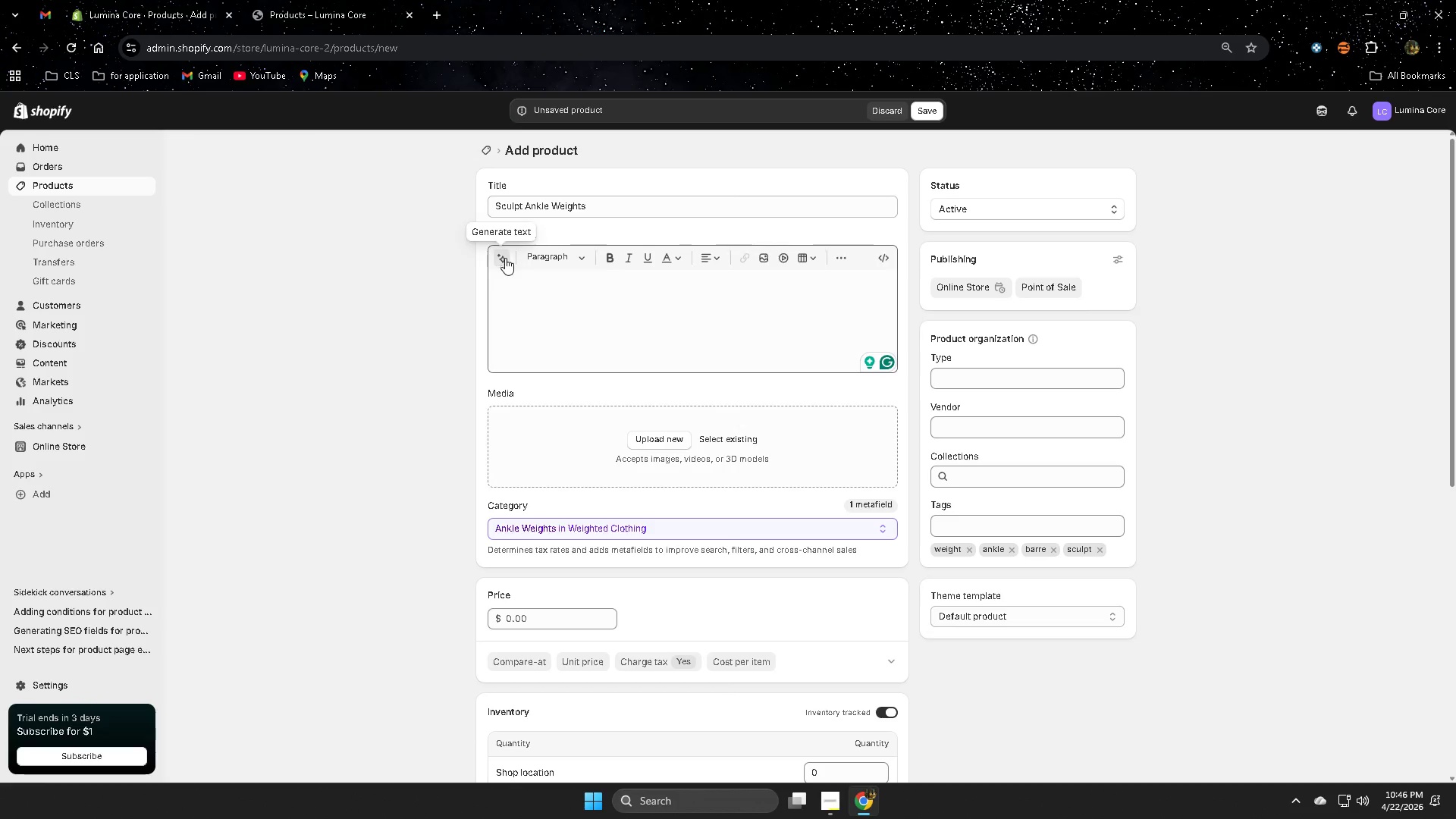 
left_click([562, 403])
 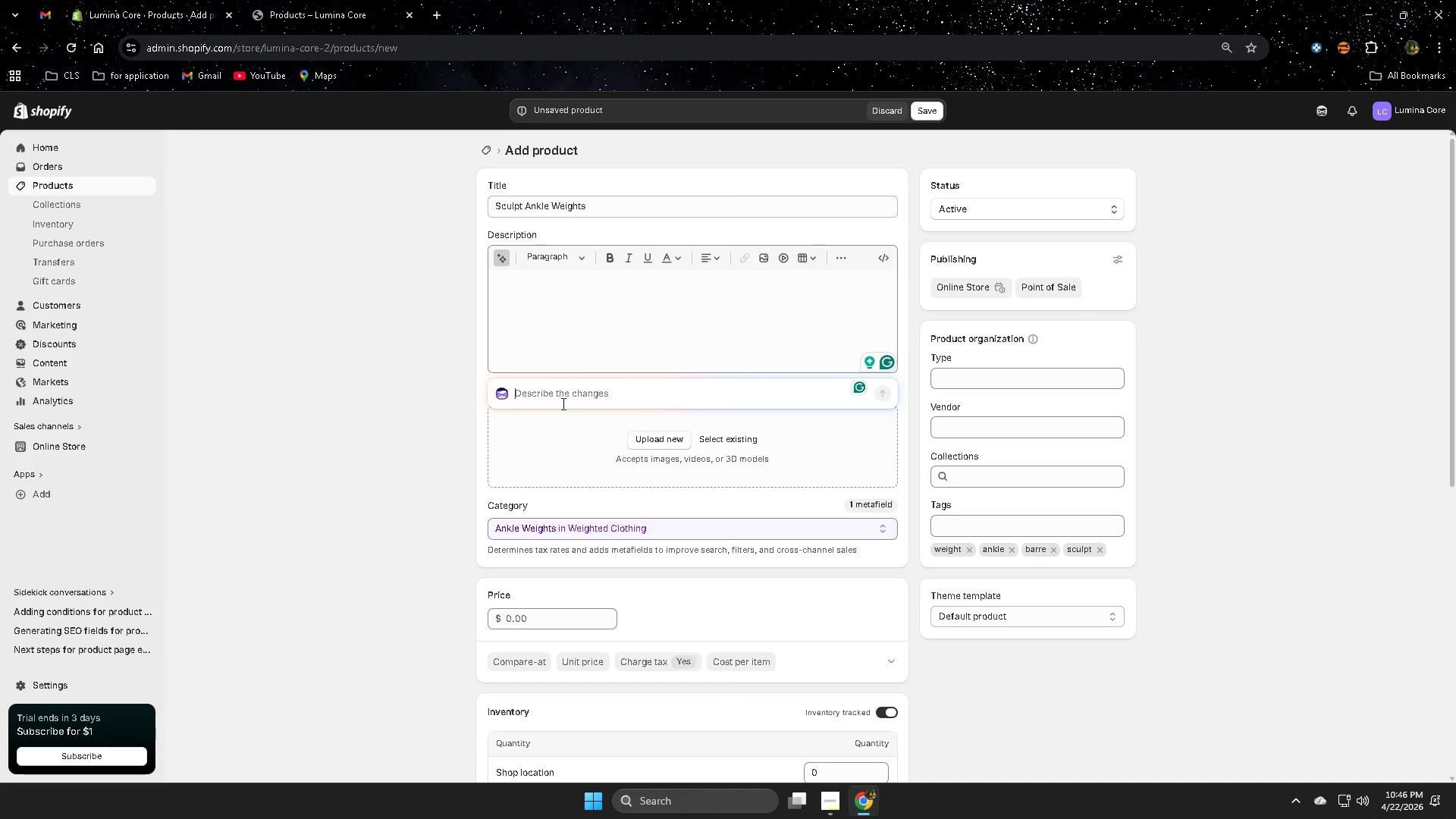 
key(Control+ControlLeft)
 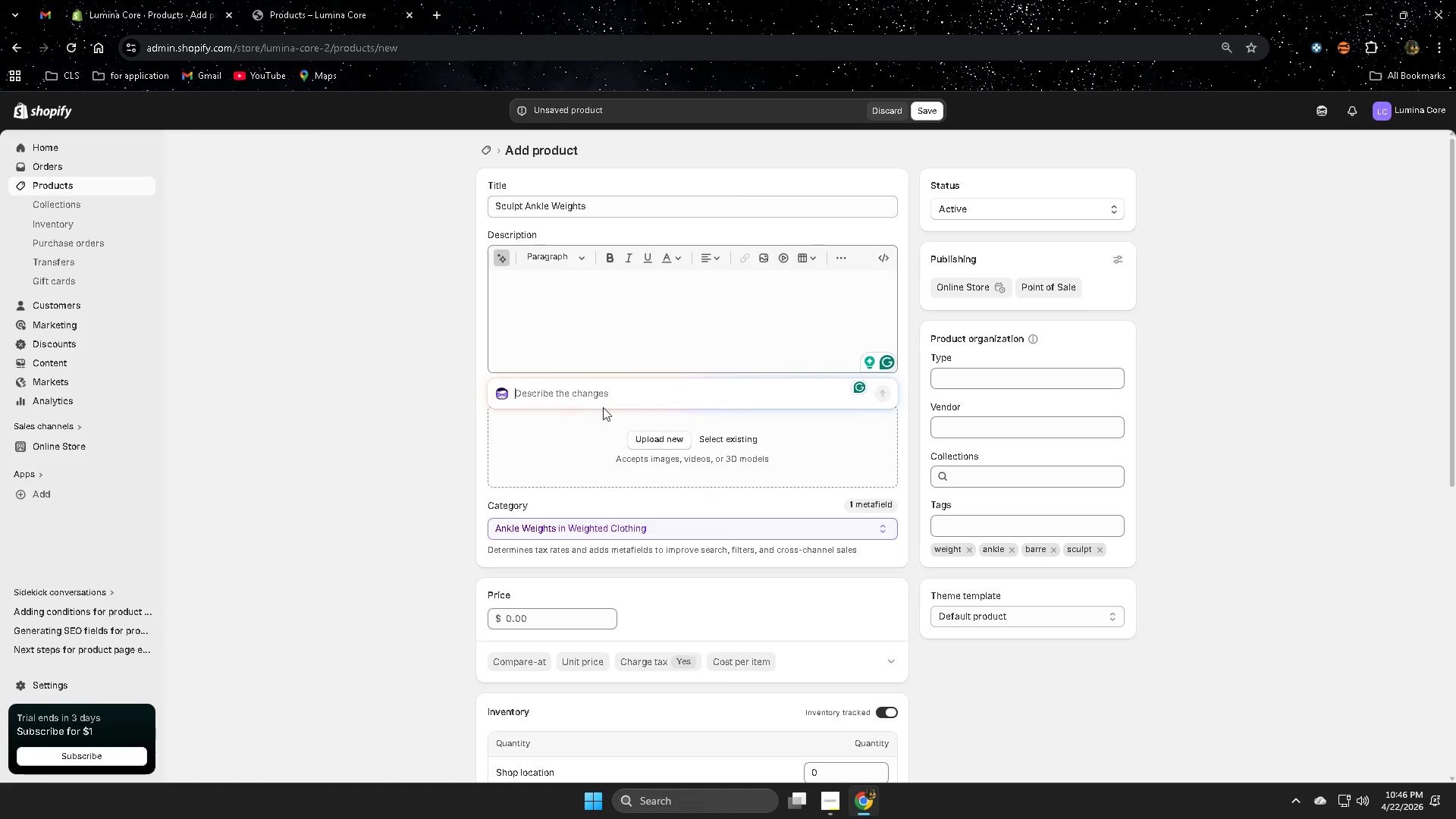 
key(Control+V)
 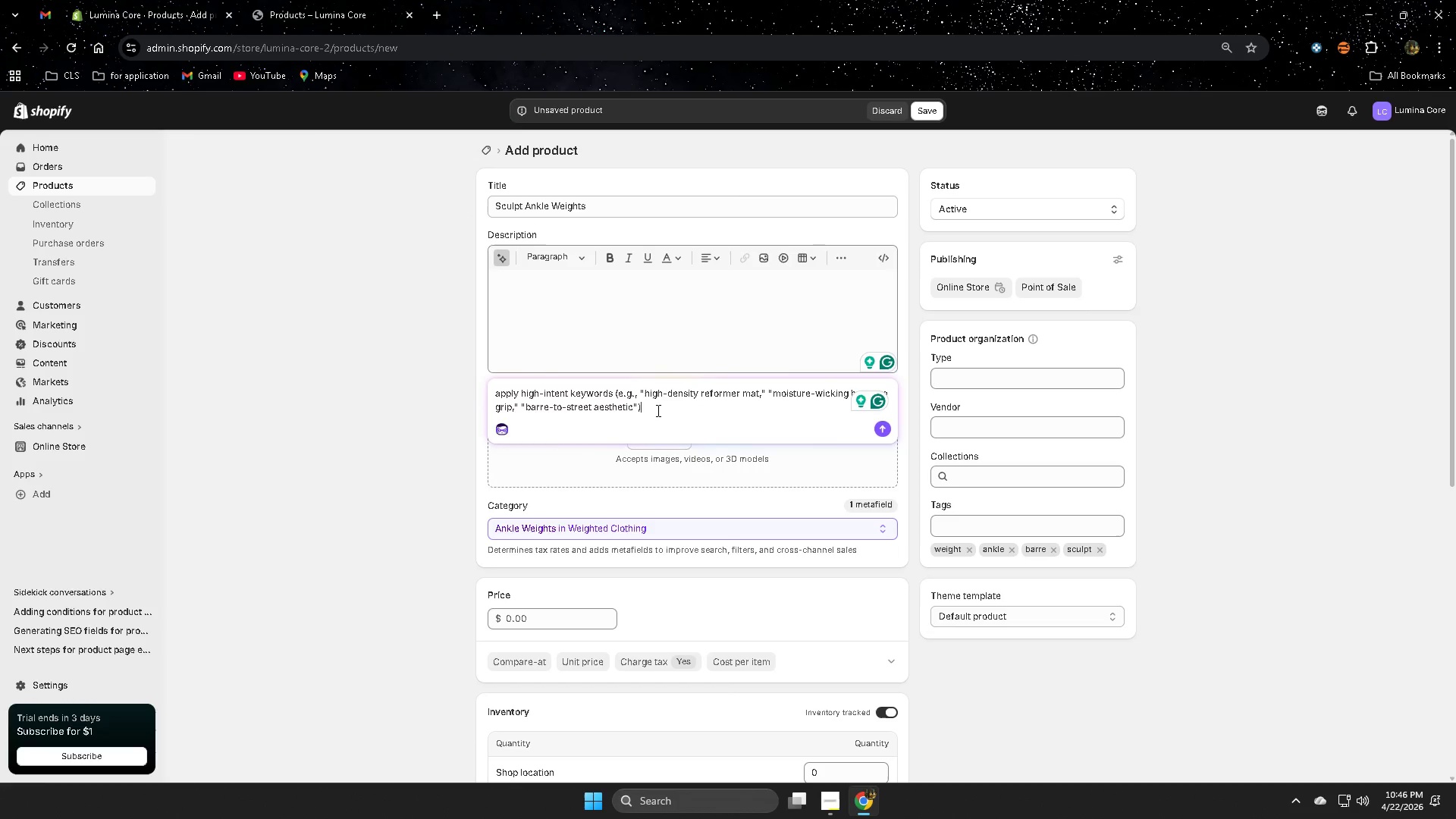 
type( make it )
key(Backspace)
type(s 105)
key(Backspace)
key(Backspace)
type(40)
key(Backspace)
key(Backspace)
type(50 word)
 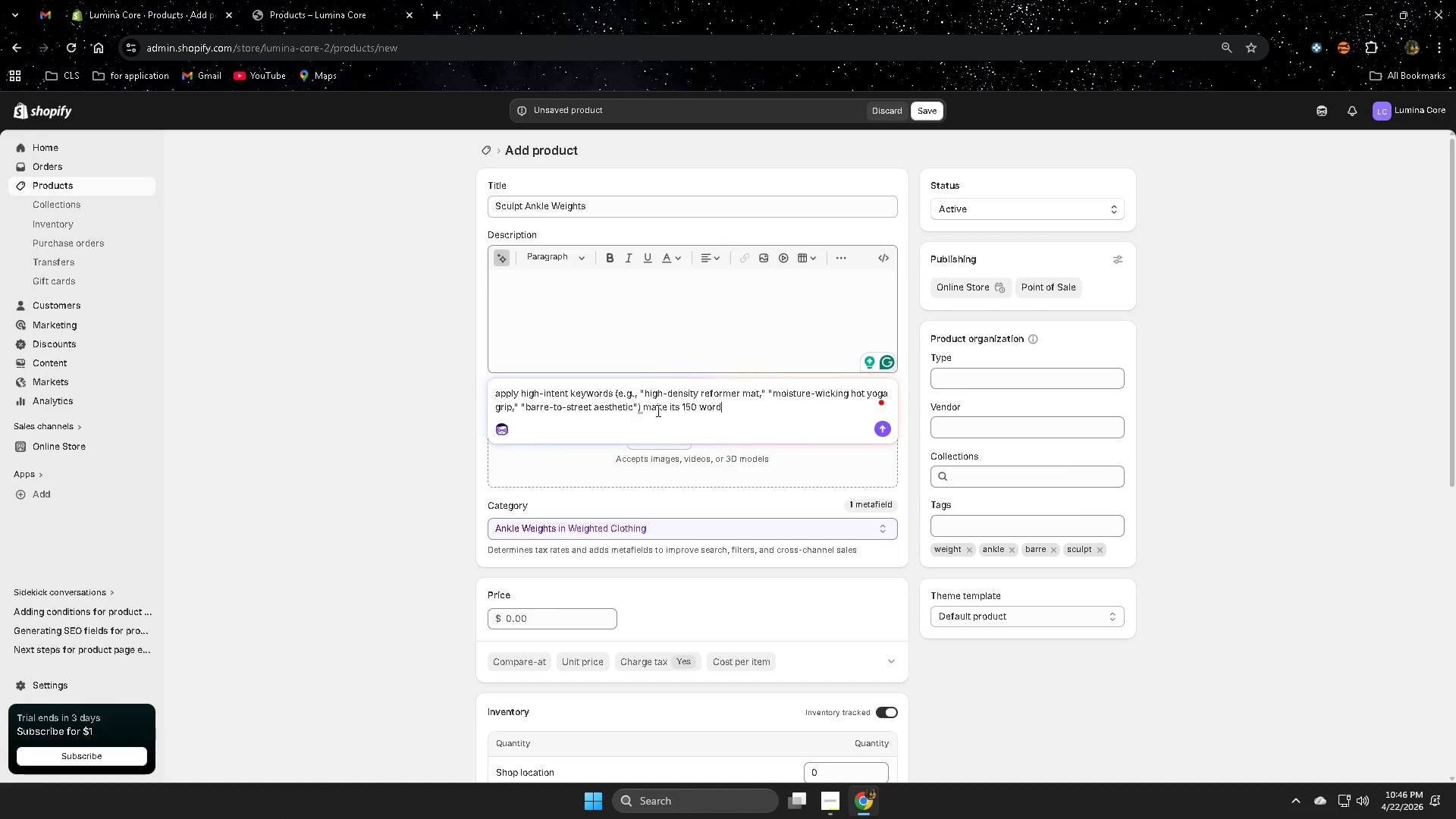 
key(Enter)
 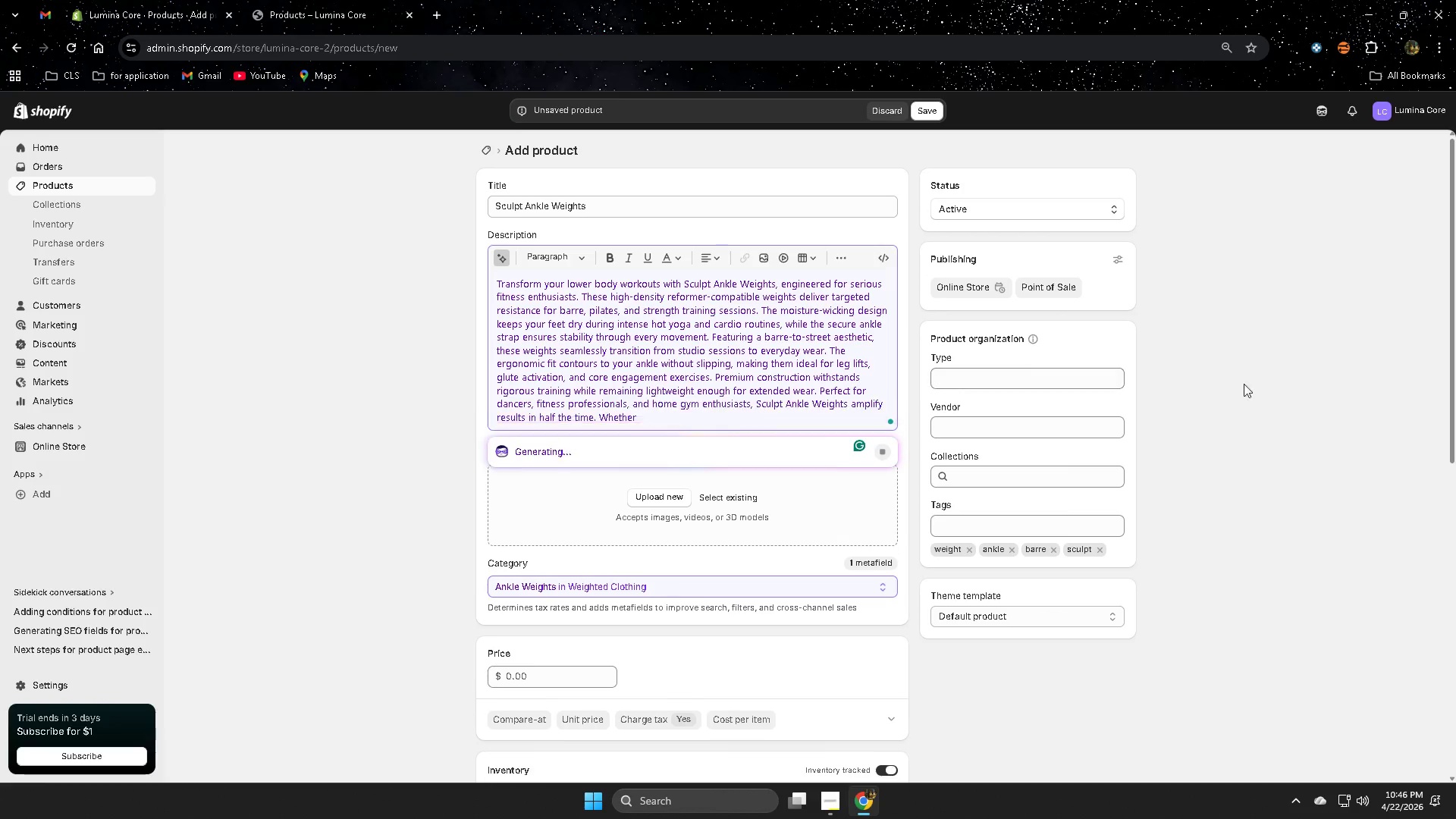 
wait(5.22)
 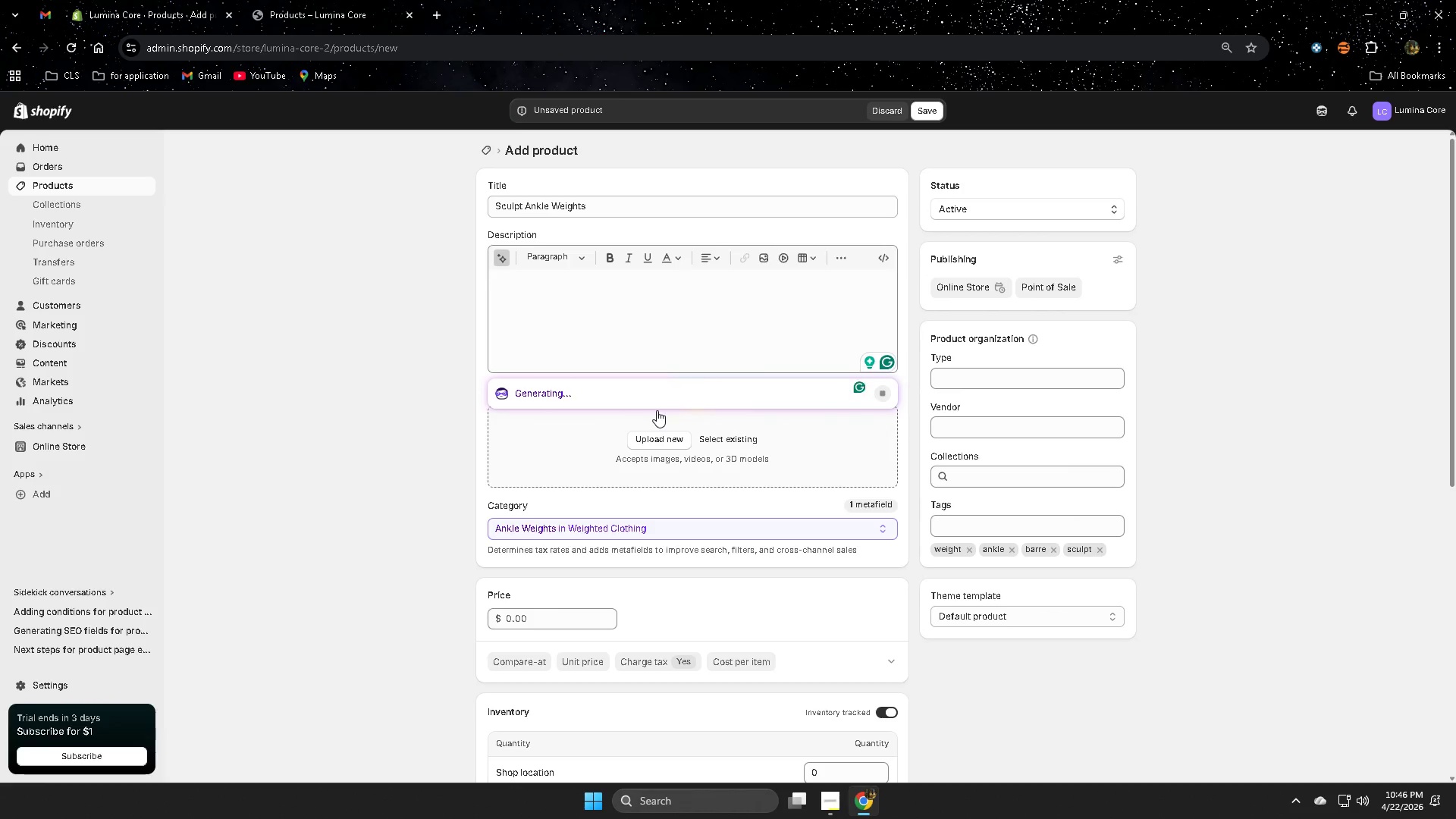 
left_click([1291, 387])
 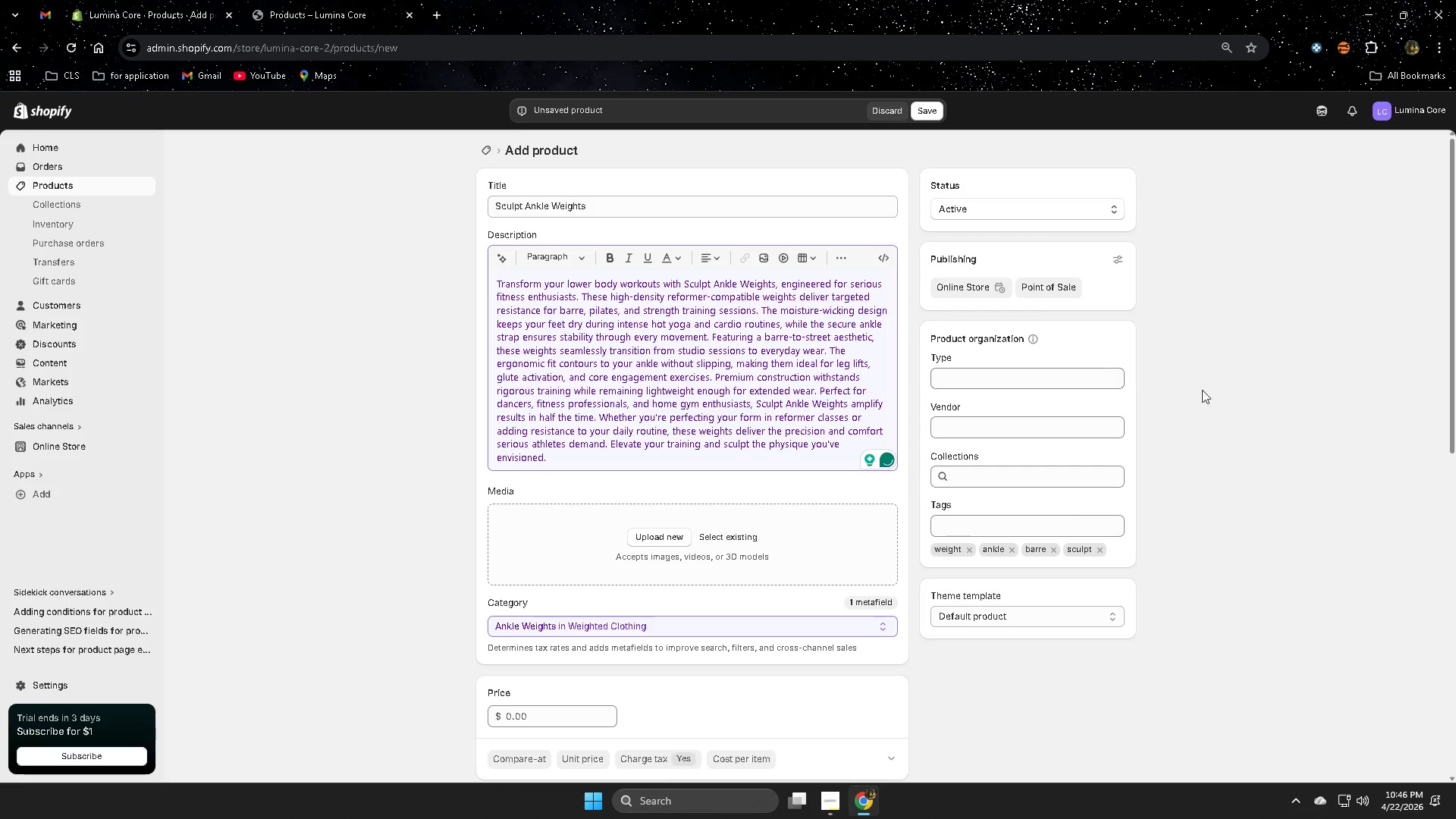 
left_click([621, 322])
 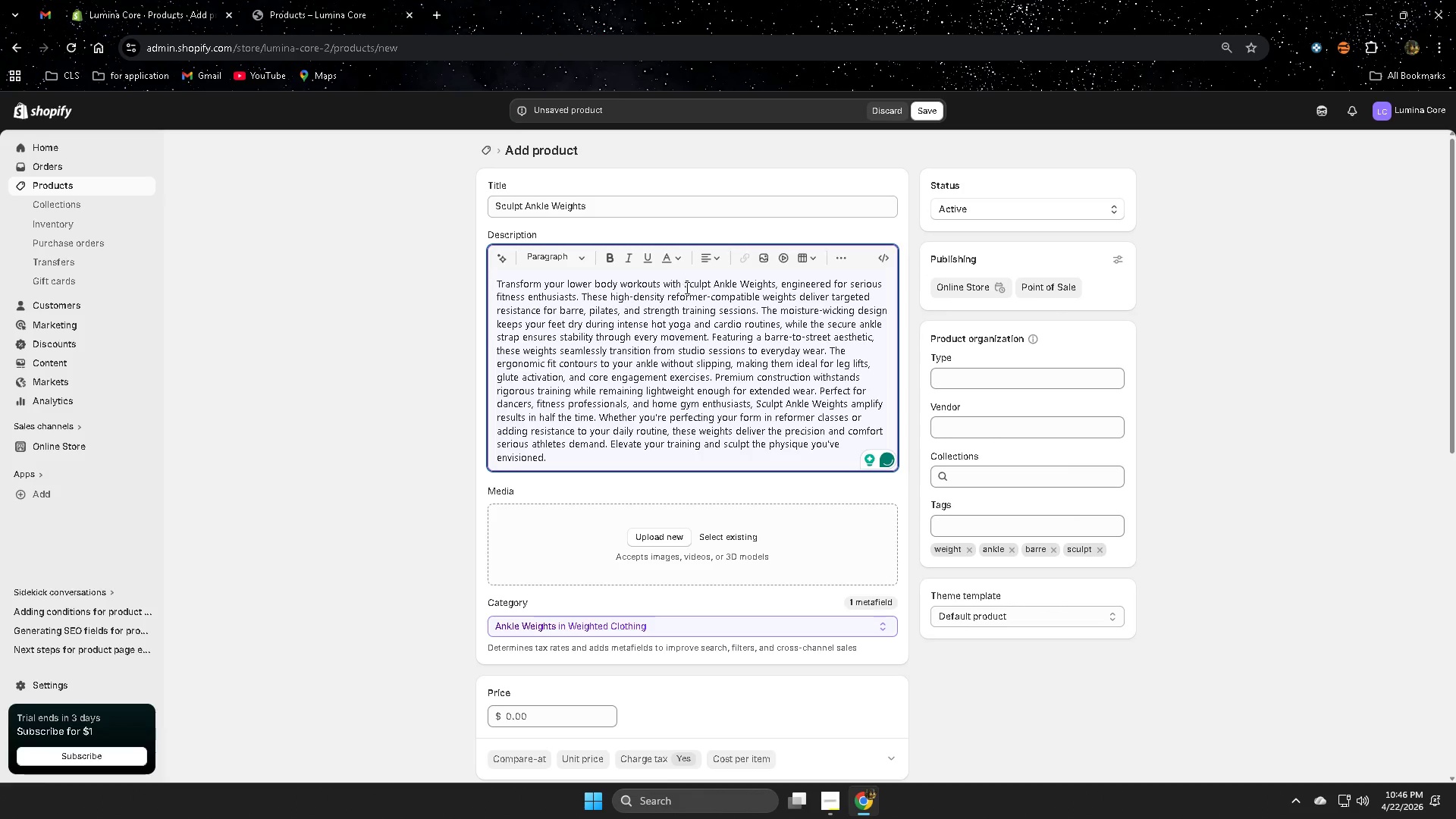 
left_click([689, 283])
 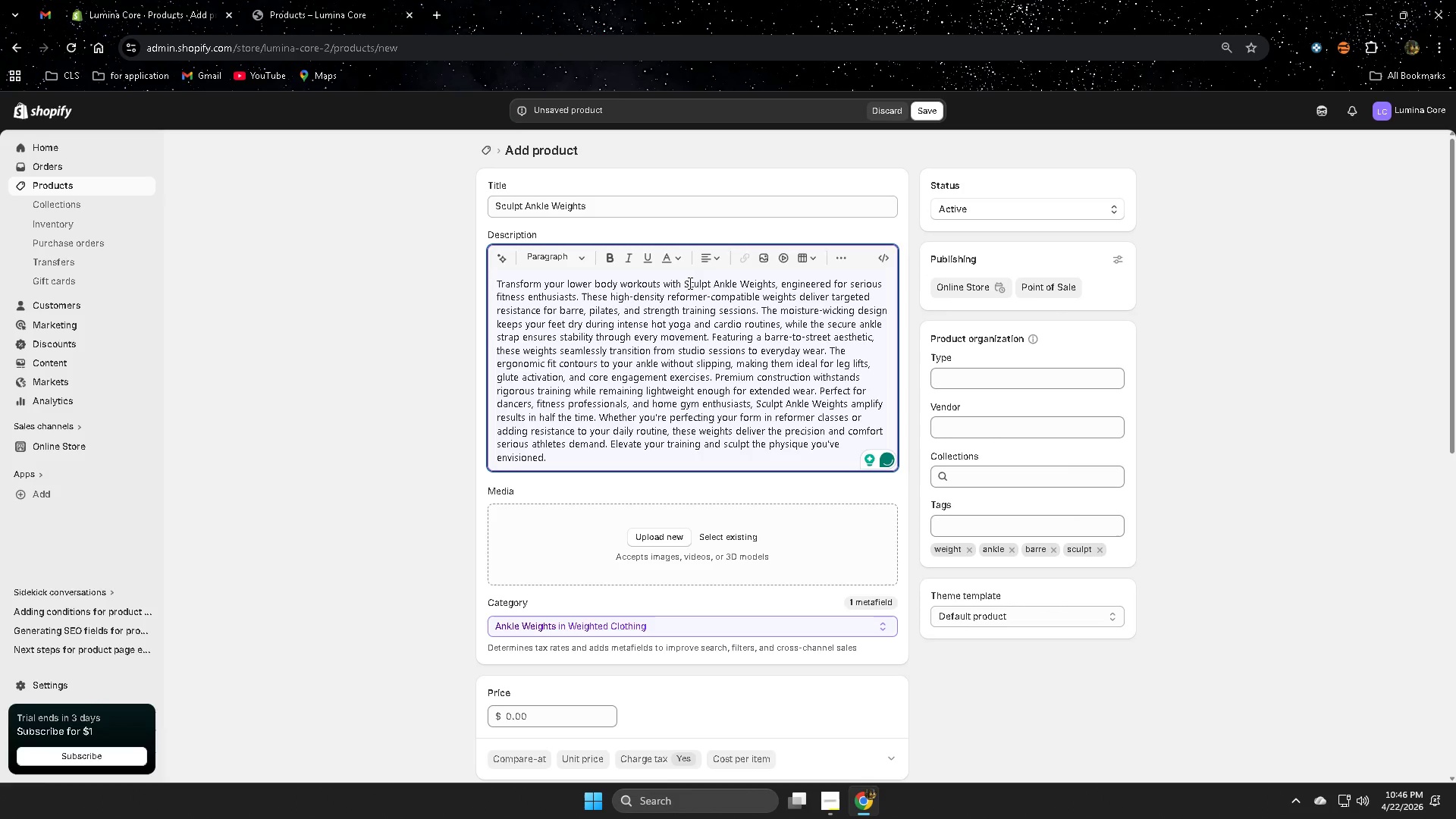 
left_click_drag(start_coordinate=[689, 283], to_coordinate=[750, 284])
 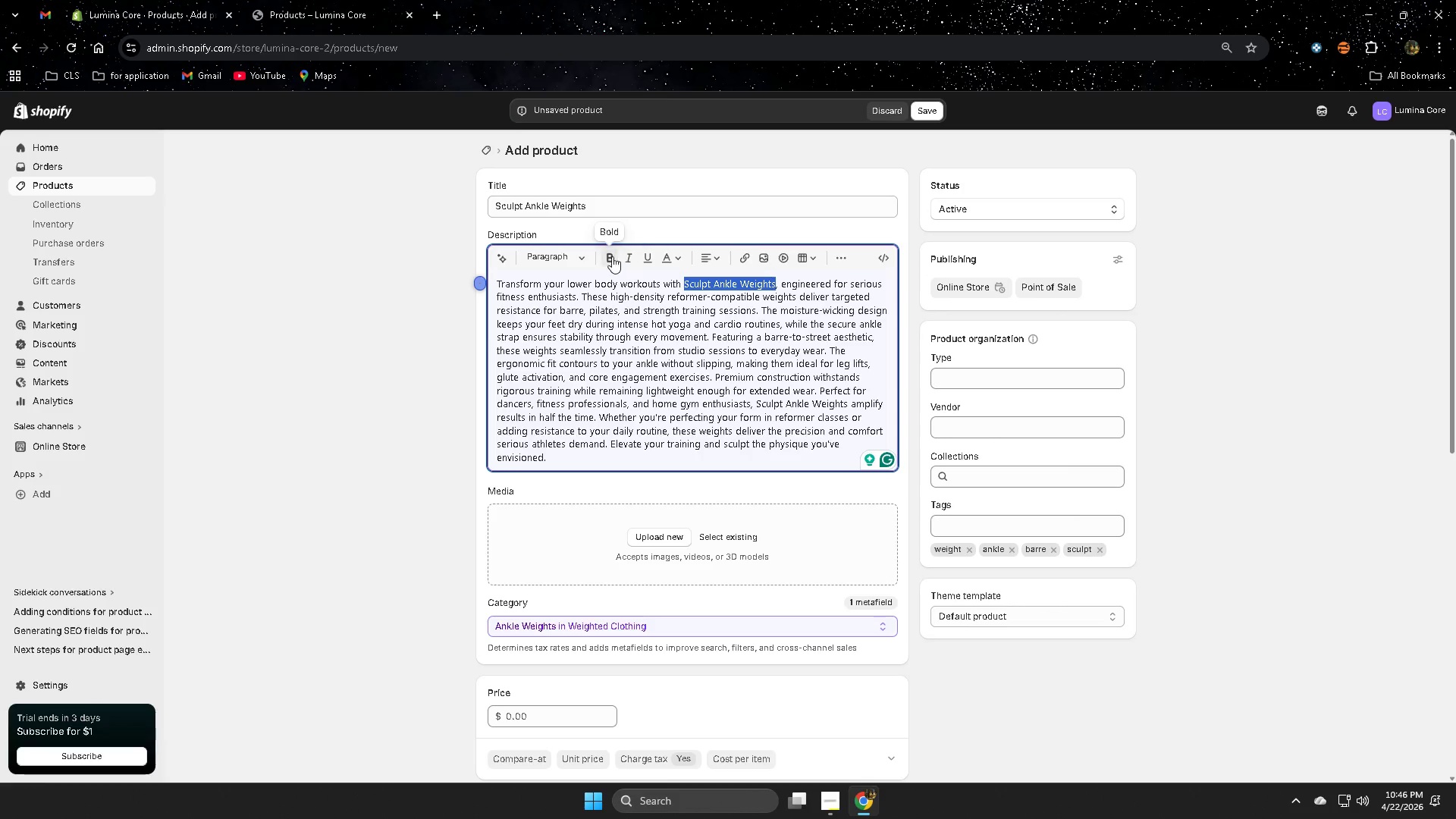 
left_click([610, 256])
 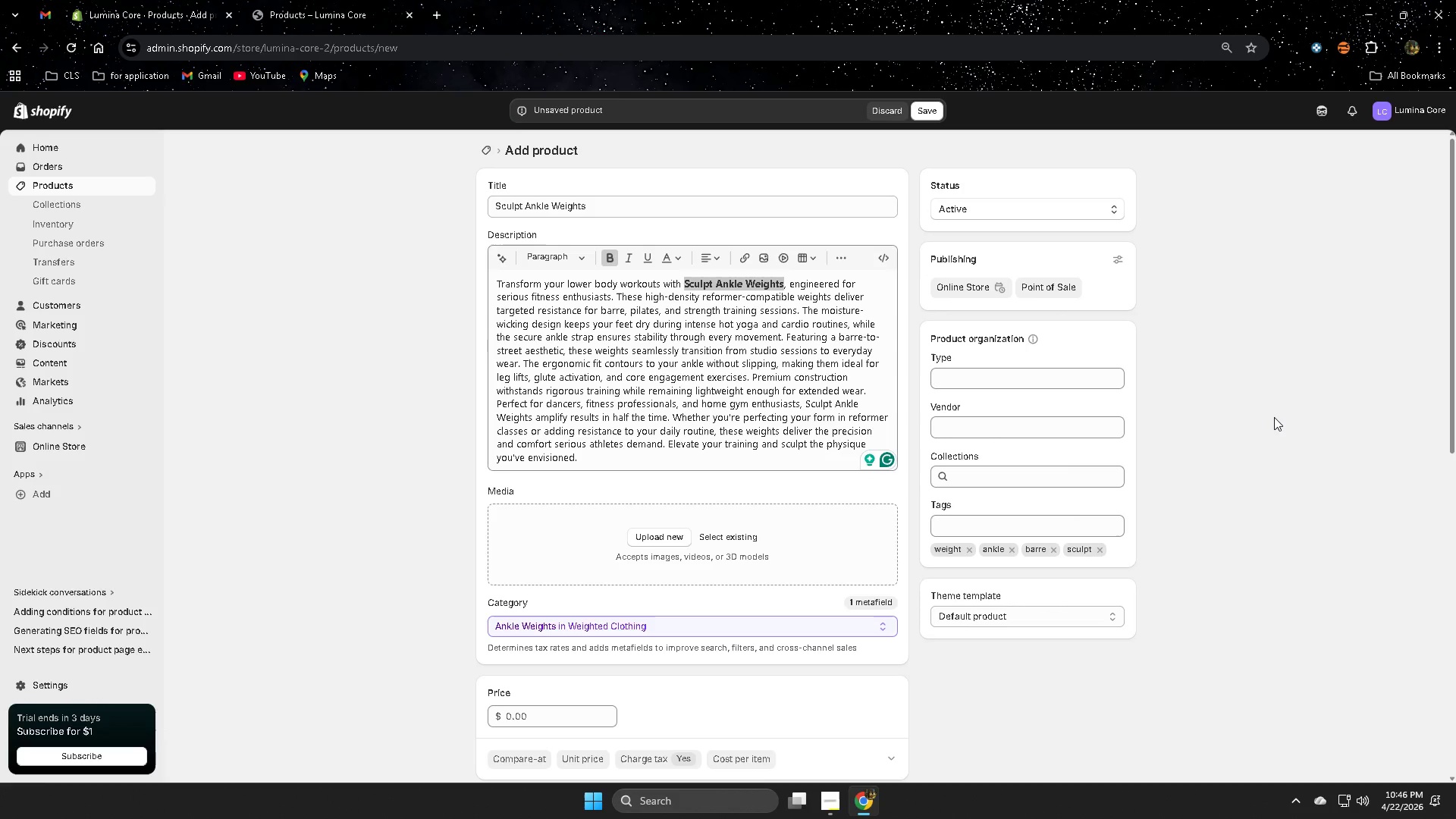 
wait(6.38)
 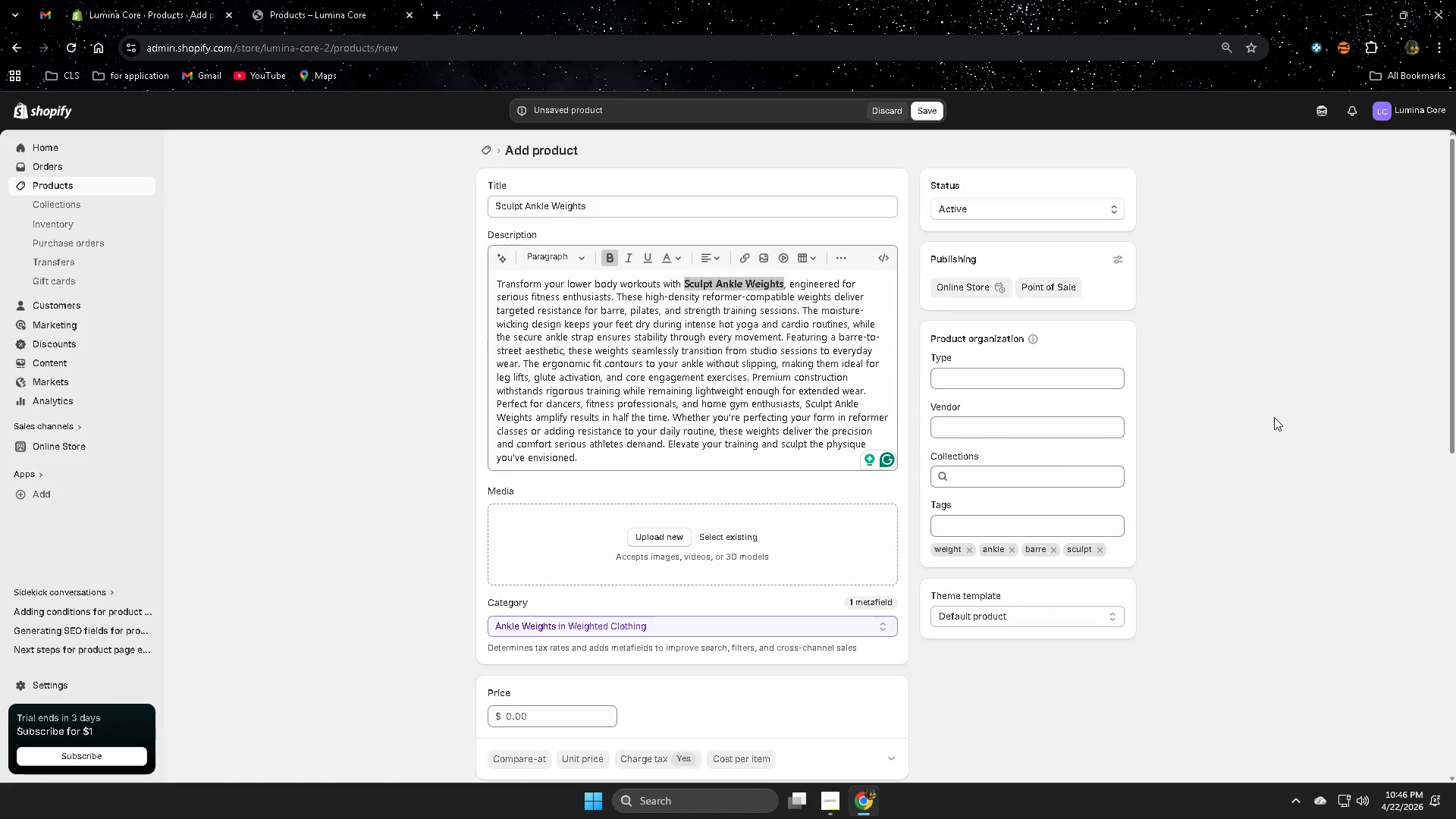 
left_click([1274, 419])
 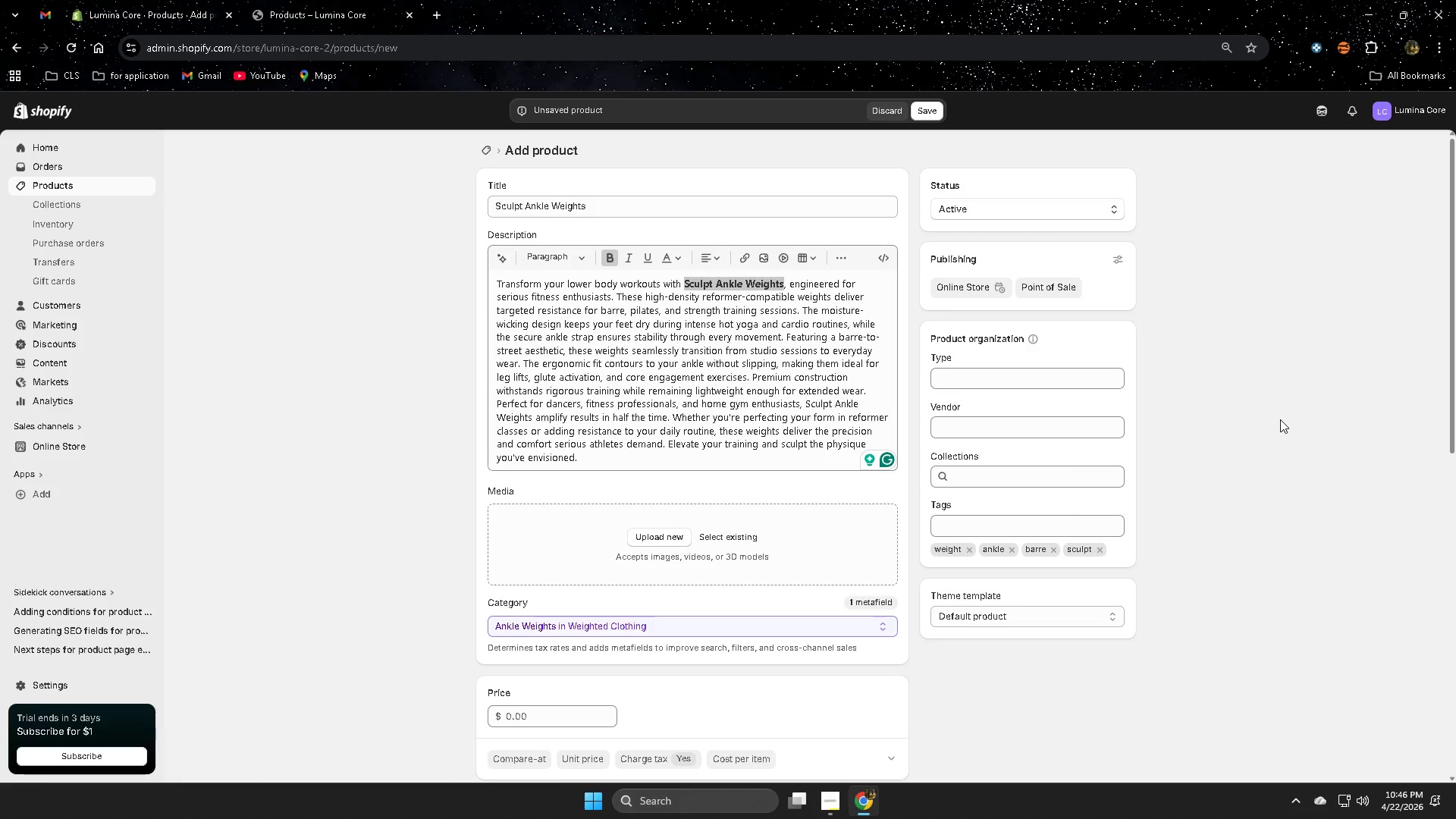 
left_click([1279, 419])
 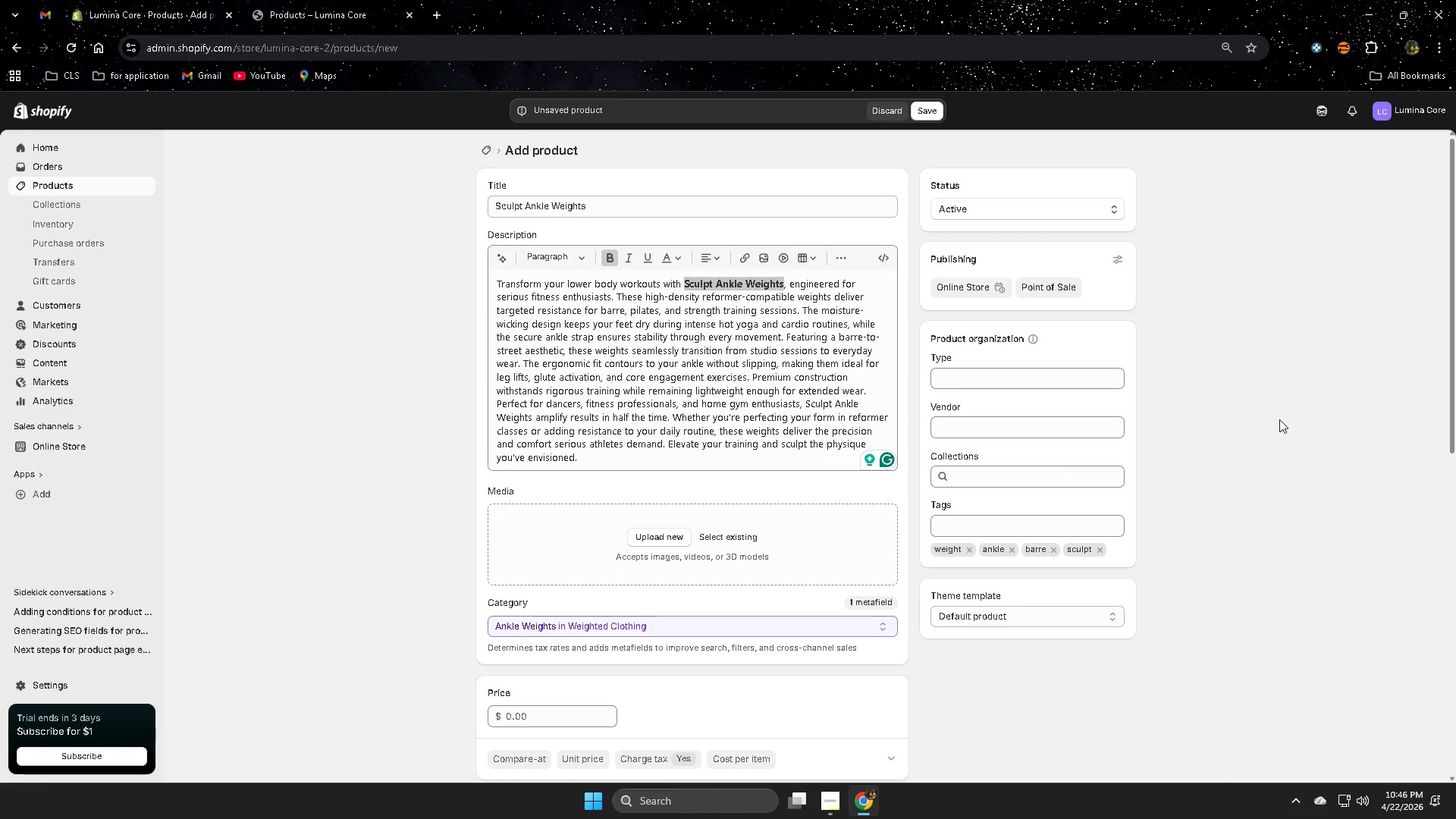 
wait(5.8)
 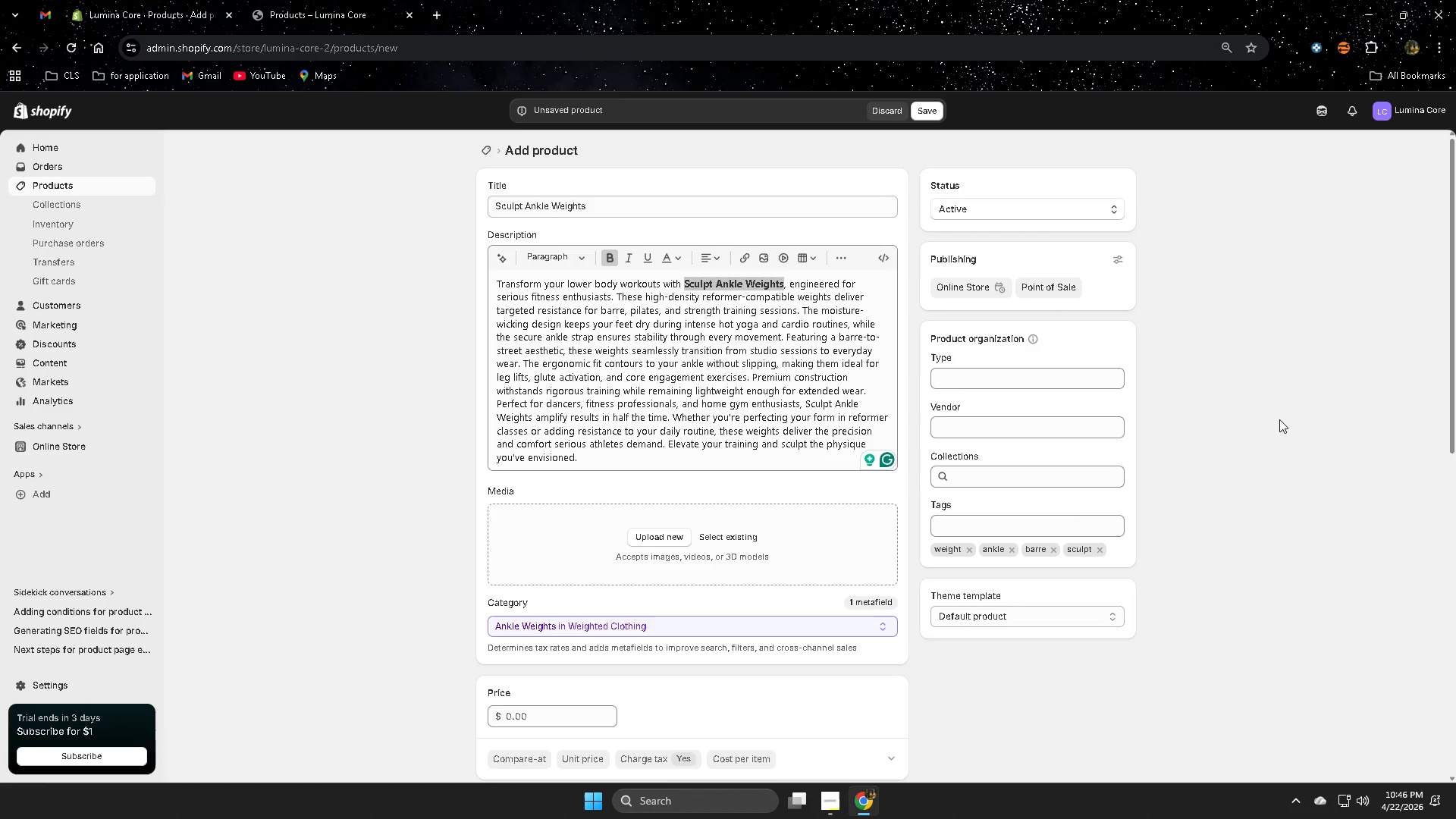 
left_click([1258, 391])
 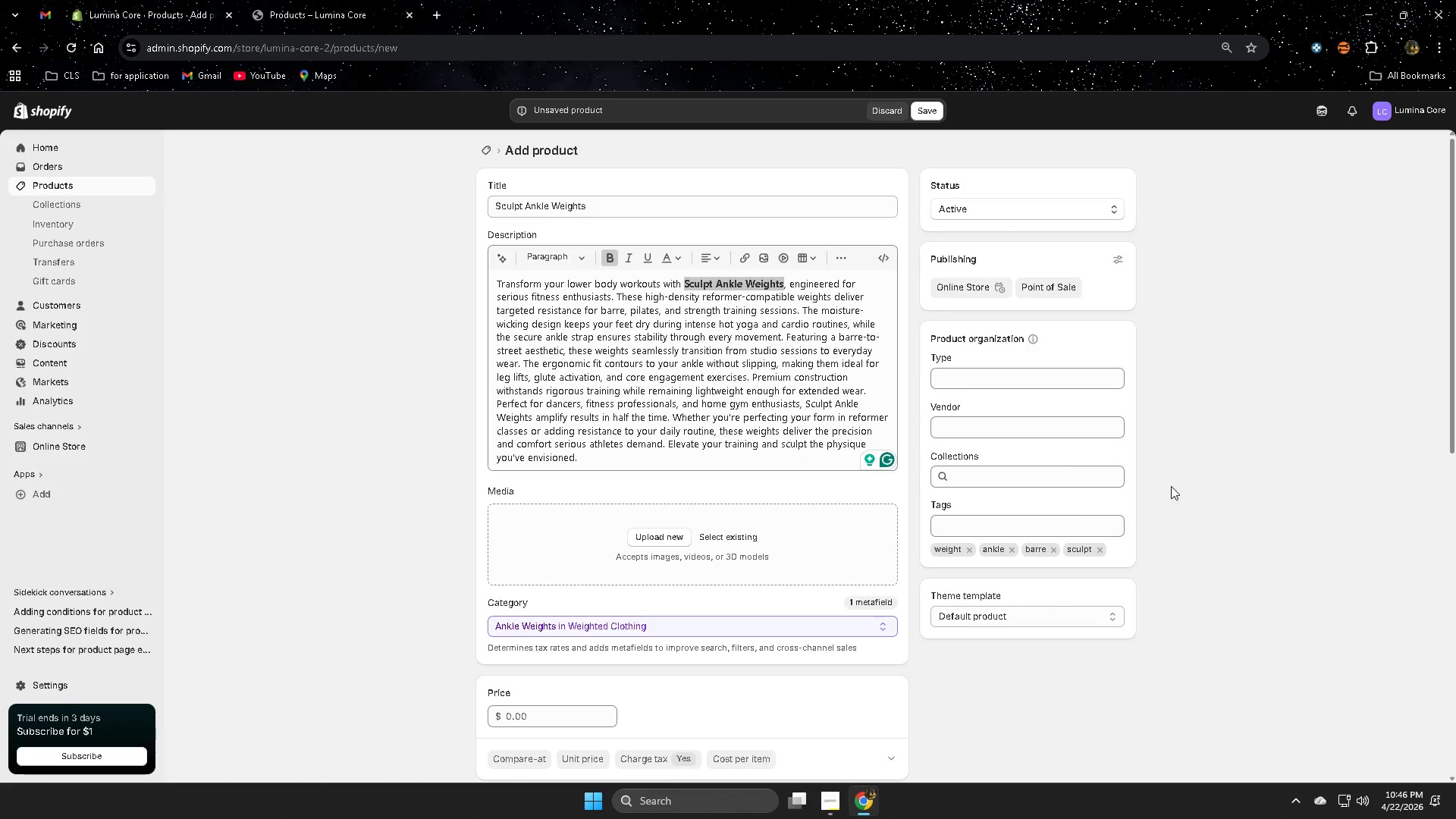 
wait(9.84)
 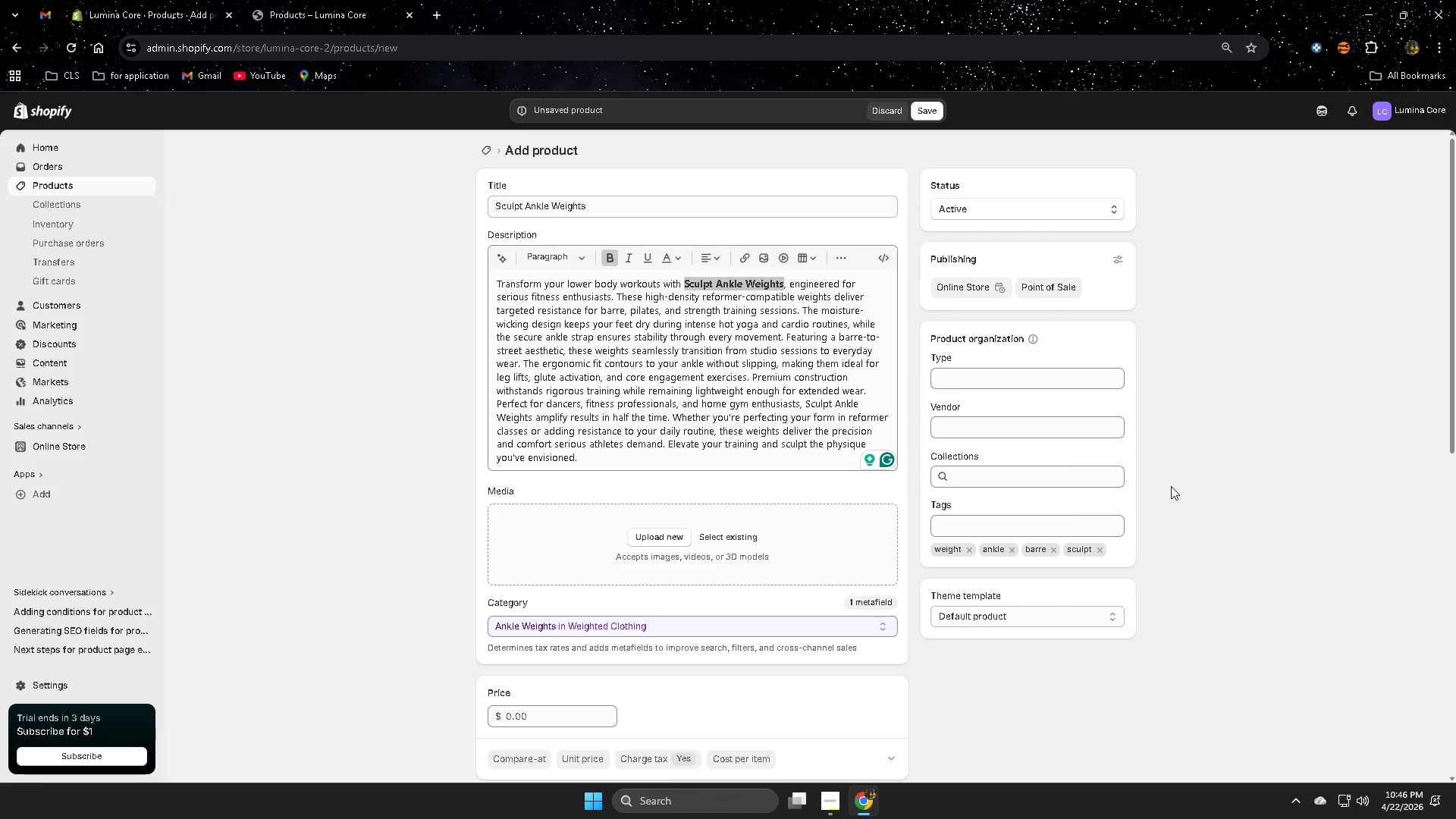 
left_click([1171, 486])
 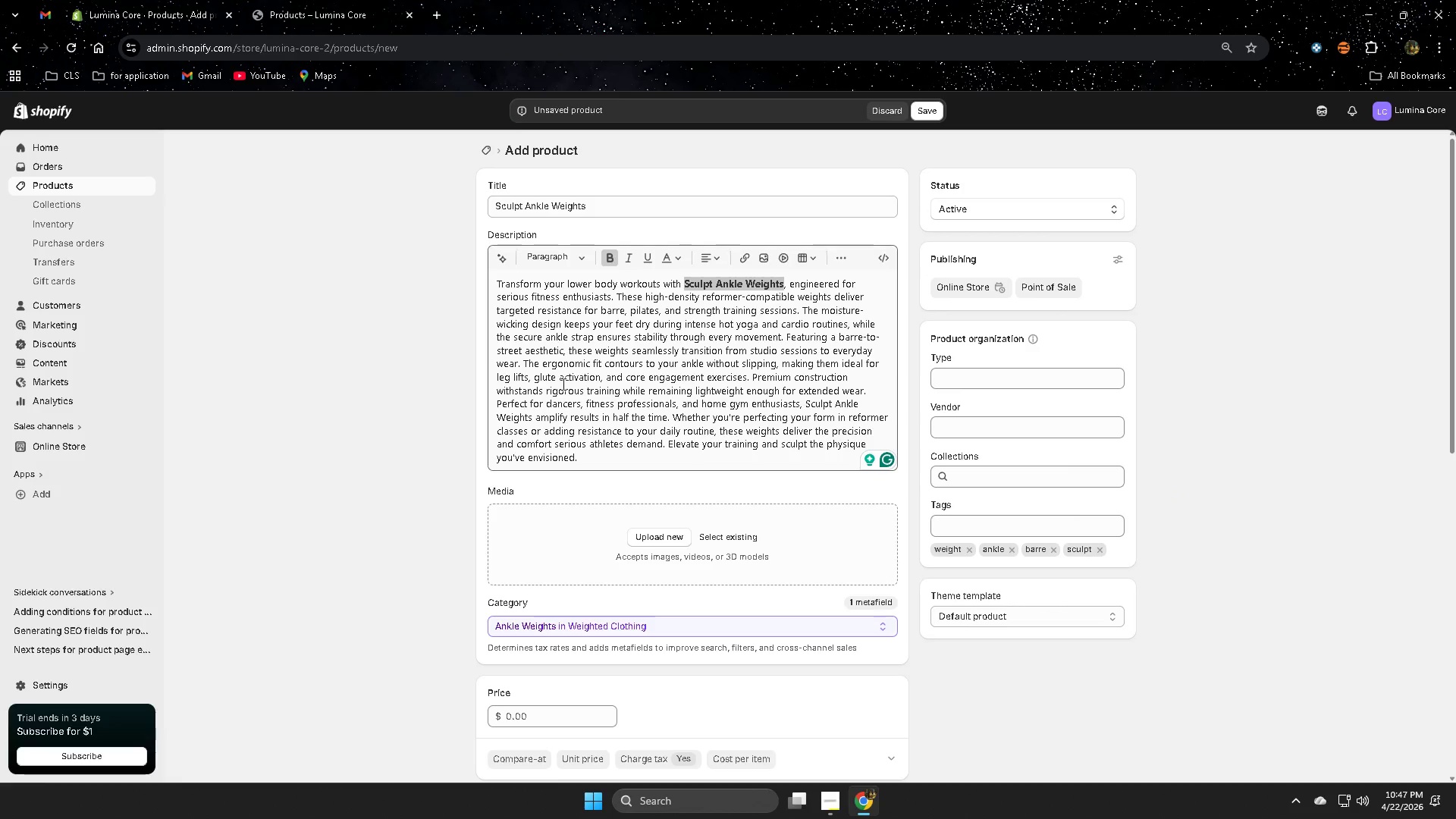 
scroll: coordinate [651, 532], scroll_direction: down, amount: 9.0
 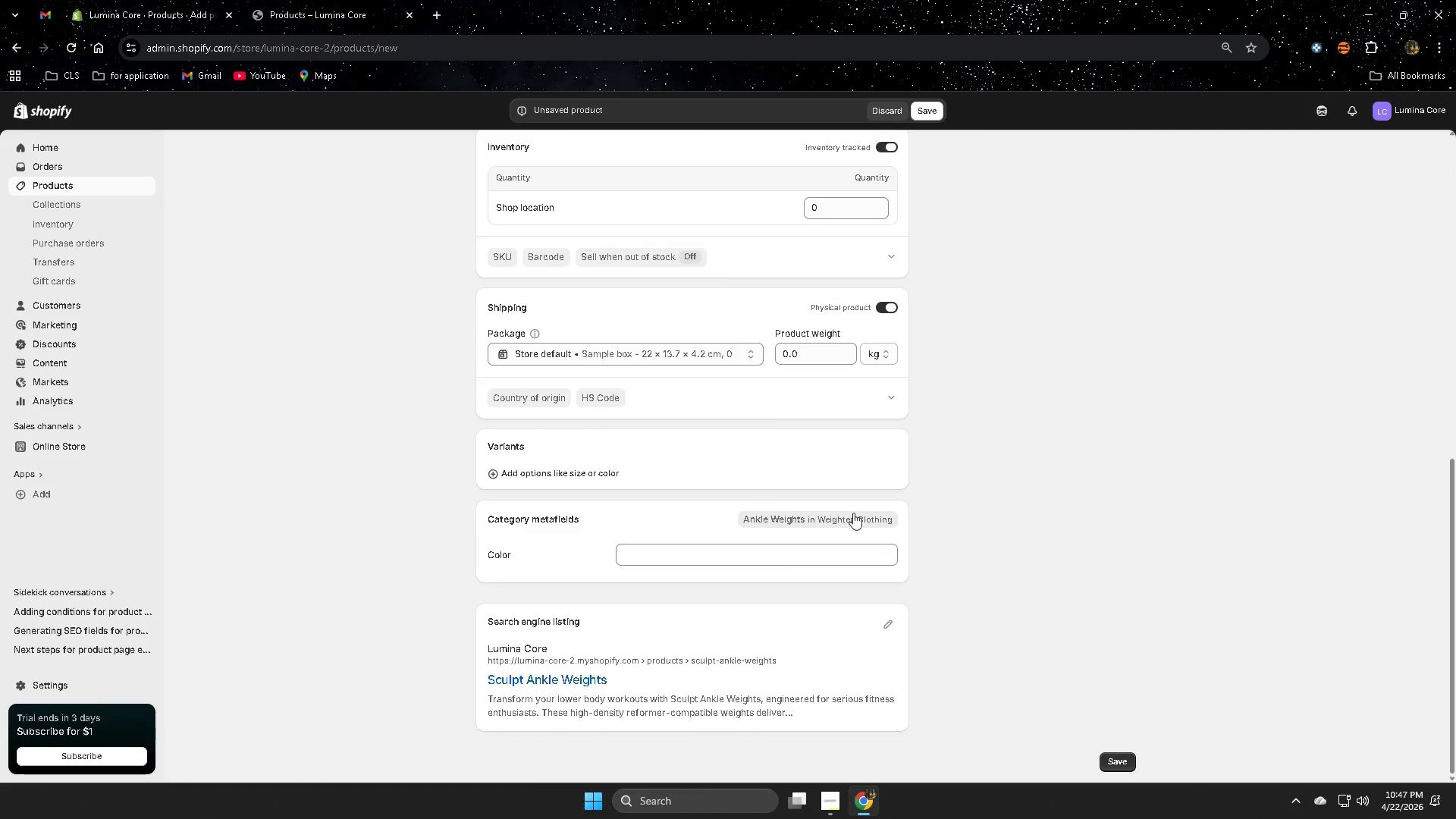 
scroll: coordinate [472, 328], scroll_direction: up, amount: 14.0
 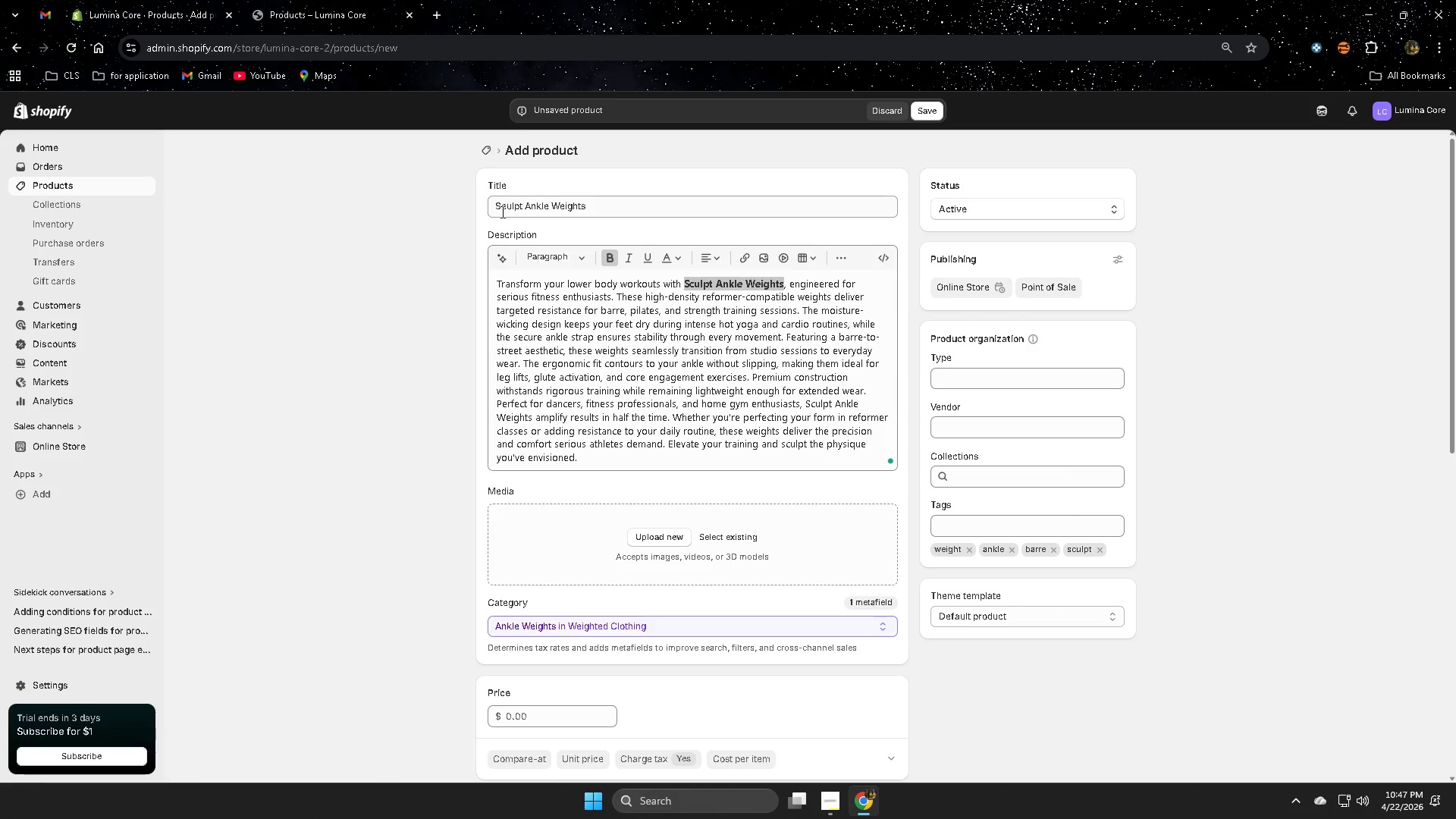 
left_click([502, 206])
 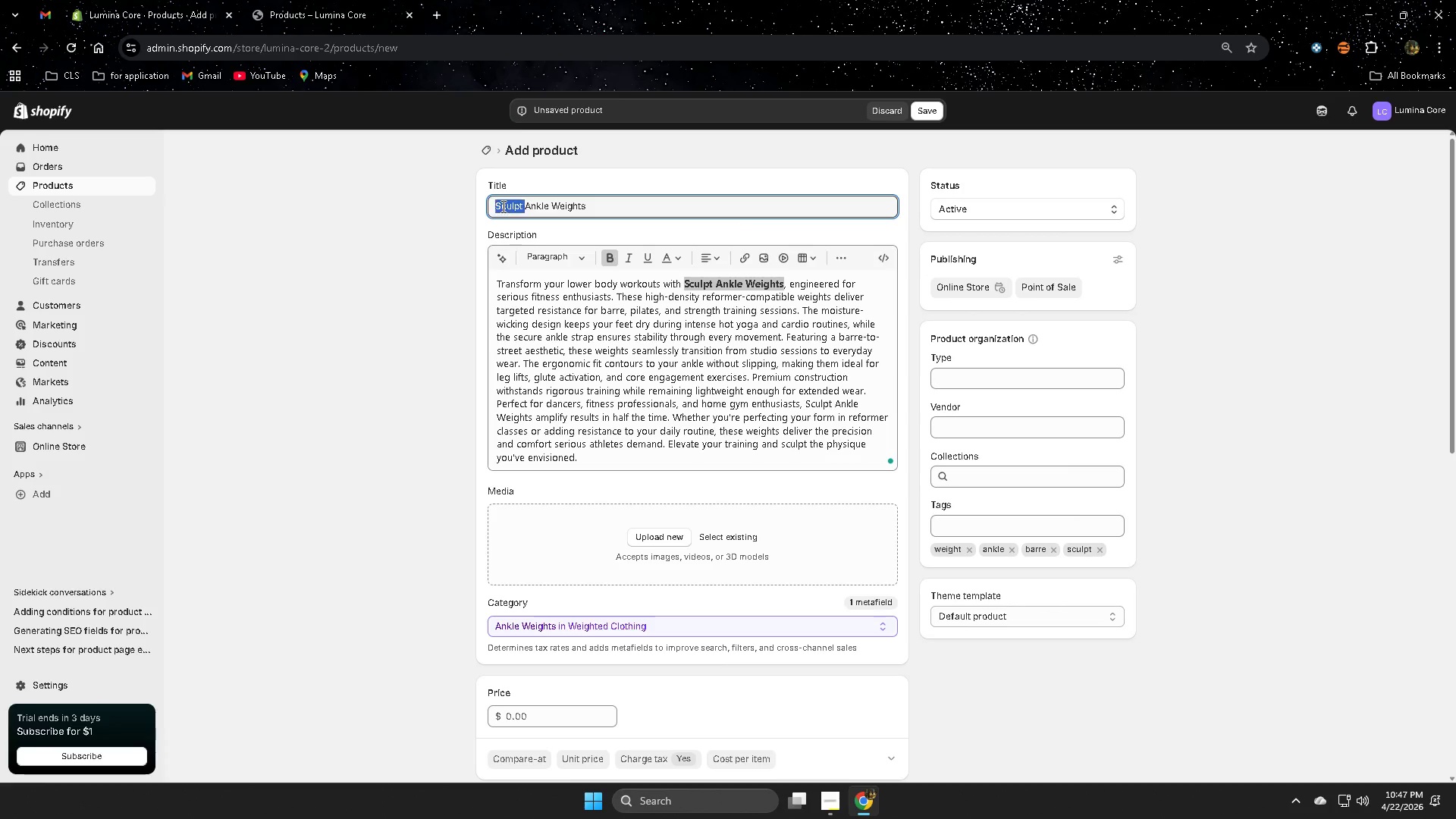 
left_click_drag(start_coordinate=[502, 206], to_coordinate=[573, 206])
 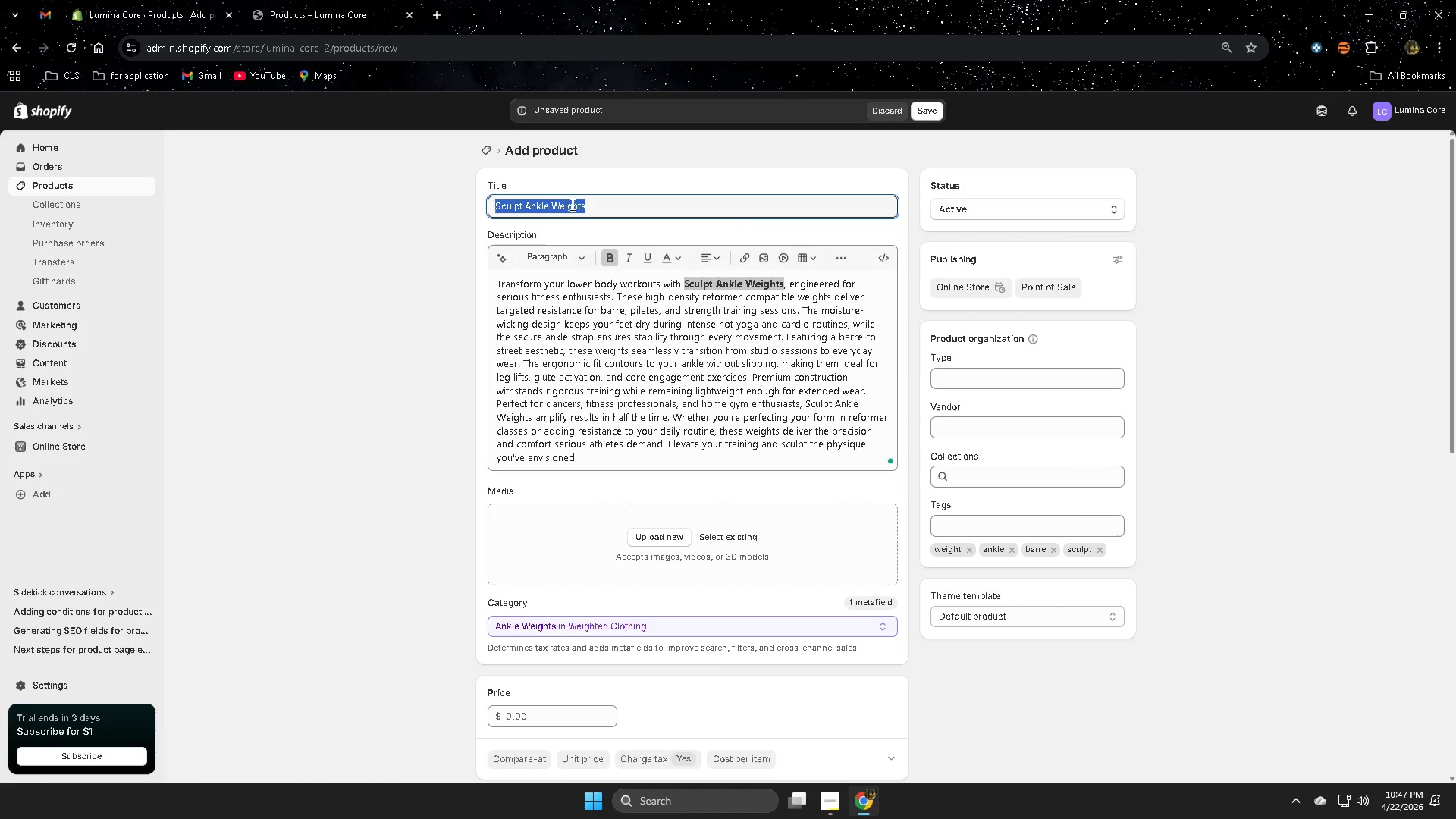 
key(Control+ControlLeft)
 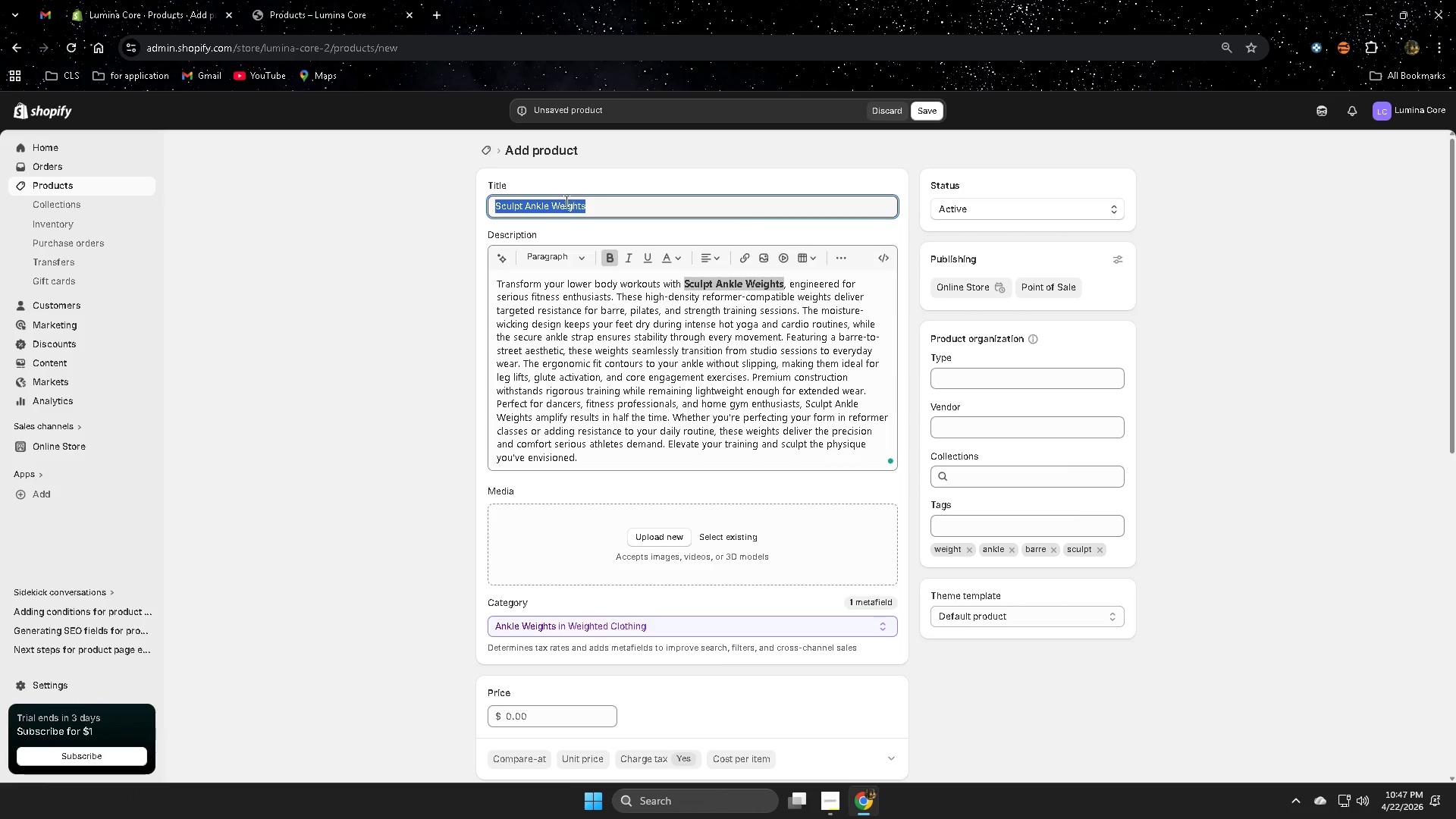 
key(Control+C)
 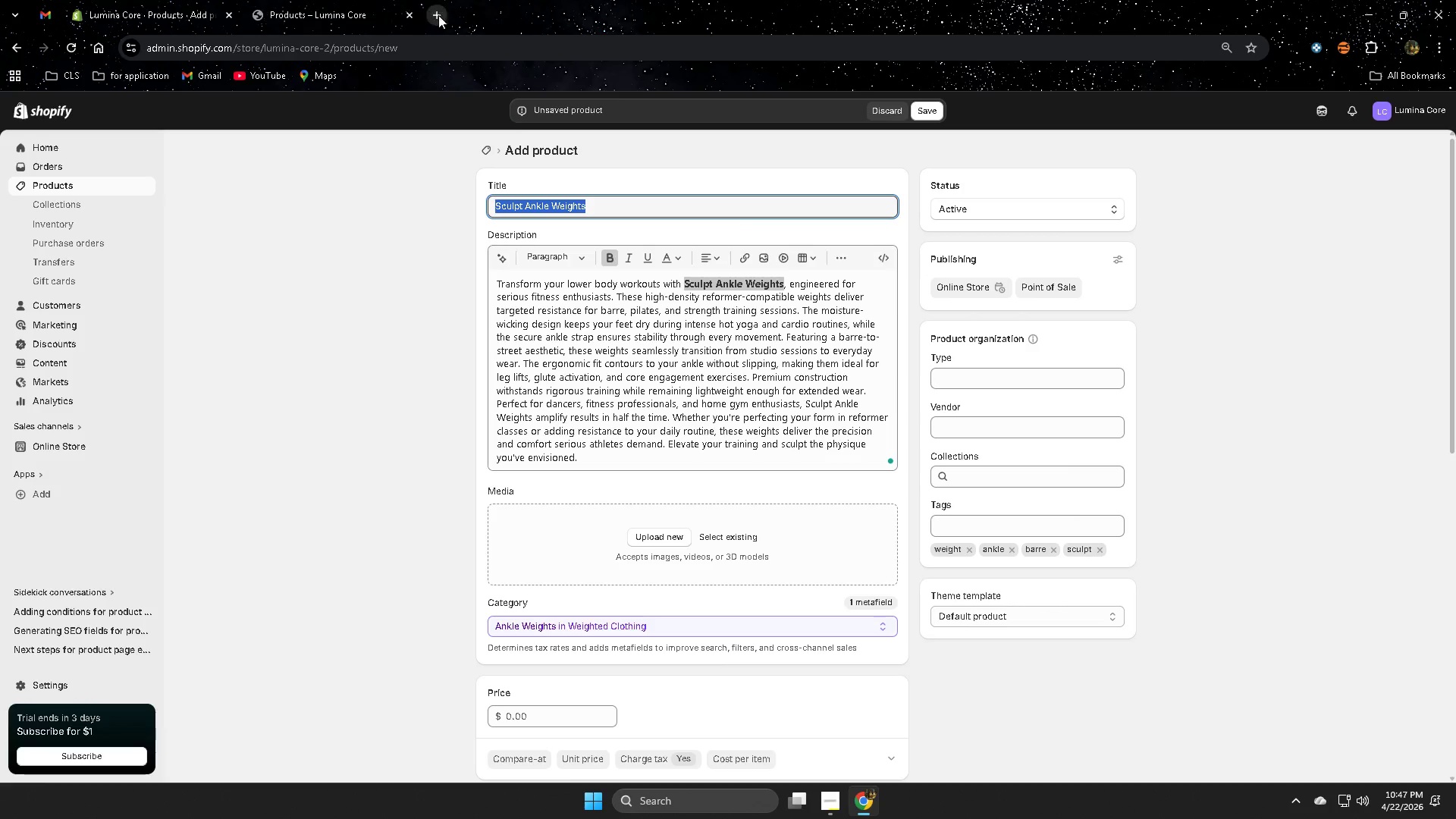 
left_click([438, 15])
 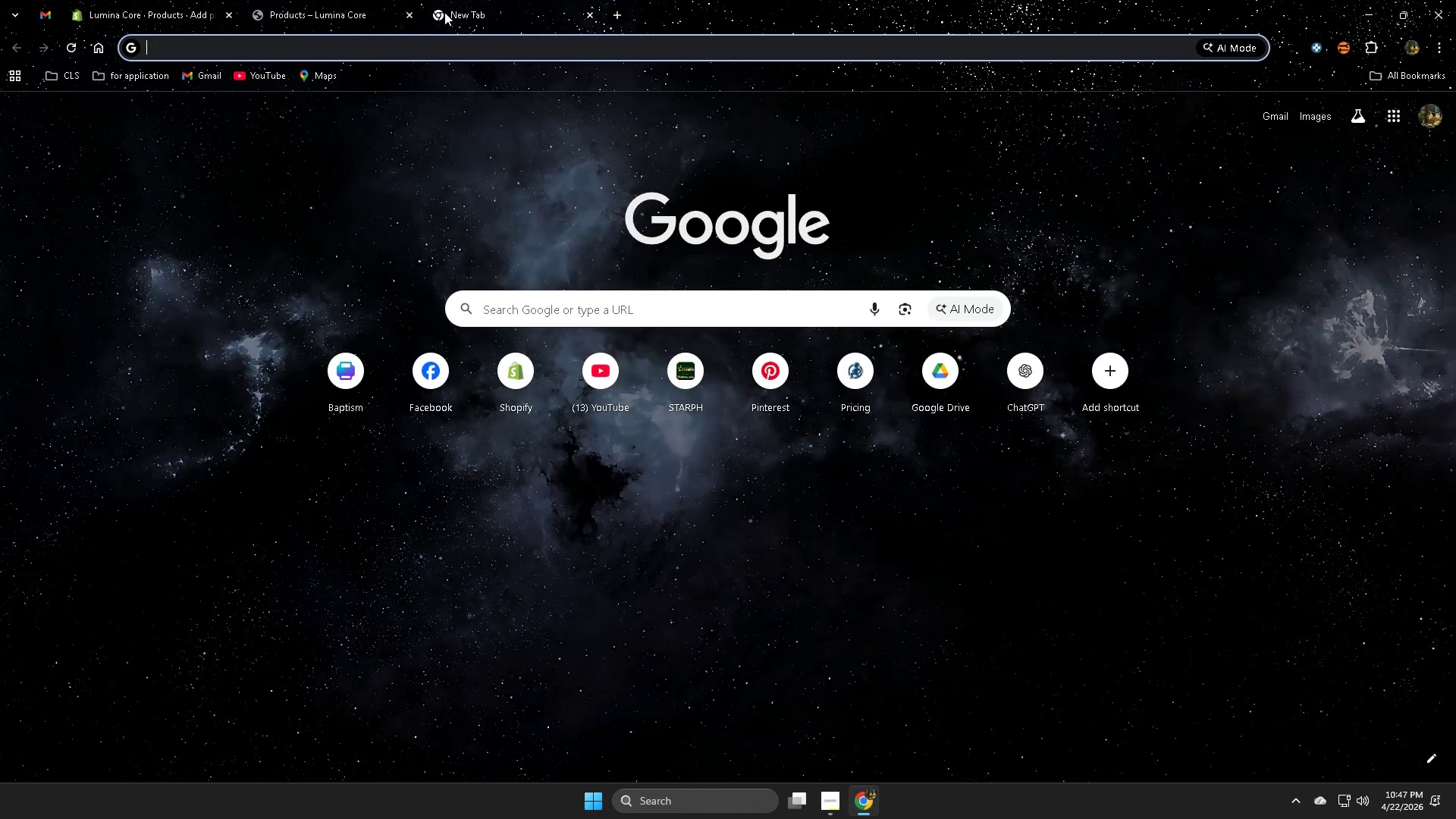 
key(Control+ControlLeft)
 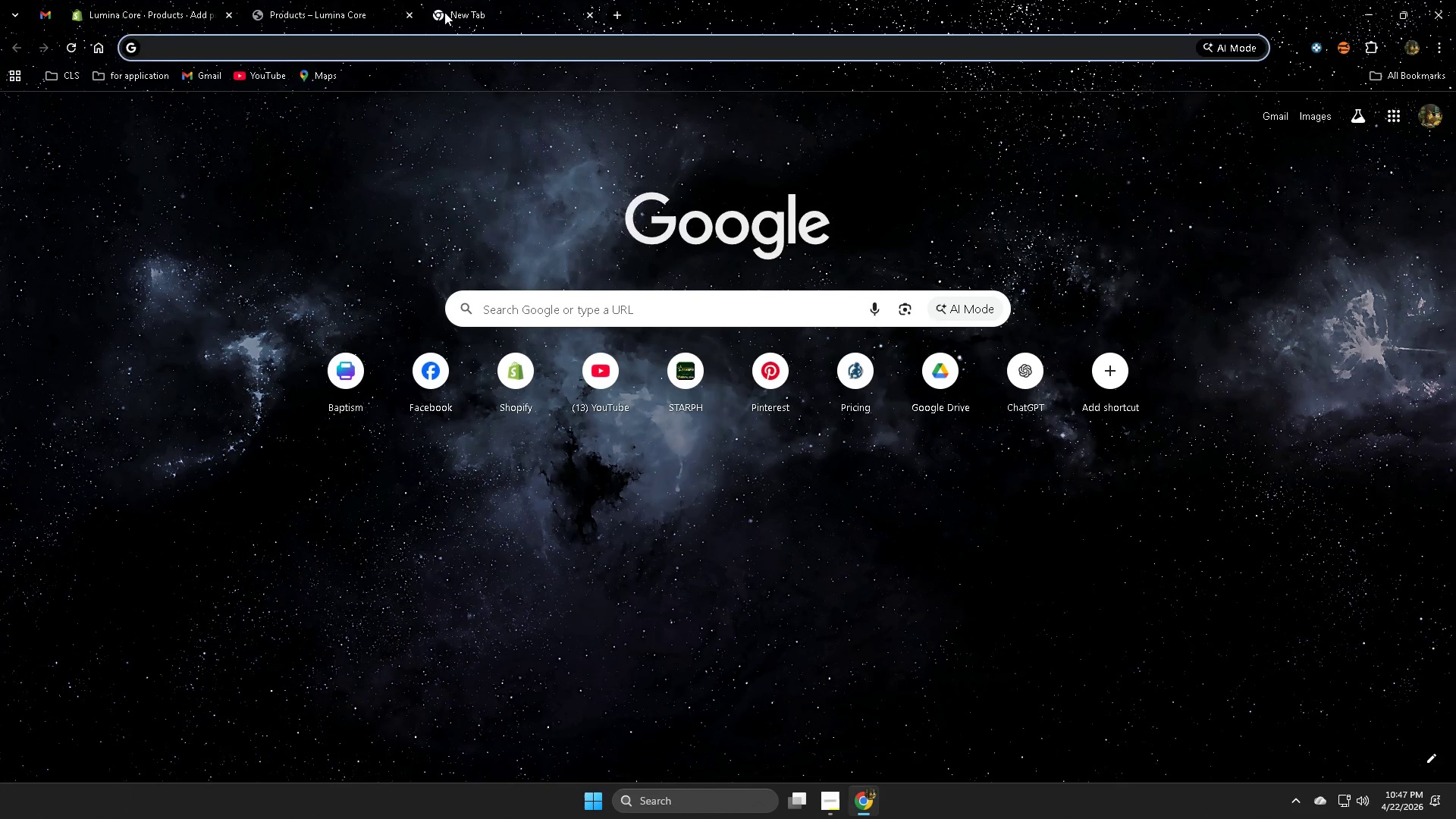 
key(Control+V)
 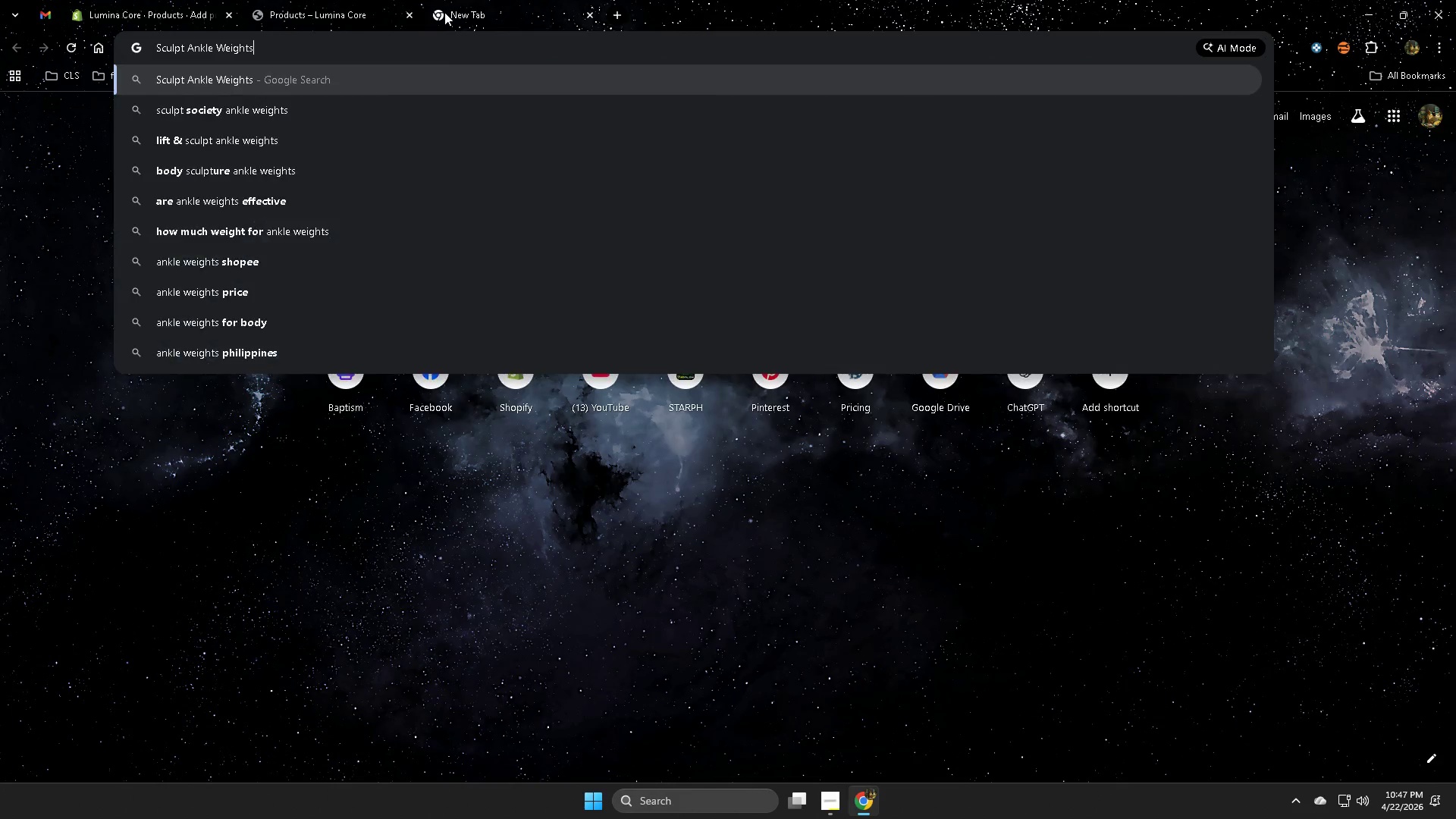 
type( price in amazon)
 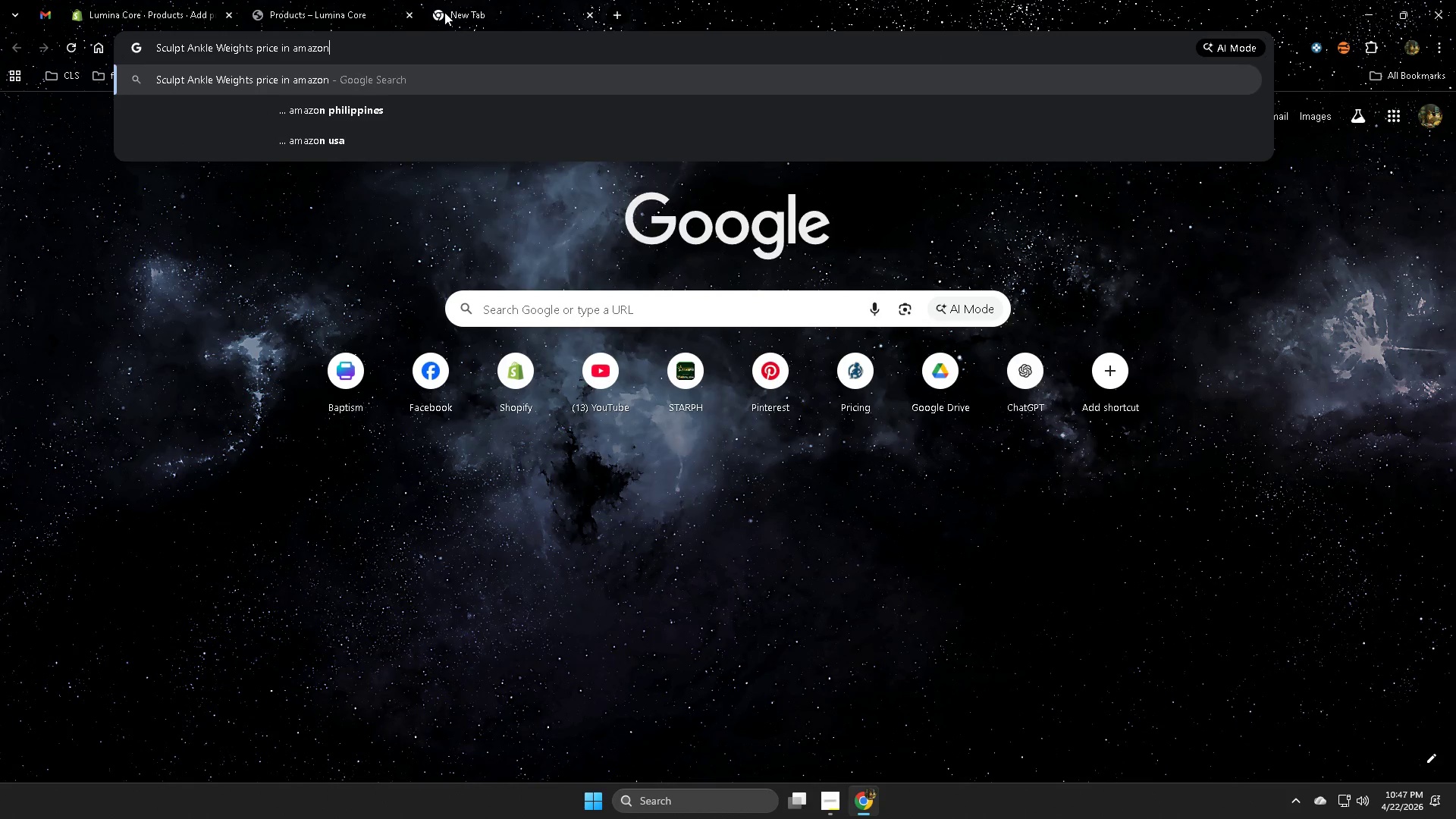 
key(Enter)
 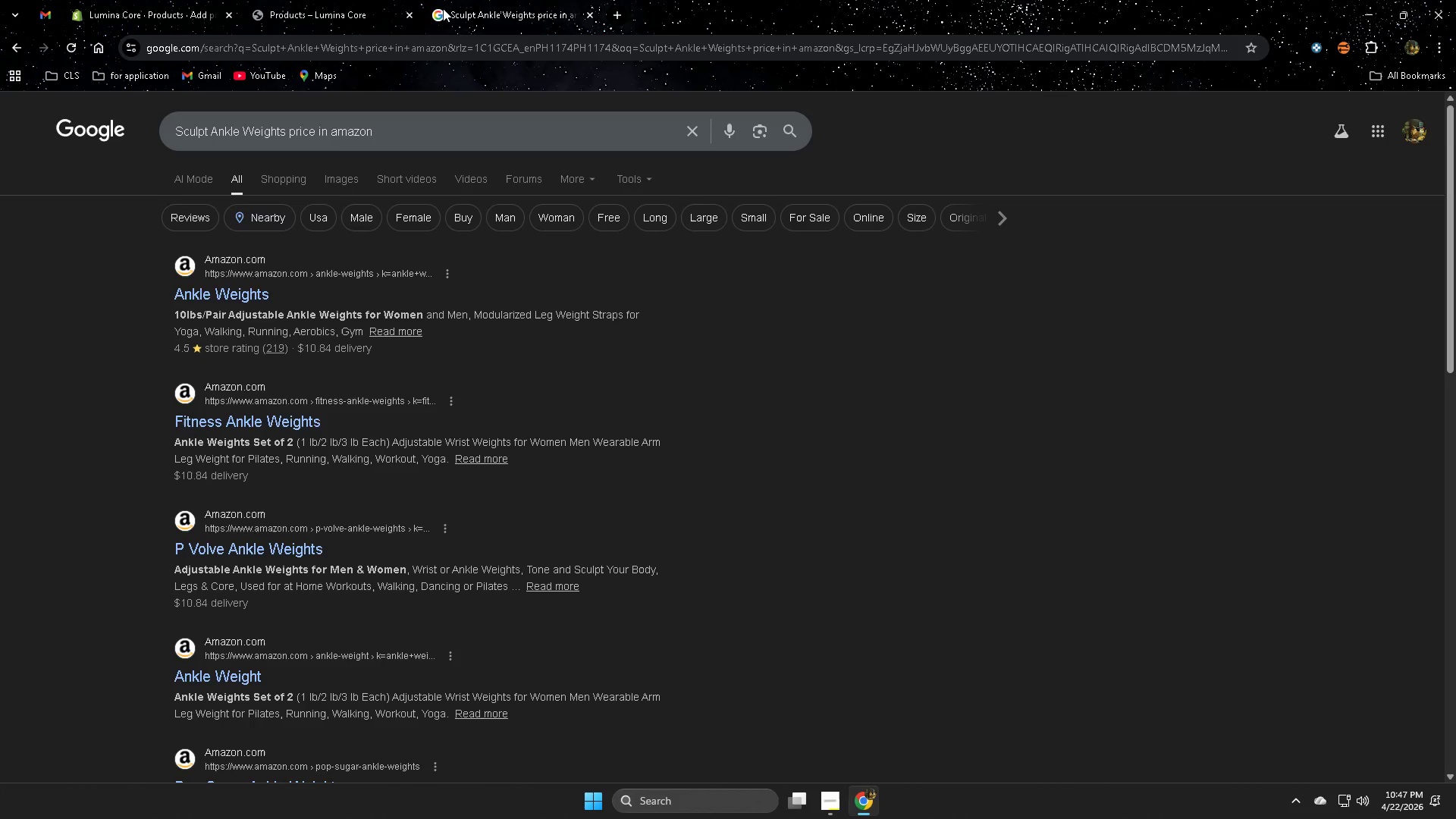 
left_click([211, 283])
 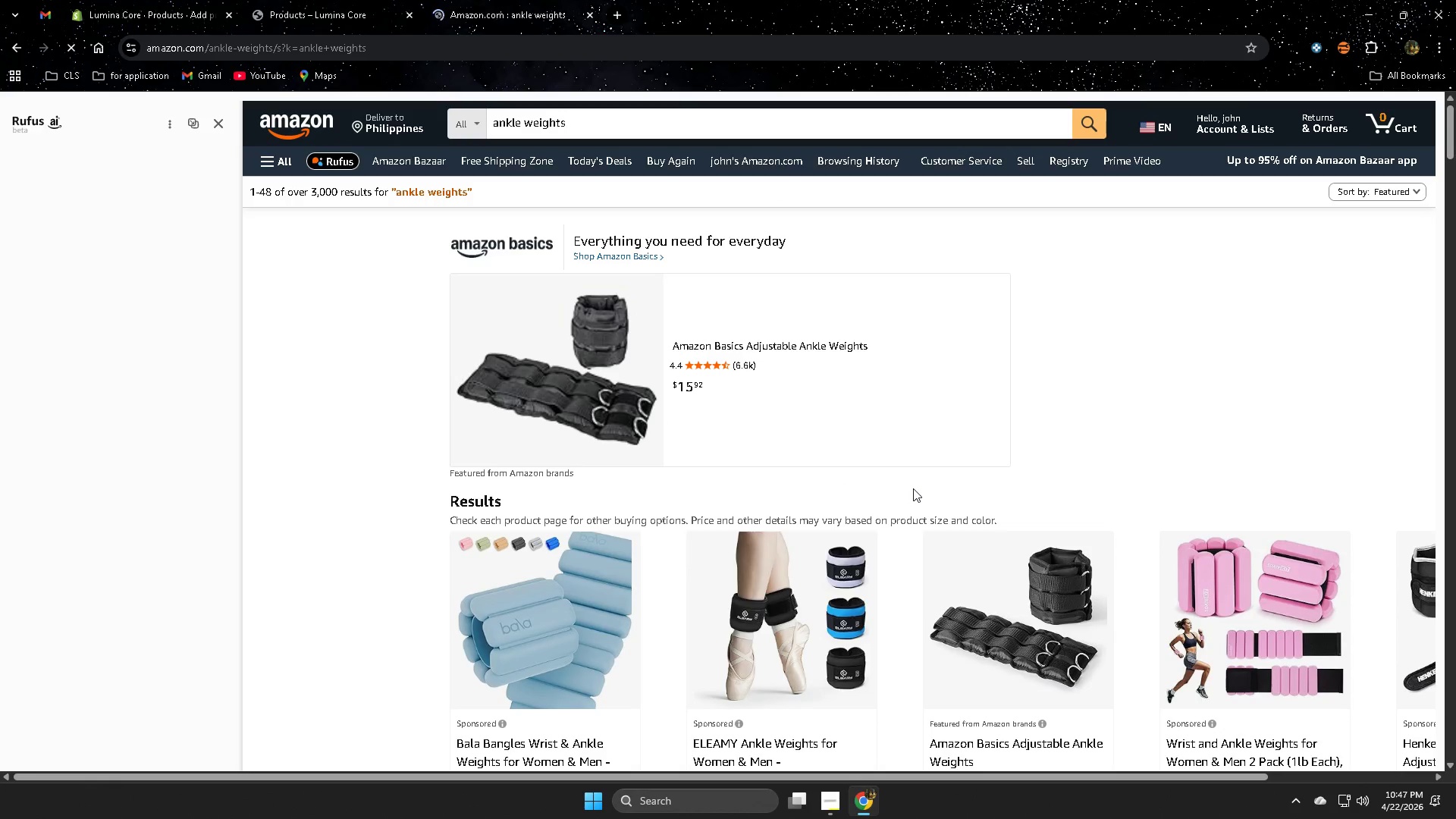 
scroll: coordinate [925, 517], scroll_direction: down, amount: 3.0
 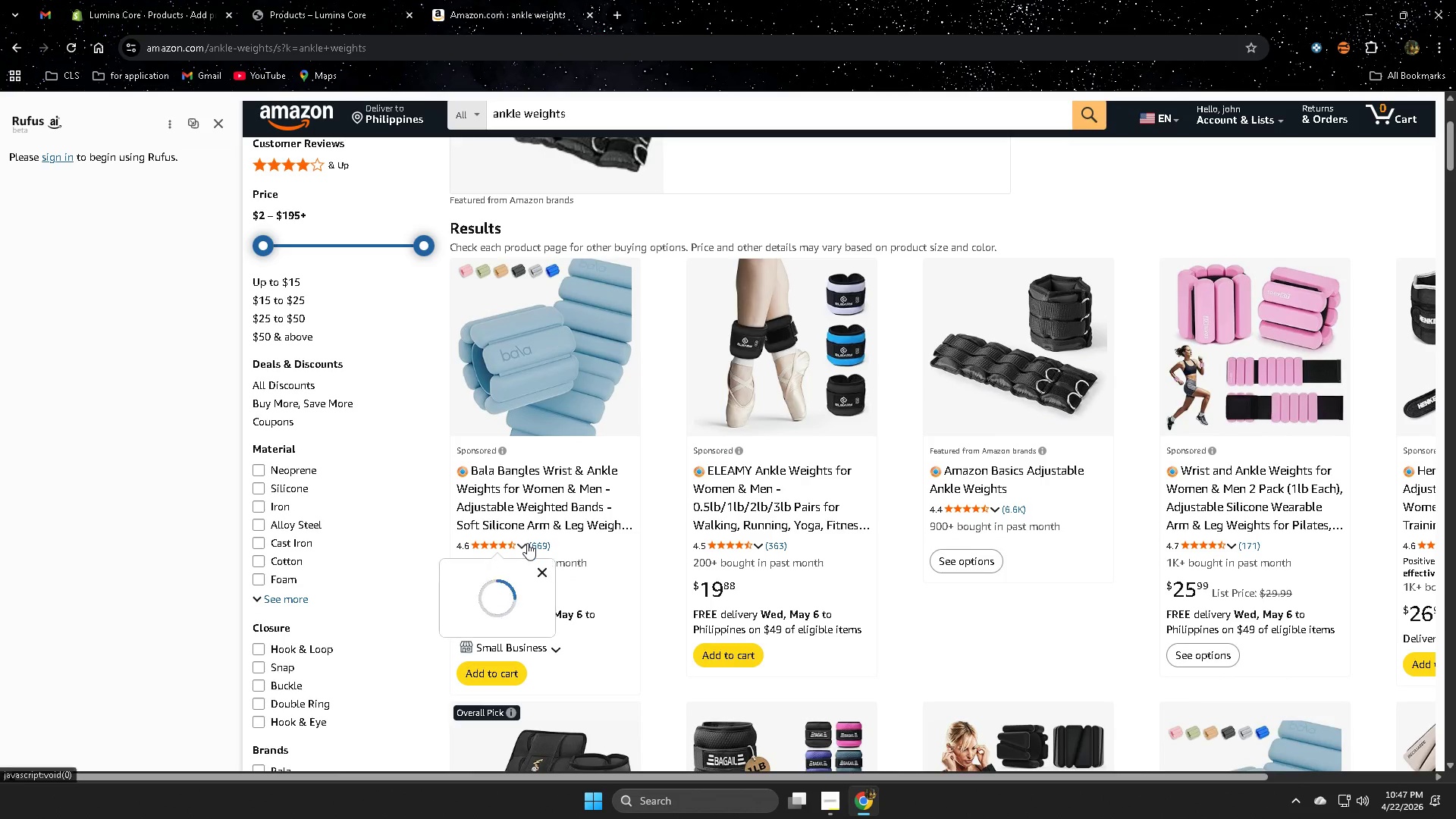 
wait(8.68)
 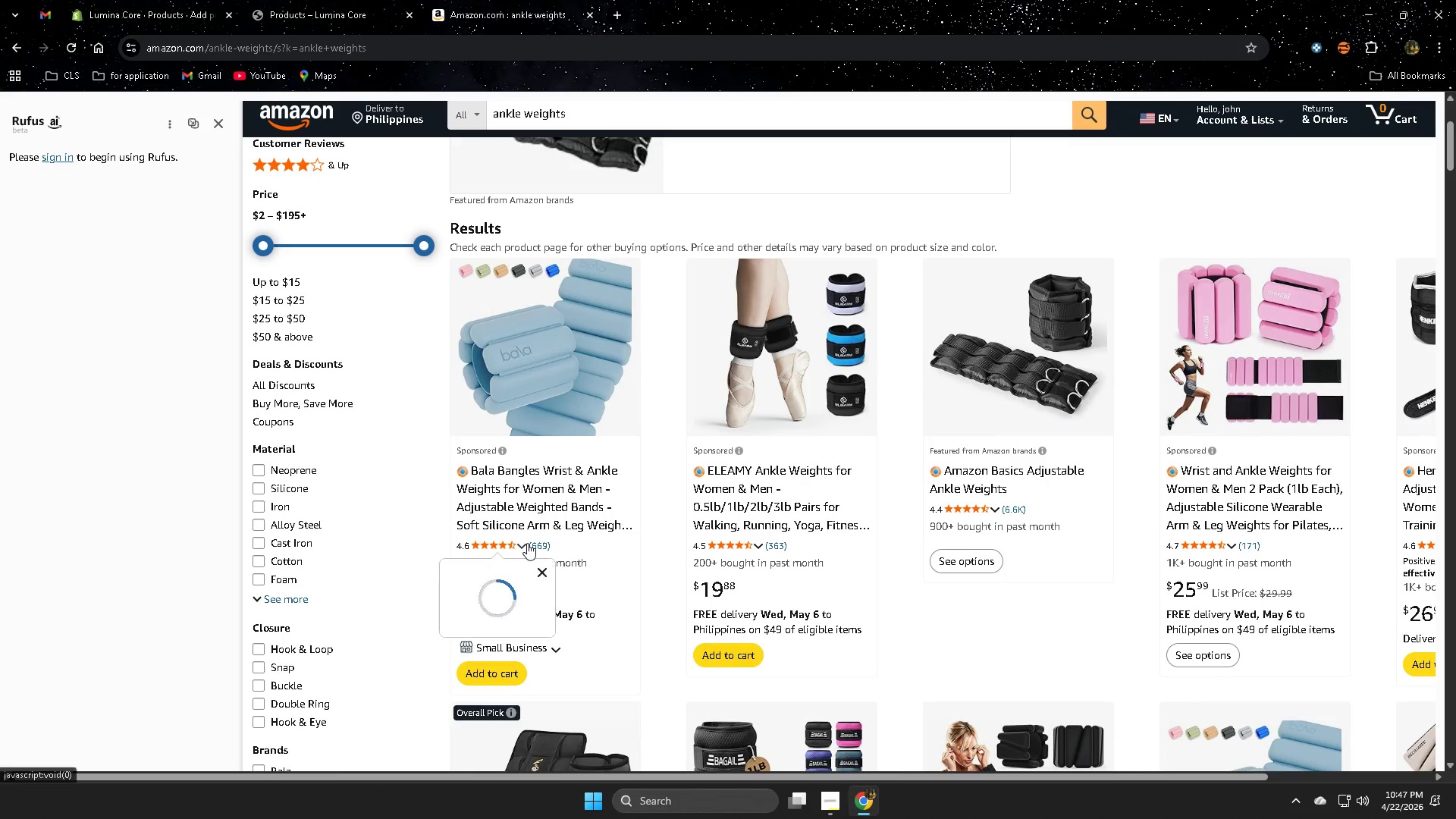 
scroll: coordinate [1066, 633], scroll_direction: down, amount: 1.0
 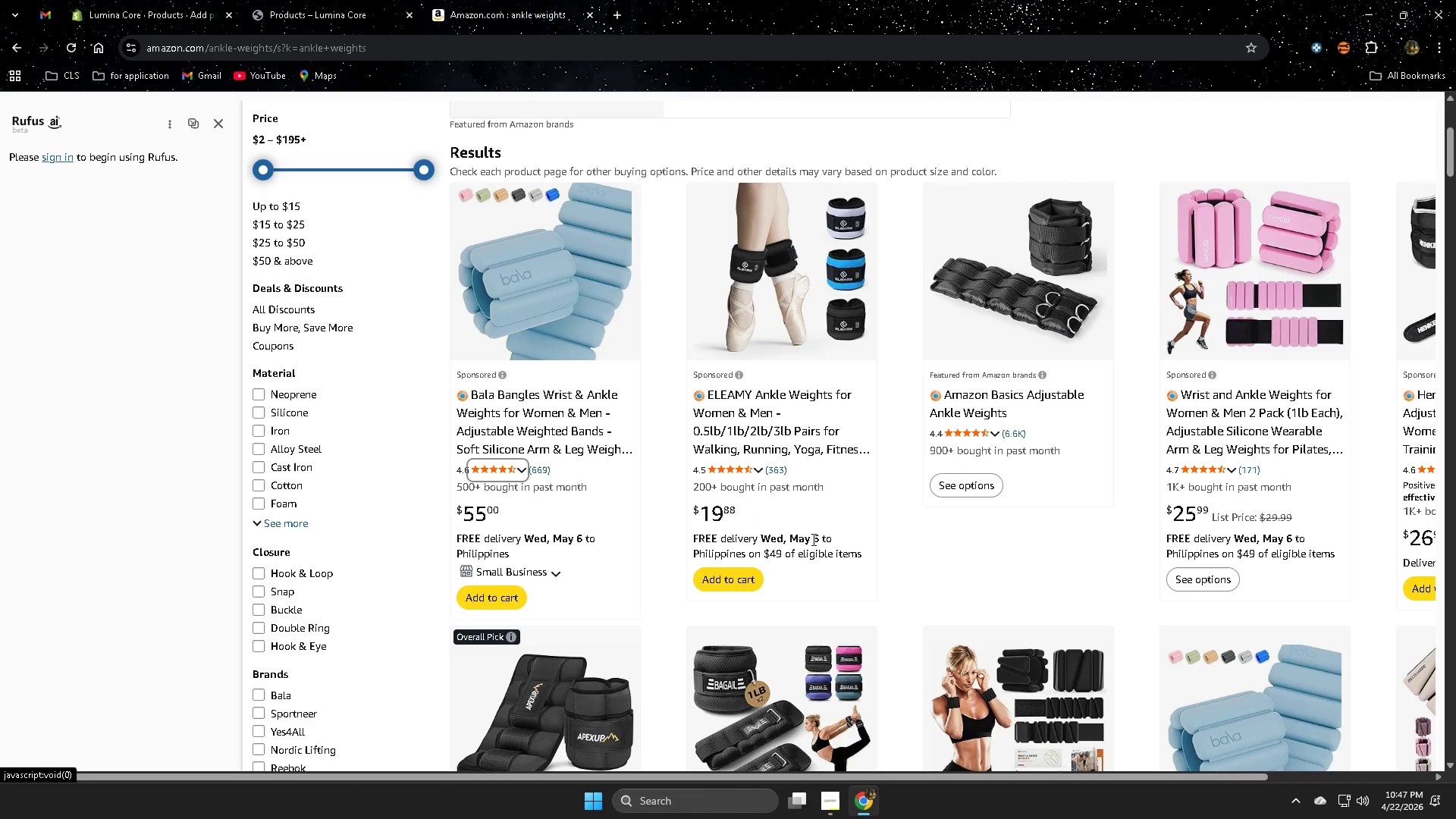 
wait(7.53)
 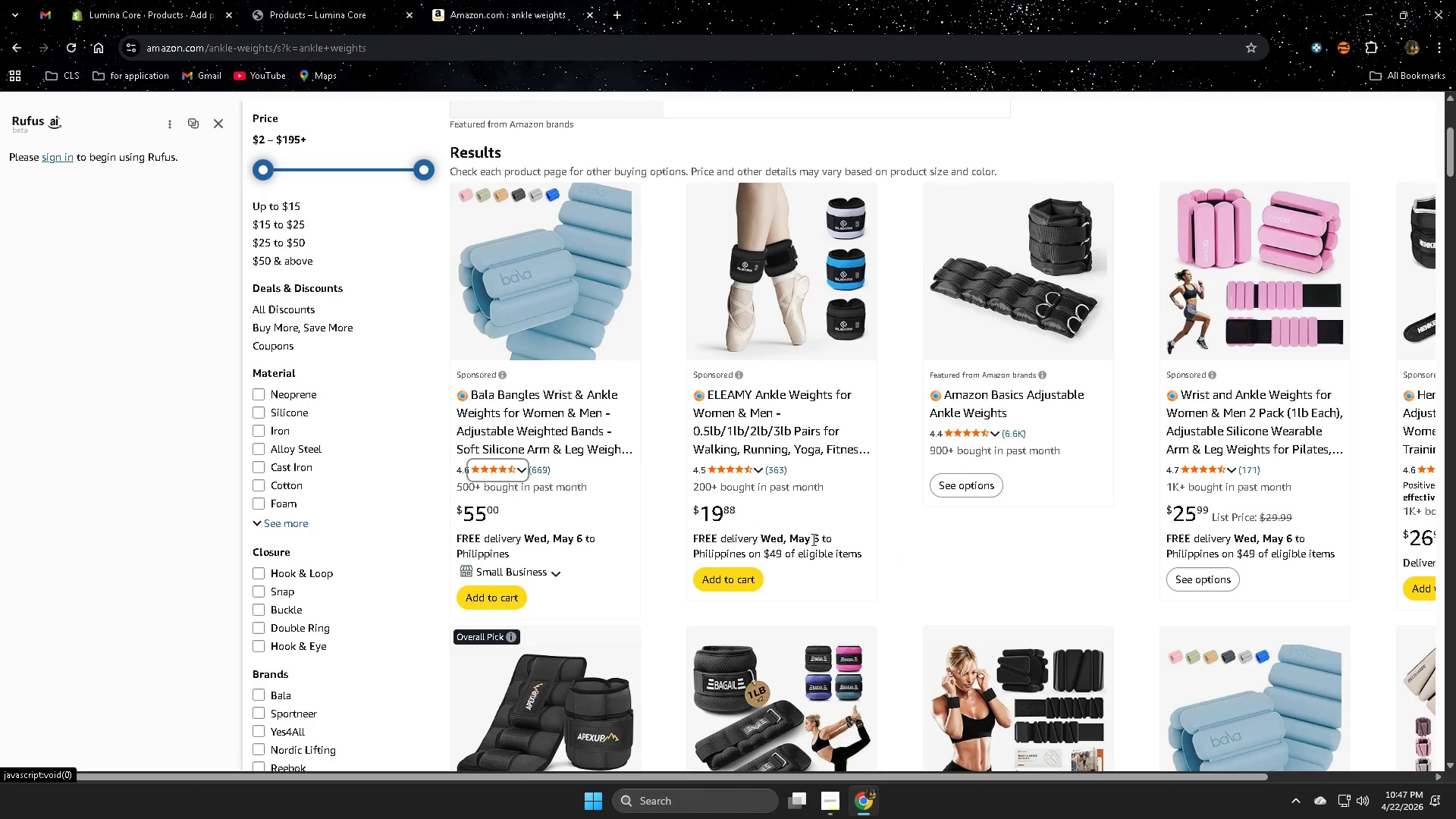 
left_click([507, 0])
 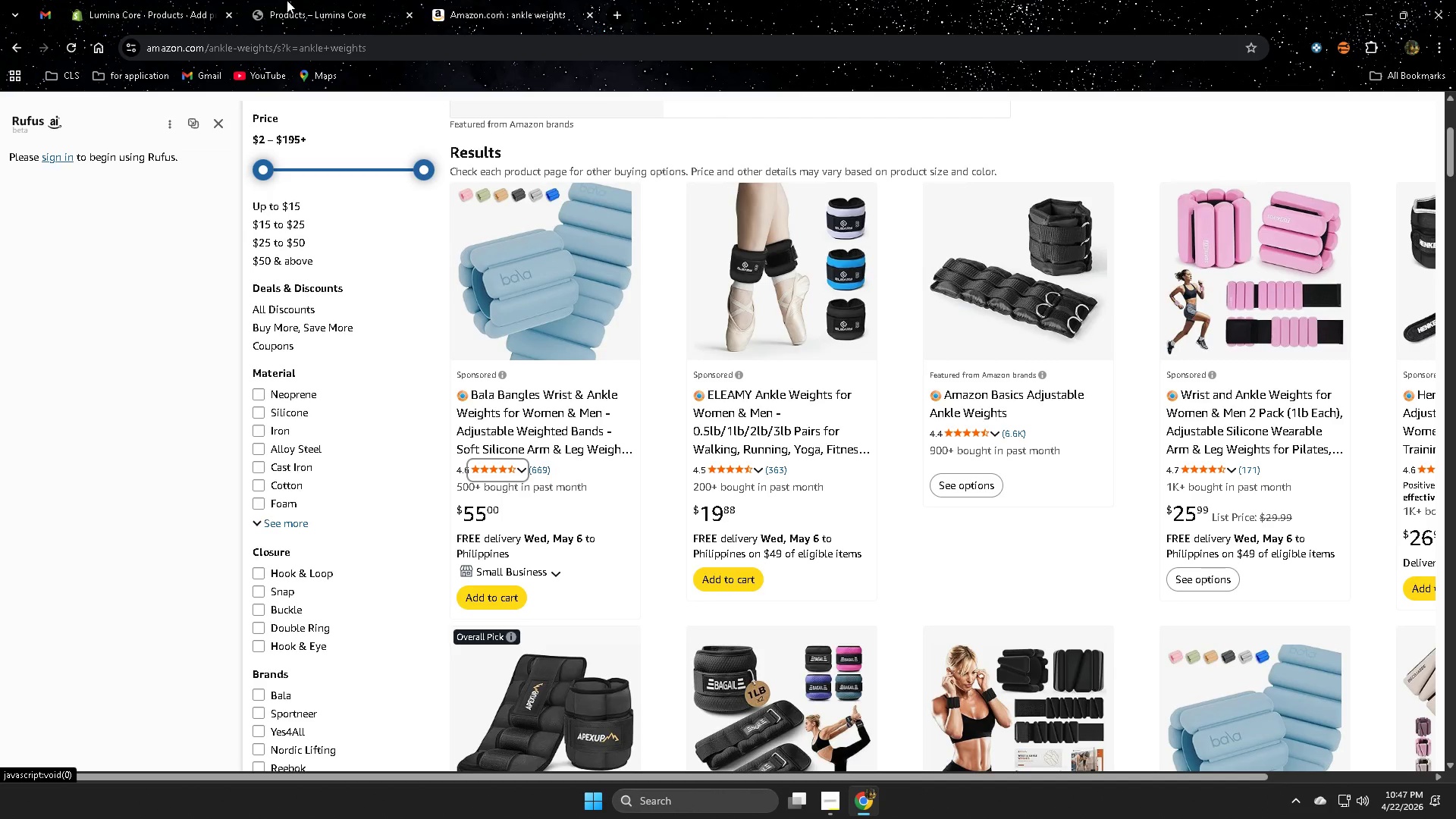 
left_click([293, 0])
 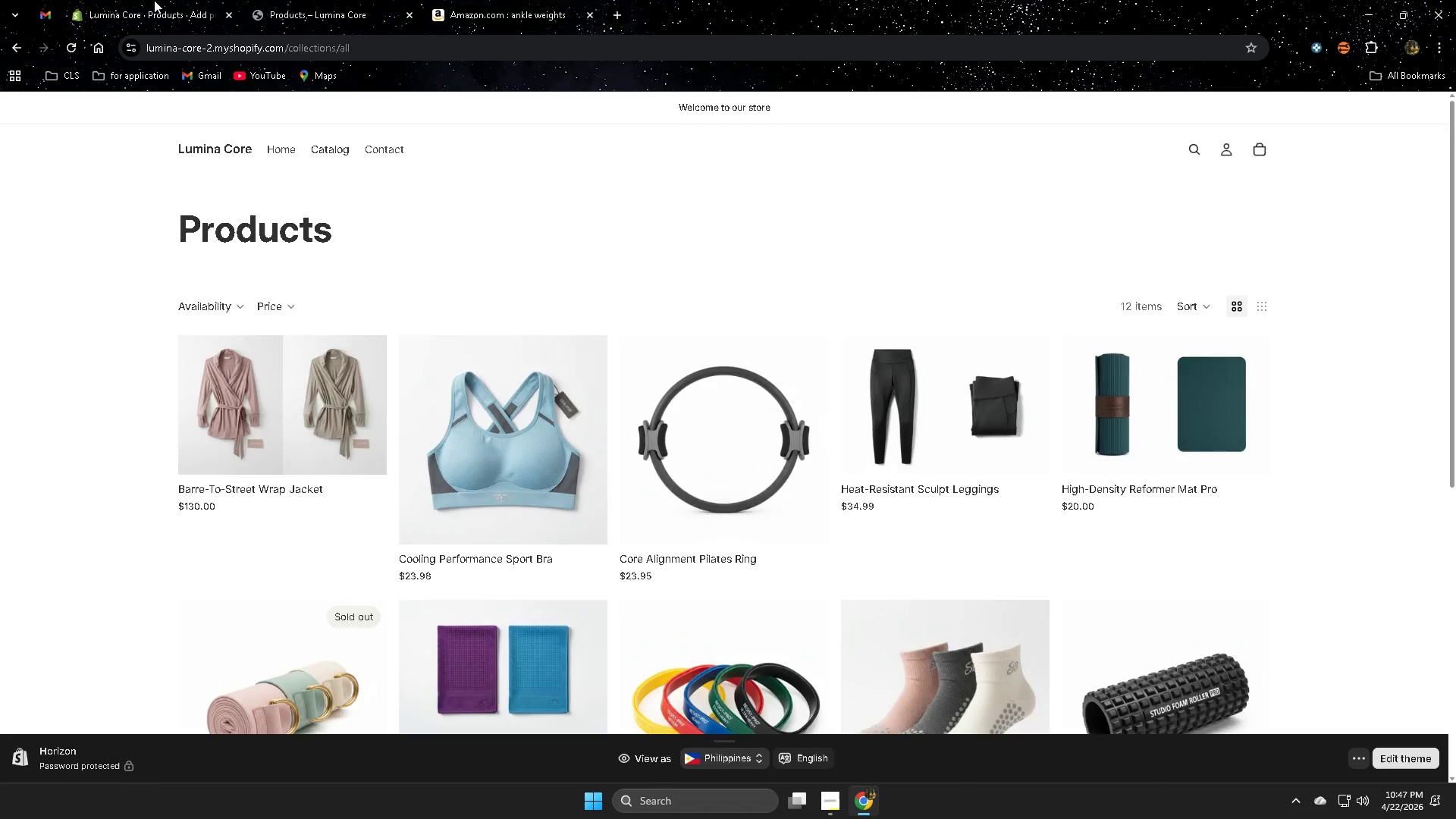 
left_click([148, 0])
 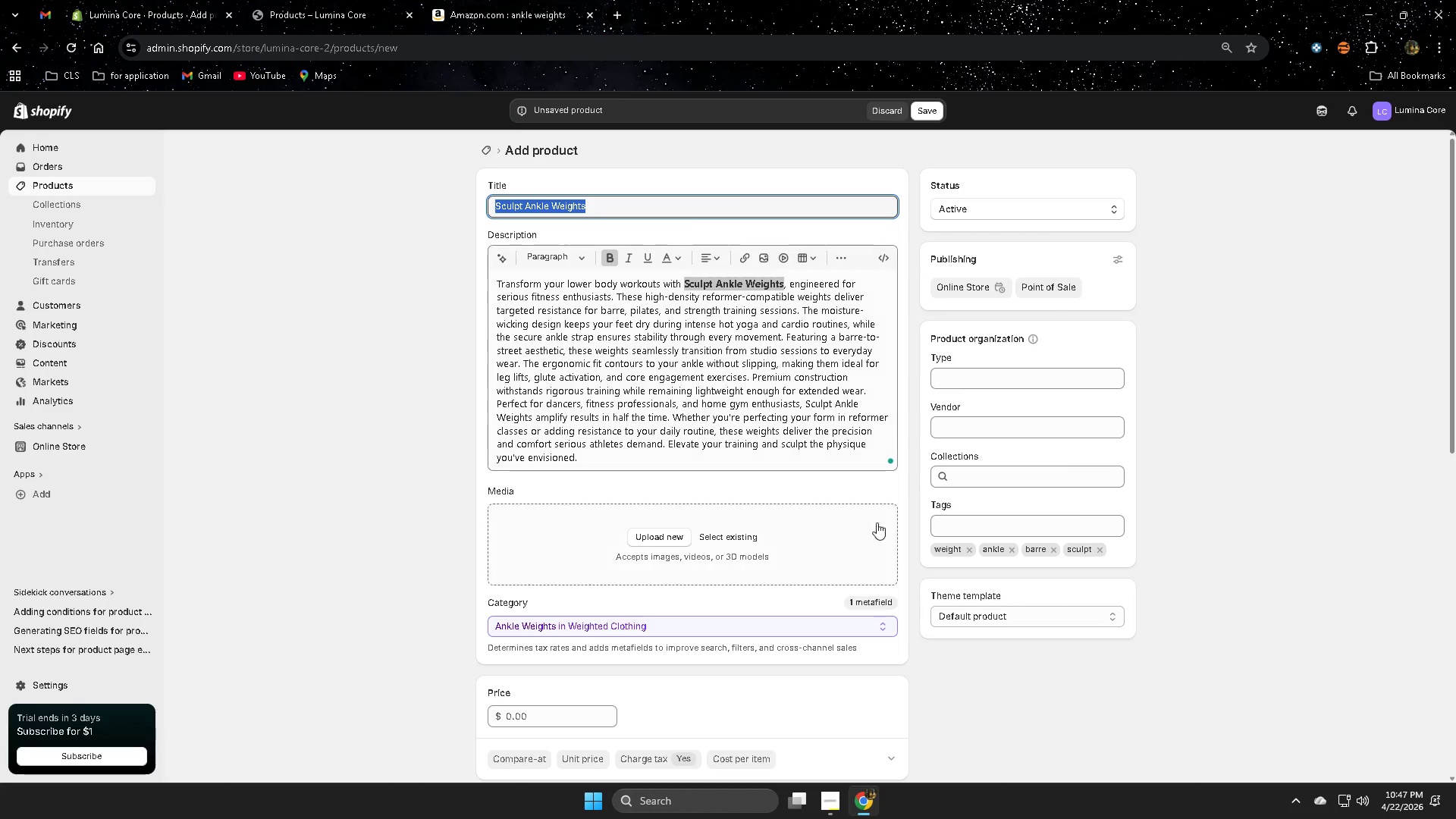 
scroll: coordinate [653, 585], scroll_direction: down, amount: 3.0
 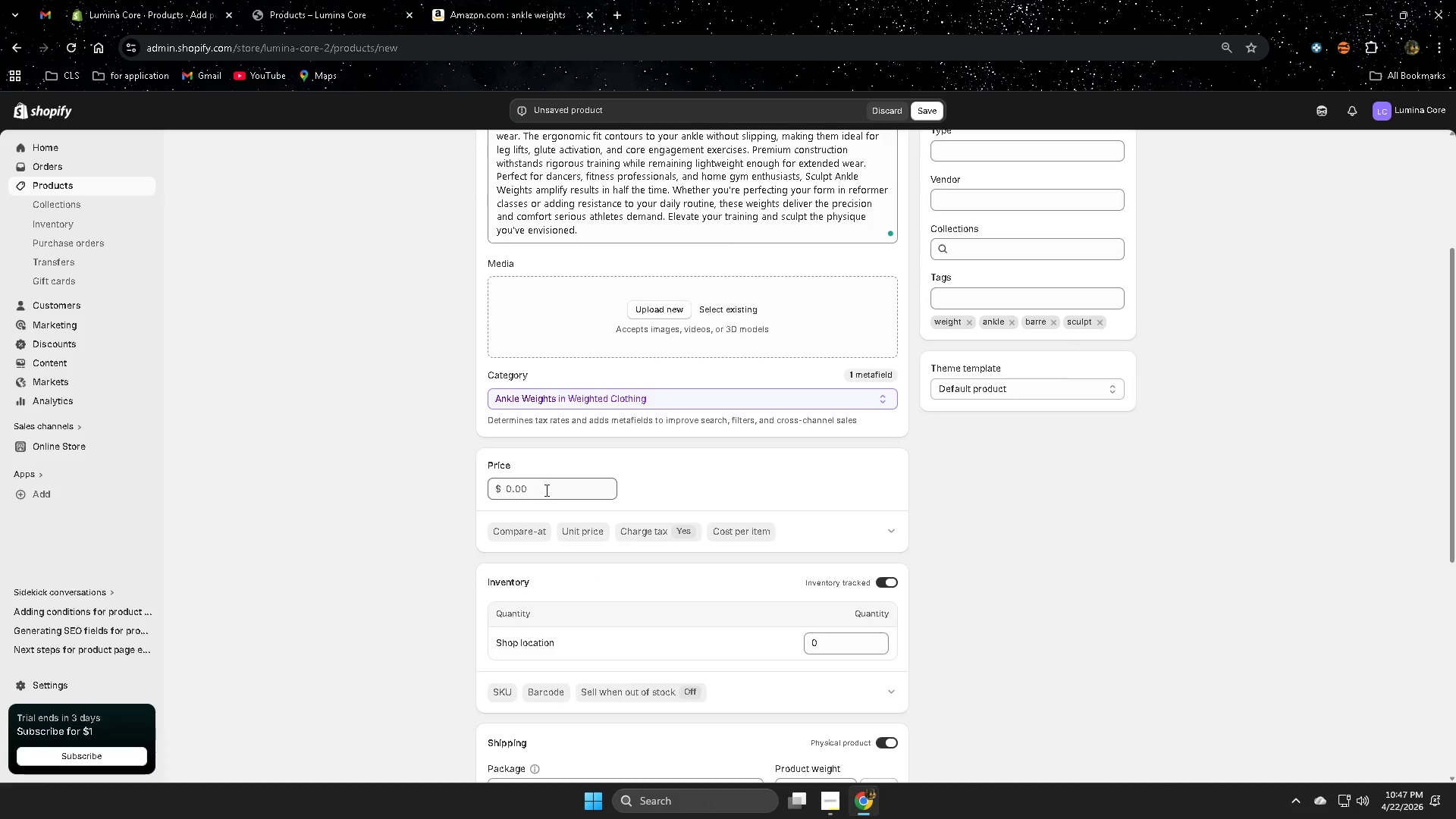 
double_click([545, 490])
 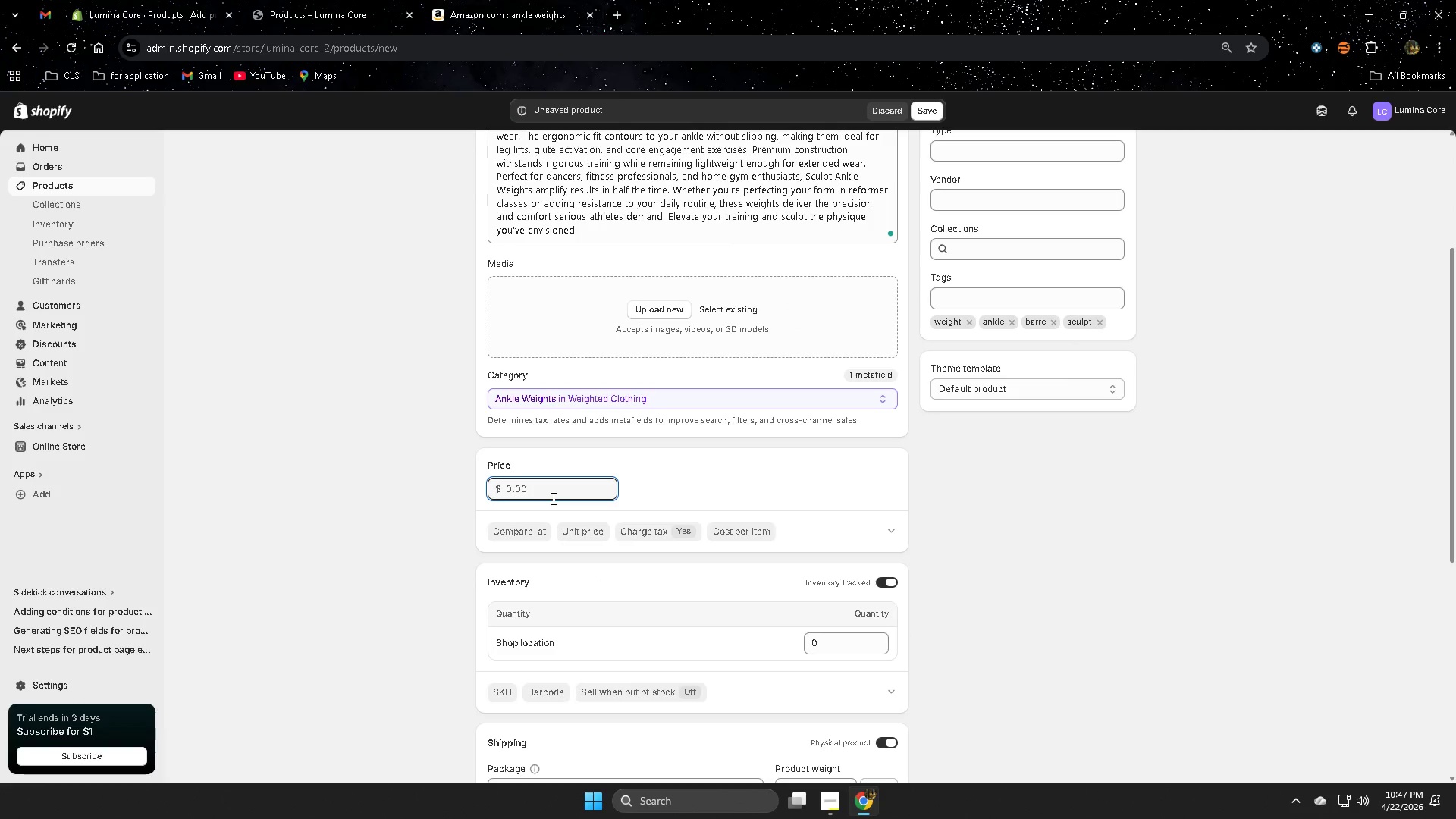 
key(Numpad2)
 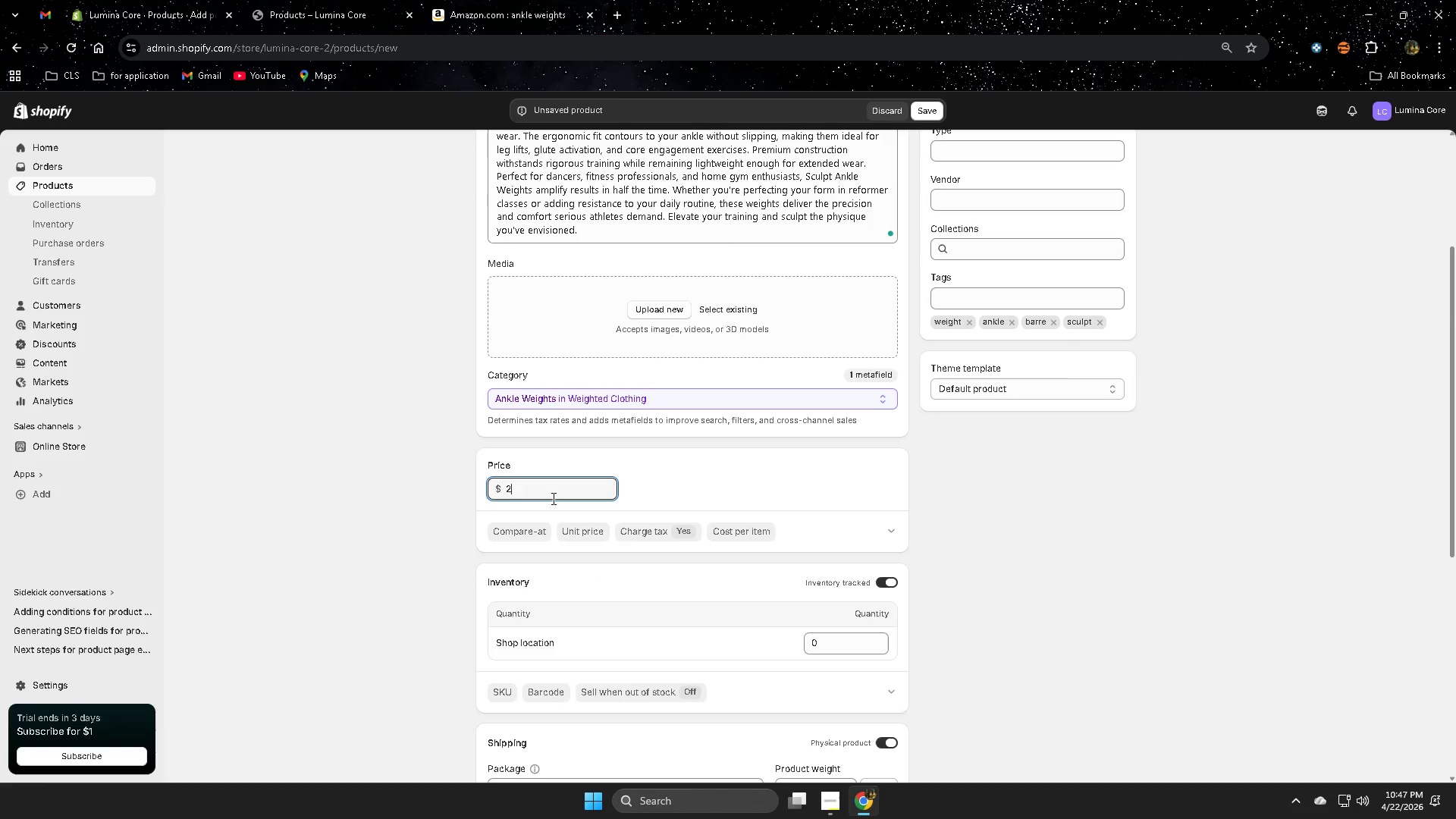 
key(Numpad5)
 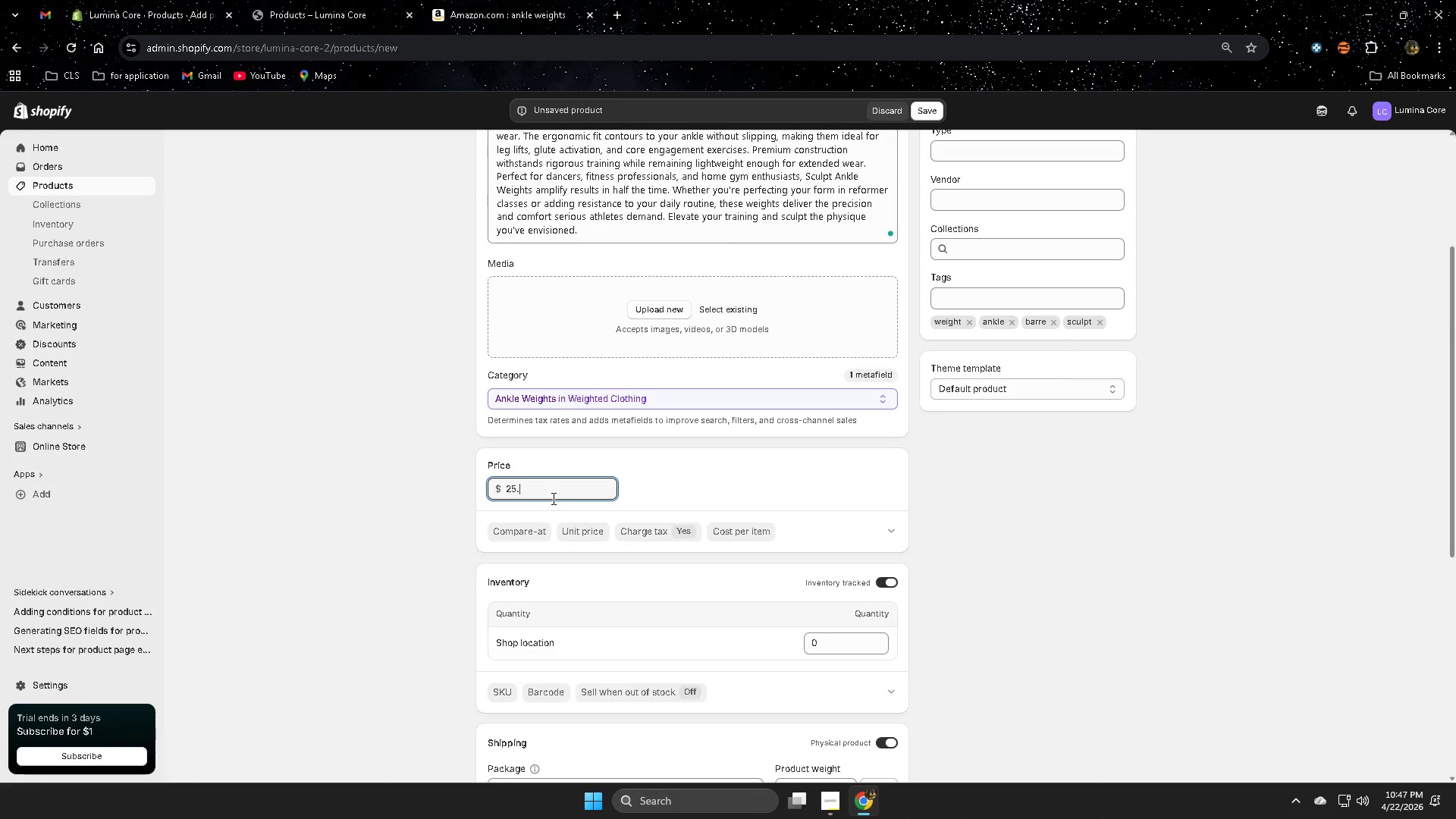 
key(NumpadDecimal)
 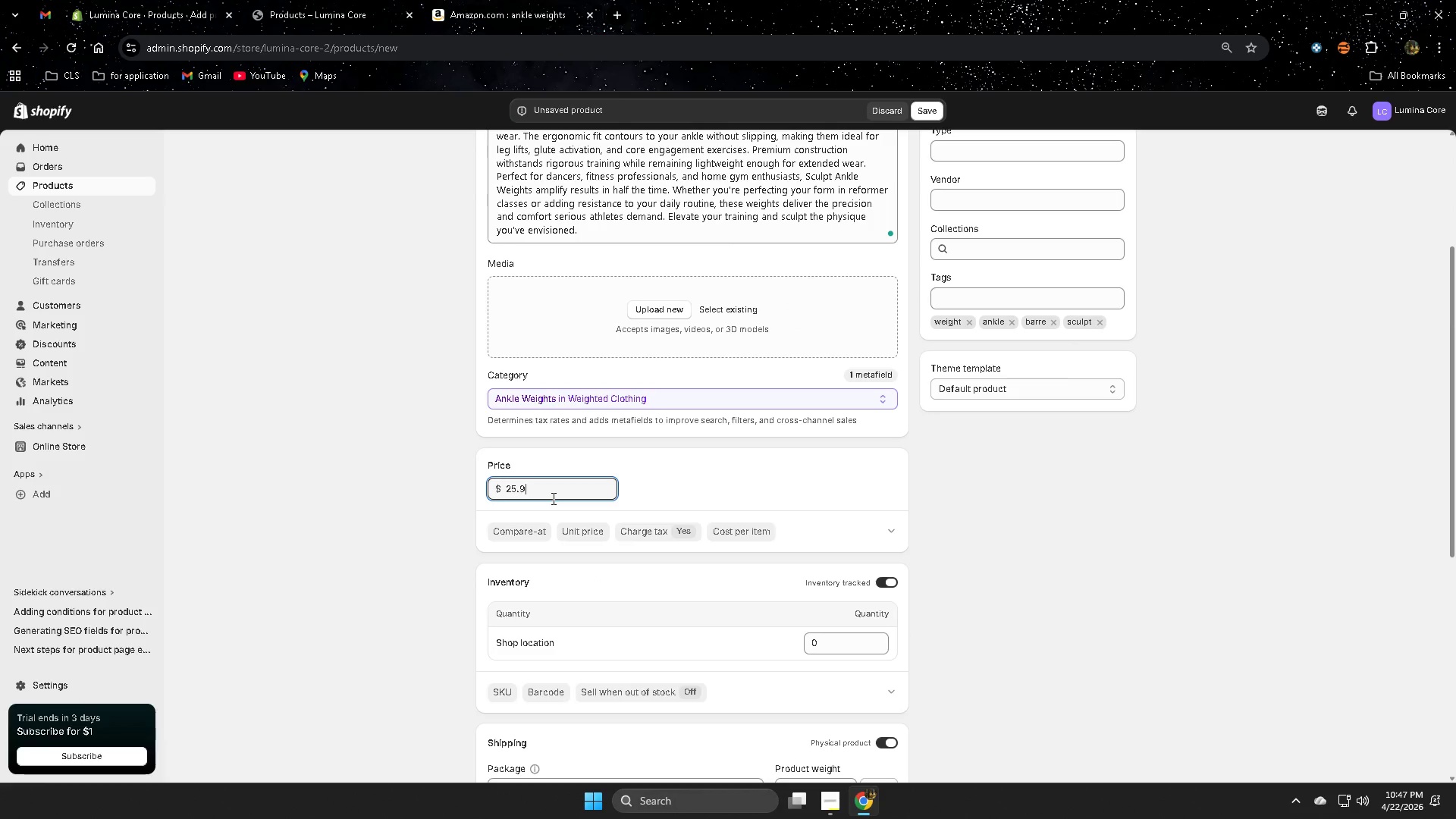 
key(Numpad9)
 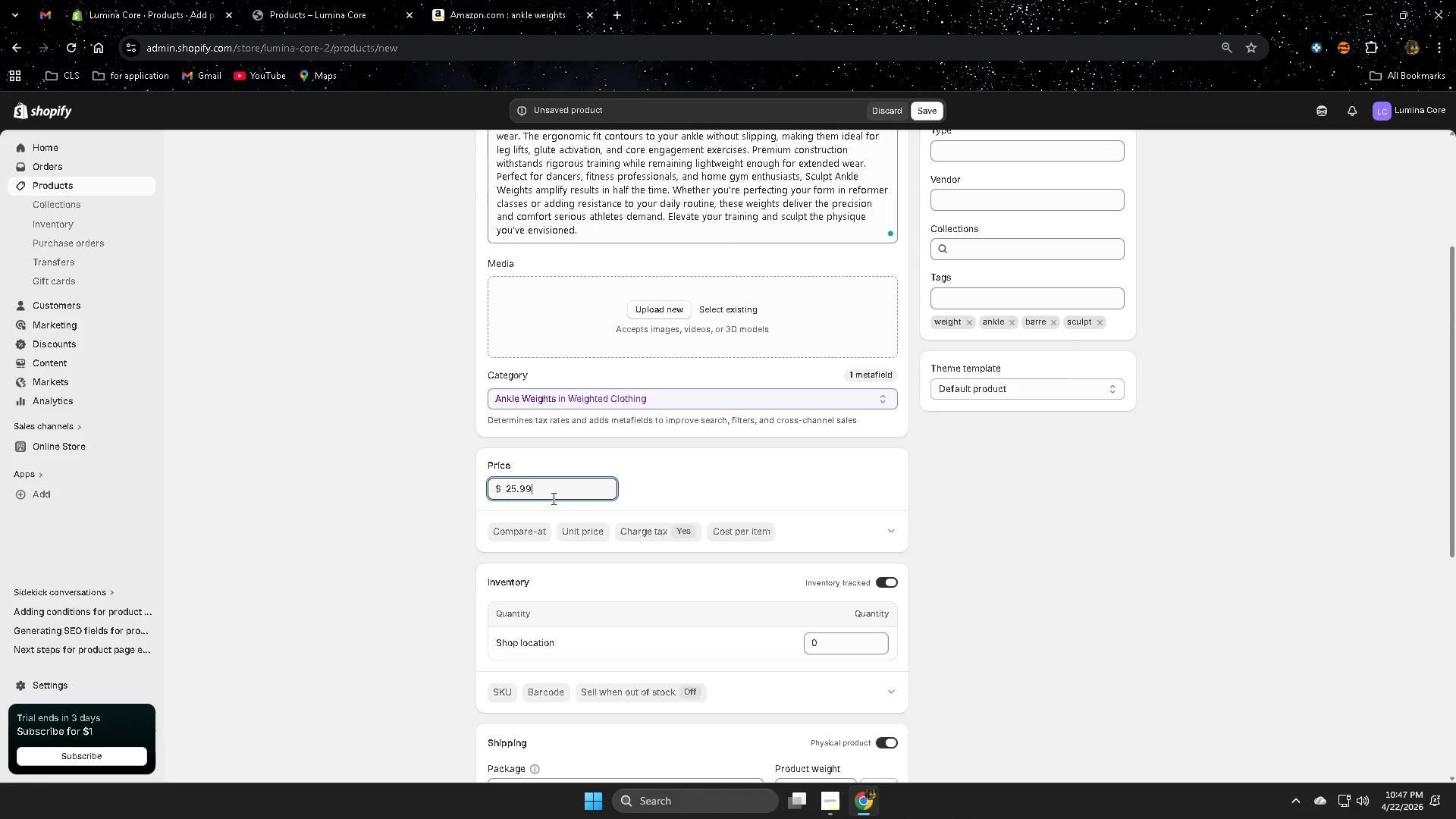 
key(Numpad9)
 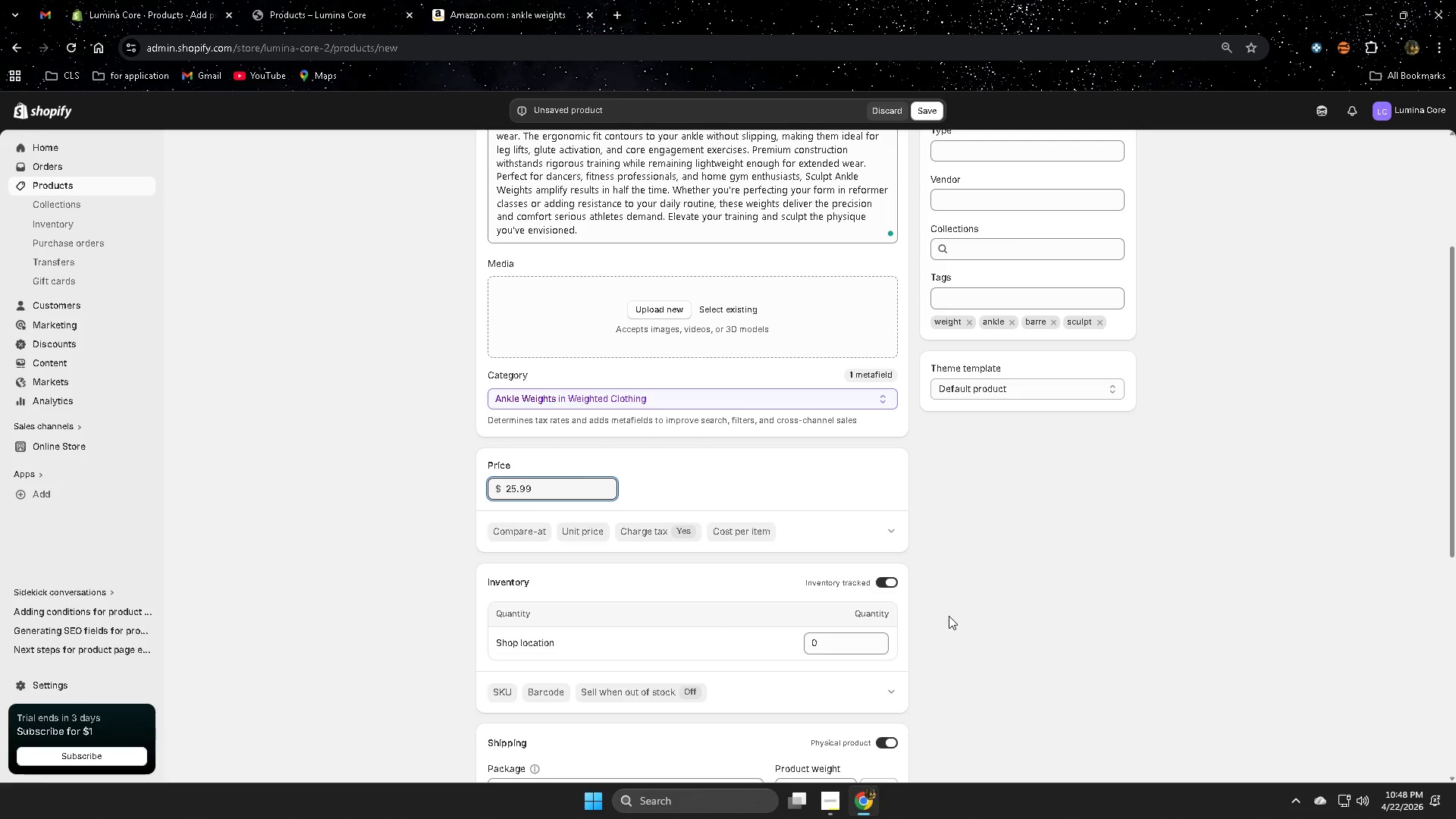 
wait(21.83)
 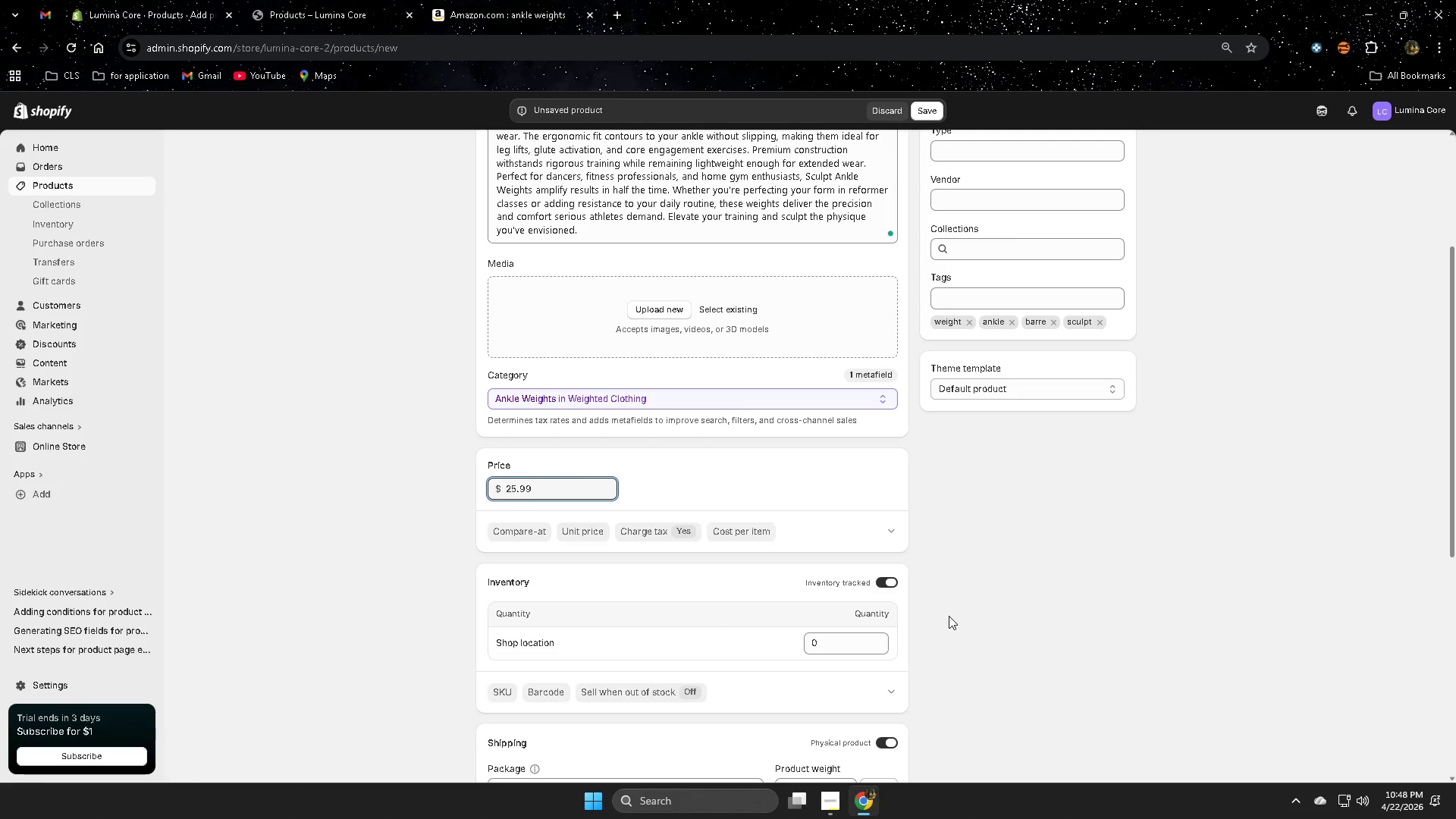 
left_click([1124, 640])
 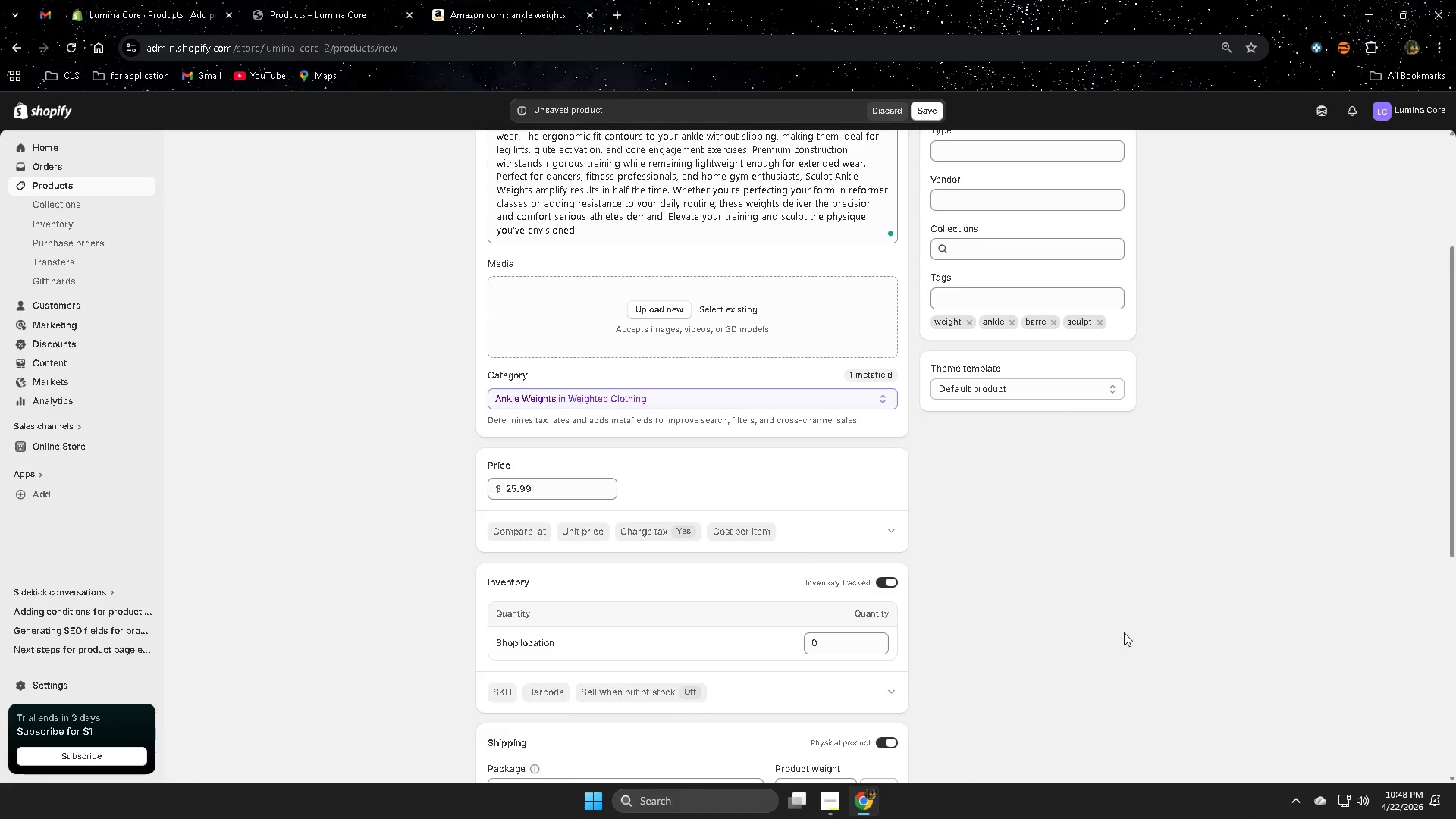 
scroll: coordinate [1122, 612], scroll_direction: down, amount: 3.0
 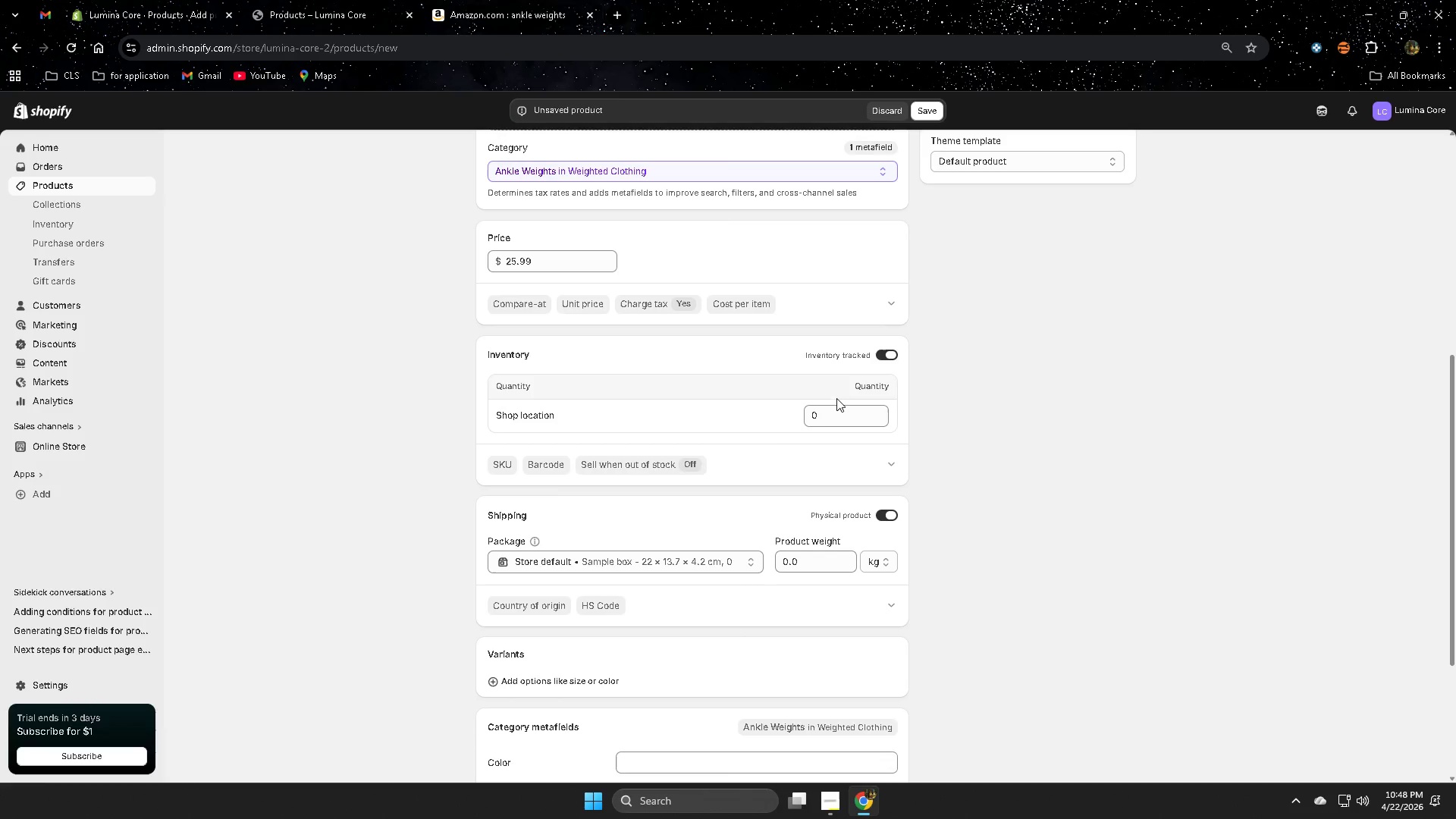 
left_click([833, 416])
 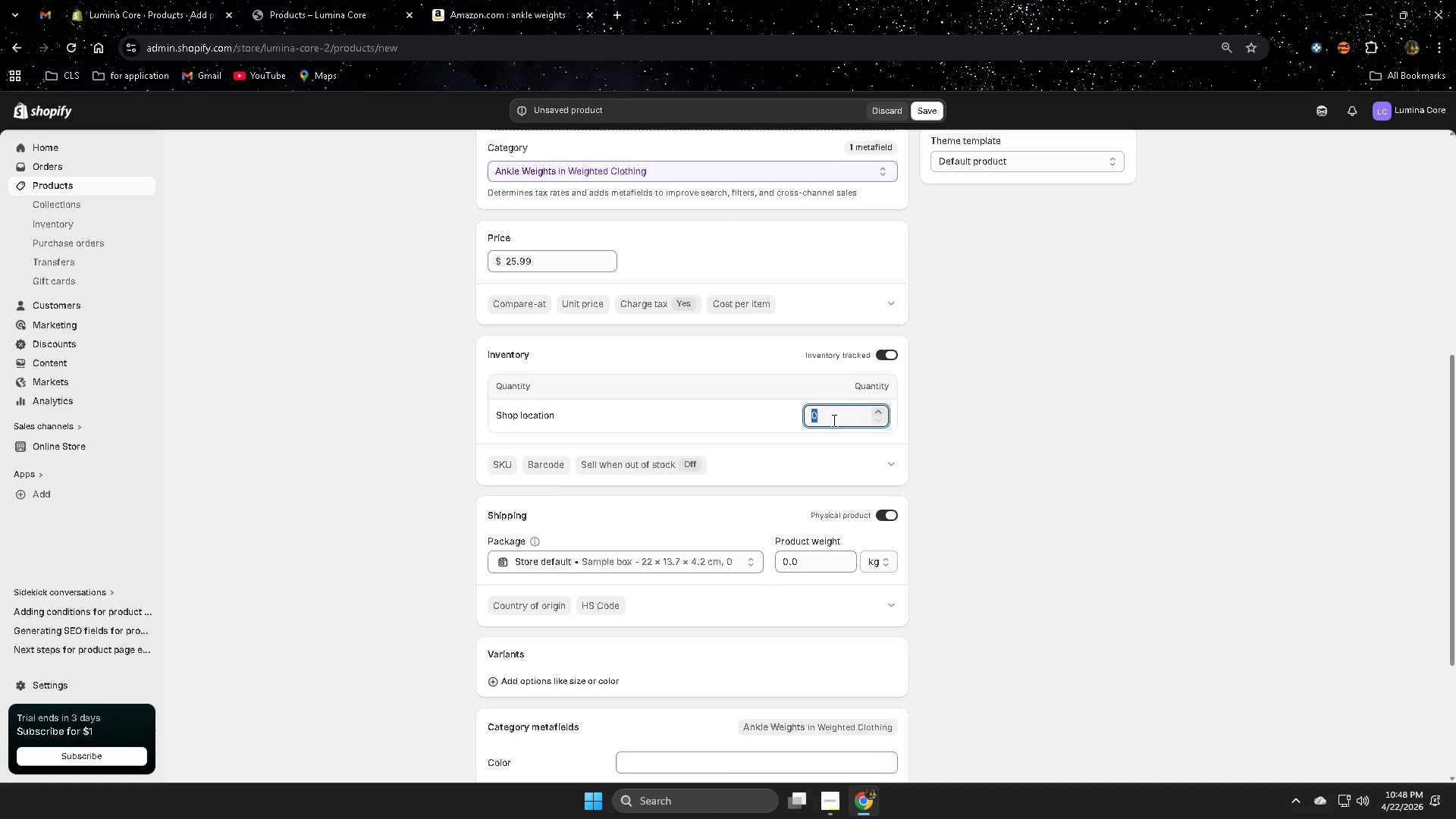 
key(Numpad3)
 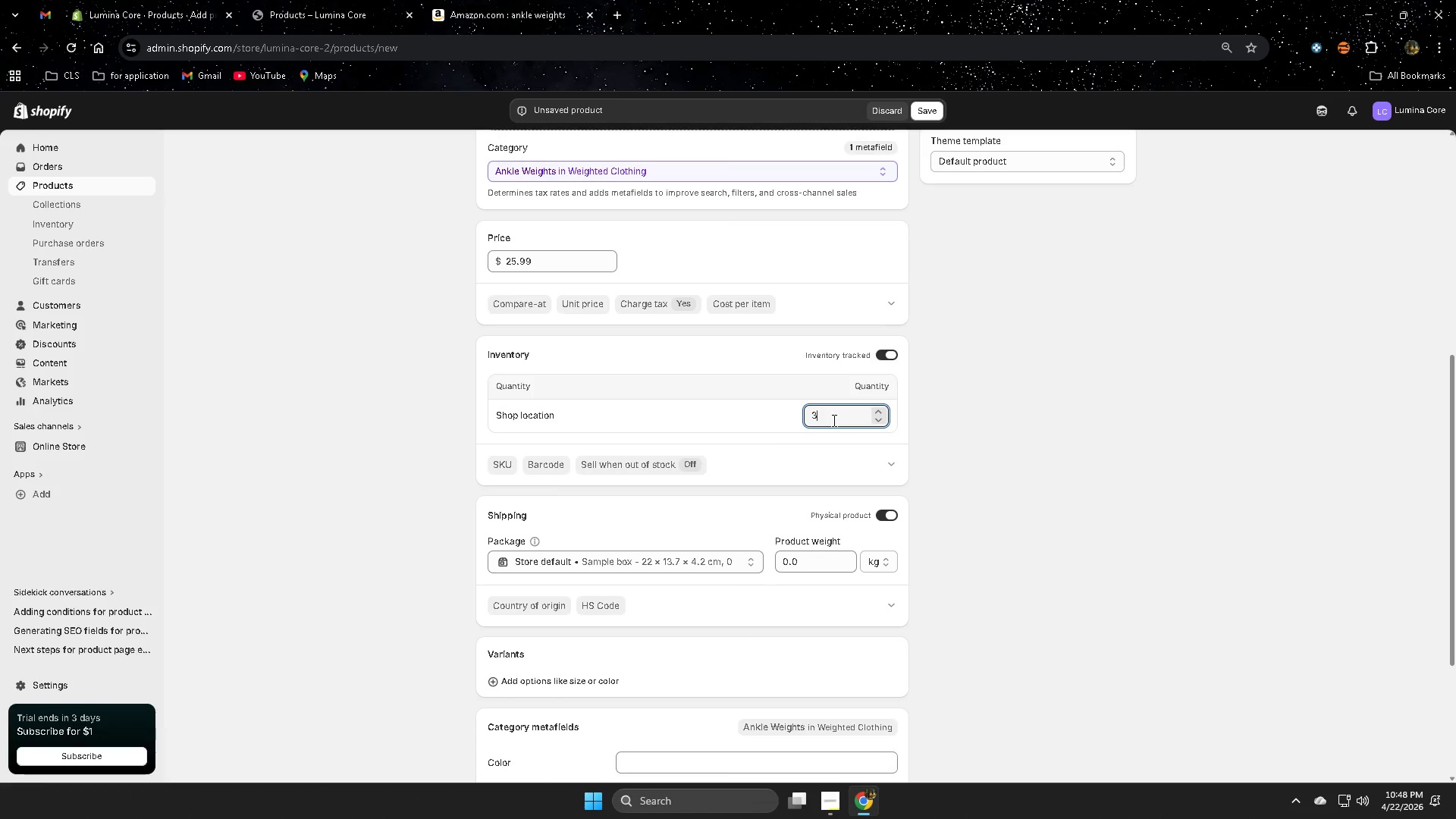 
key(Numpad0)
 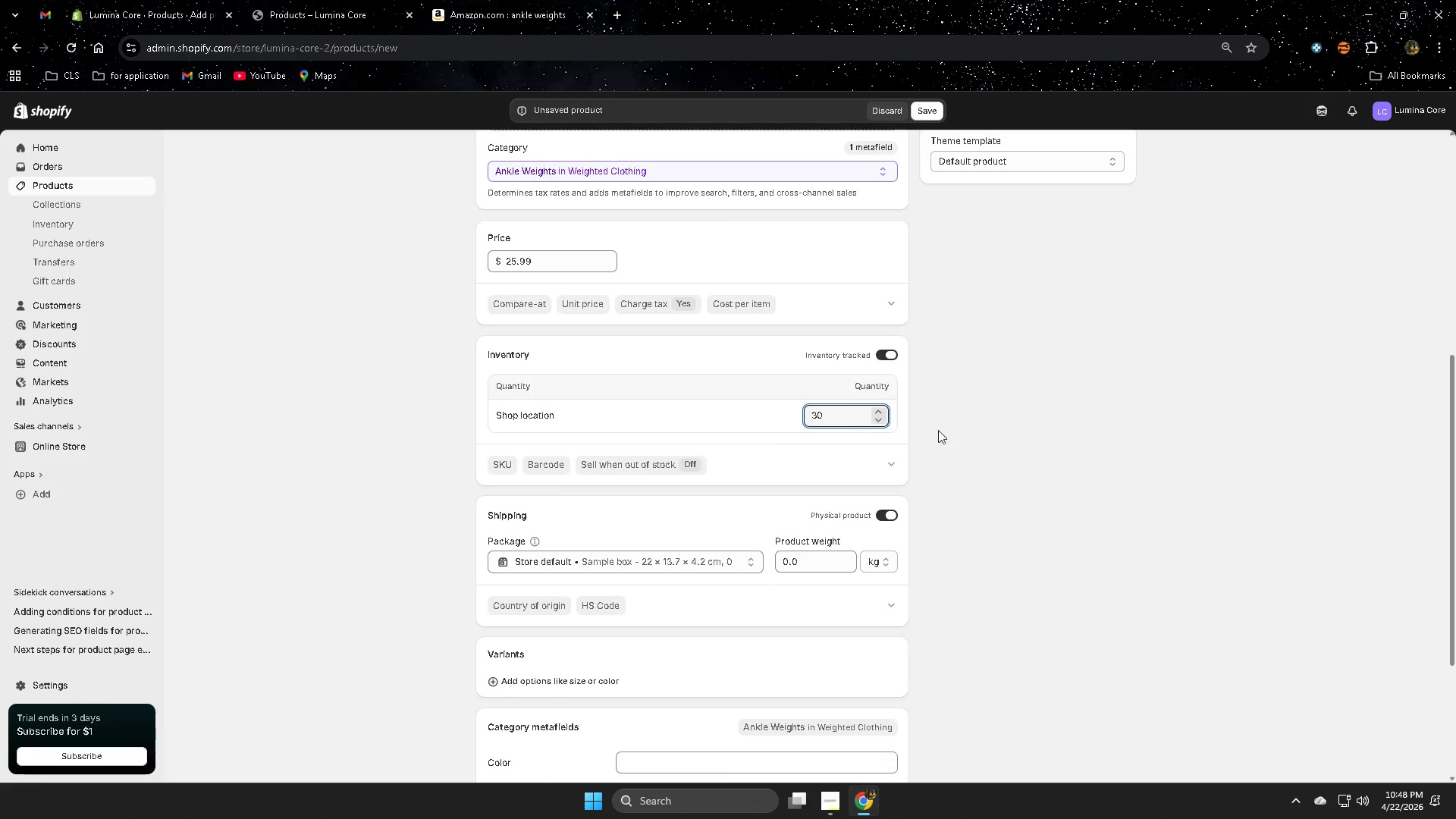 
left_click([1156, 460])
 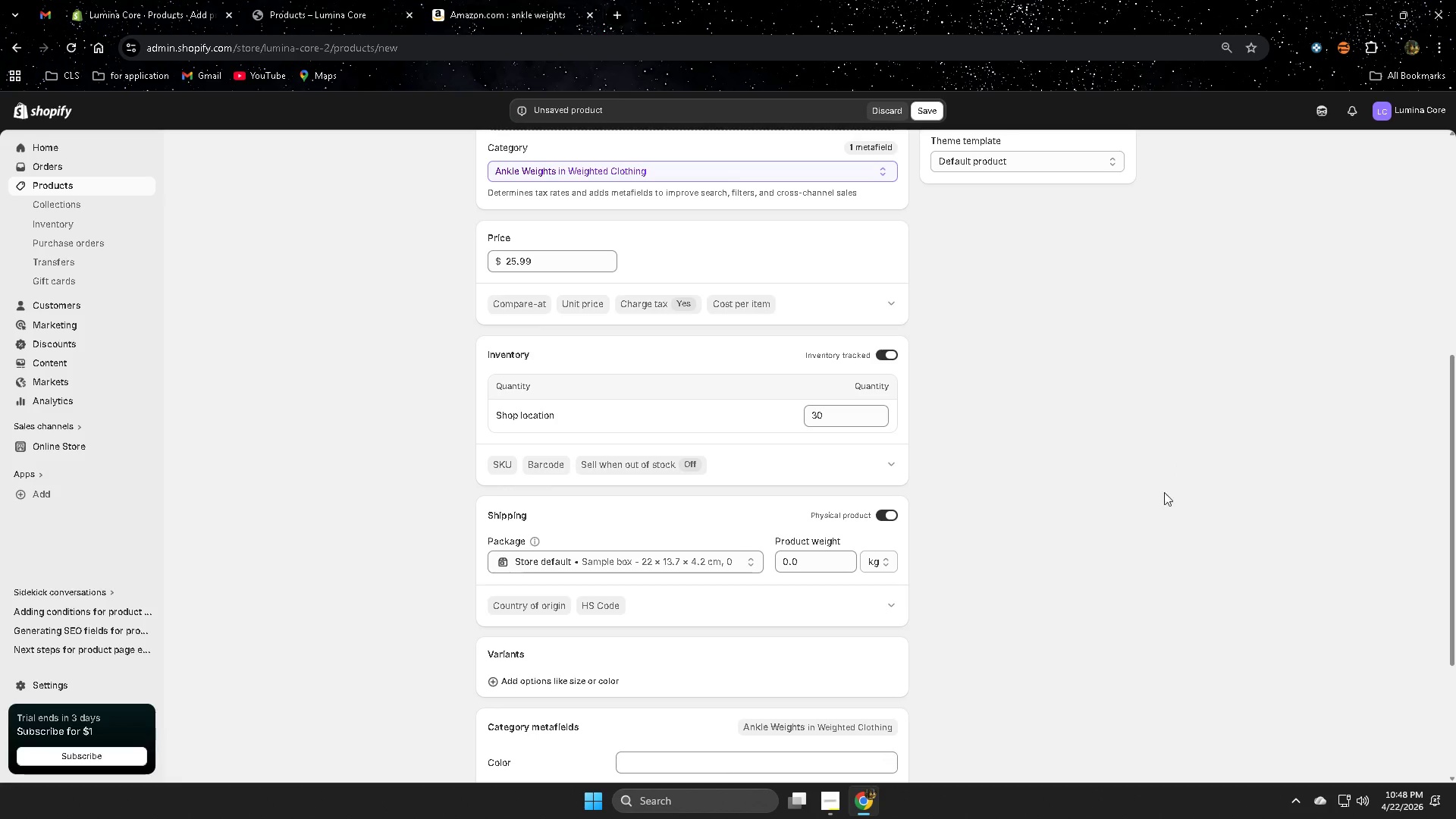 
wait(20.8)
 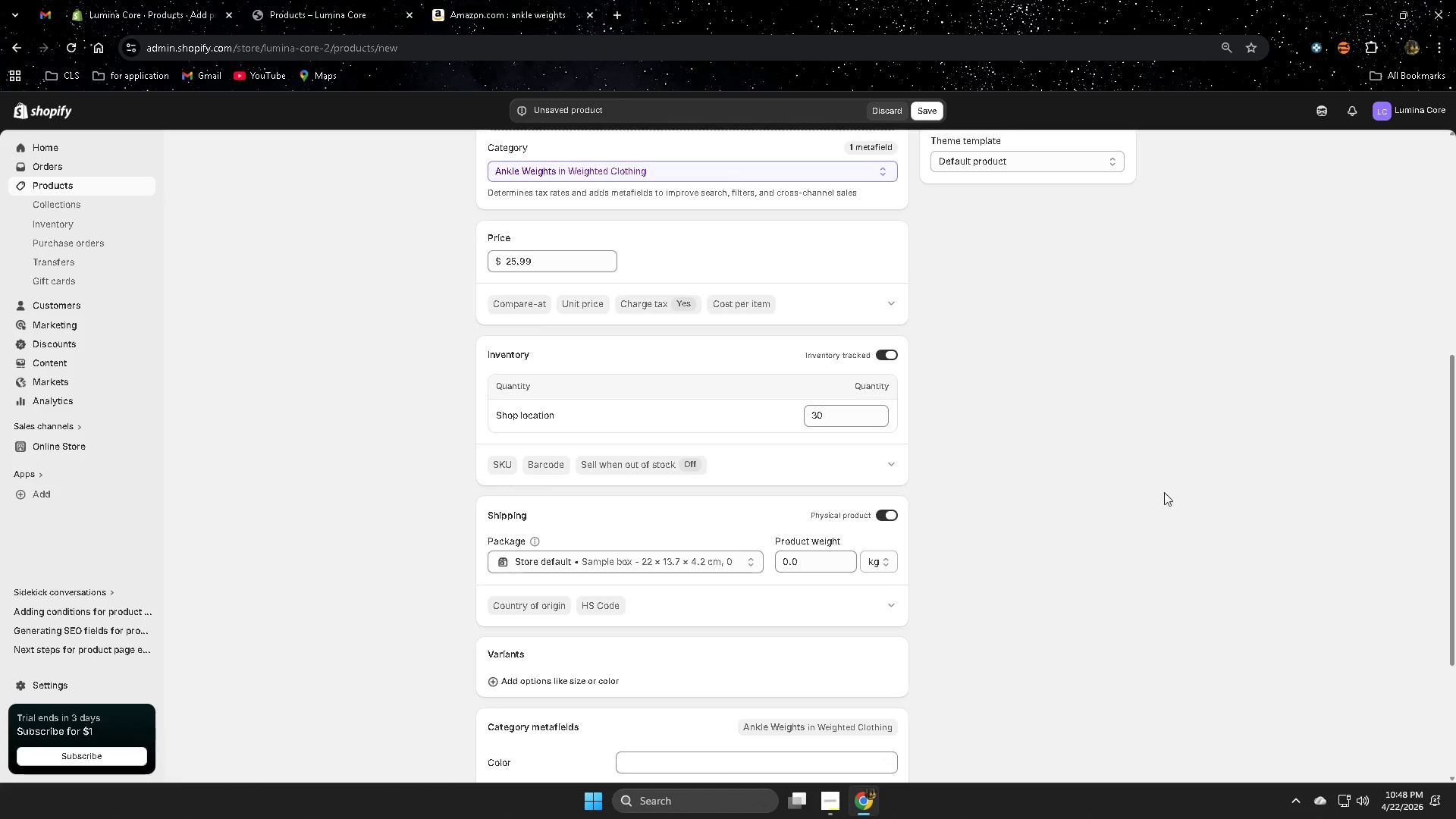 
scroll: coordinate [1169, 472], scroll_direction: down, amount: 1.0
 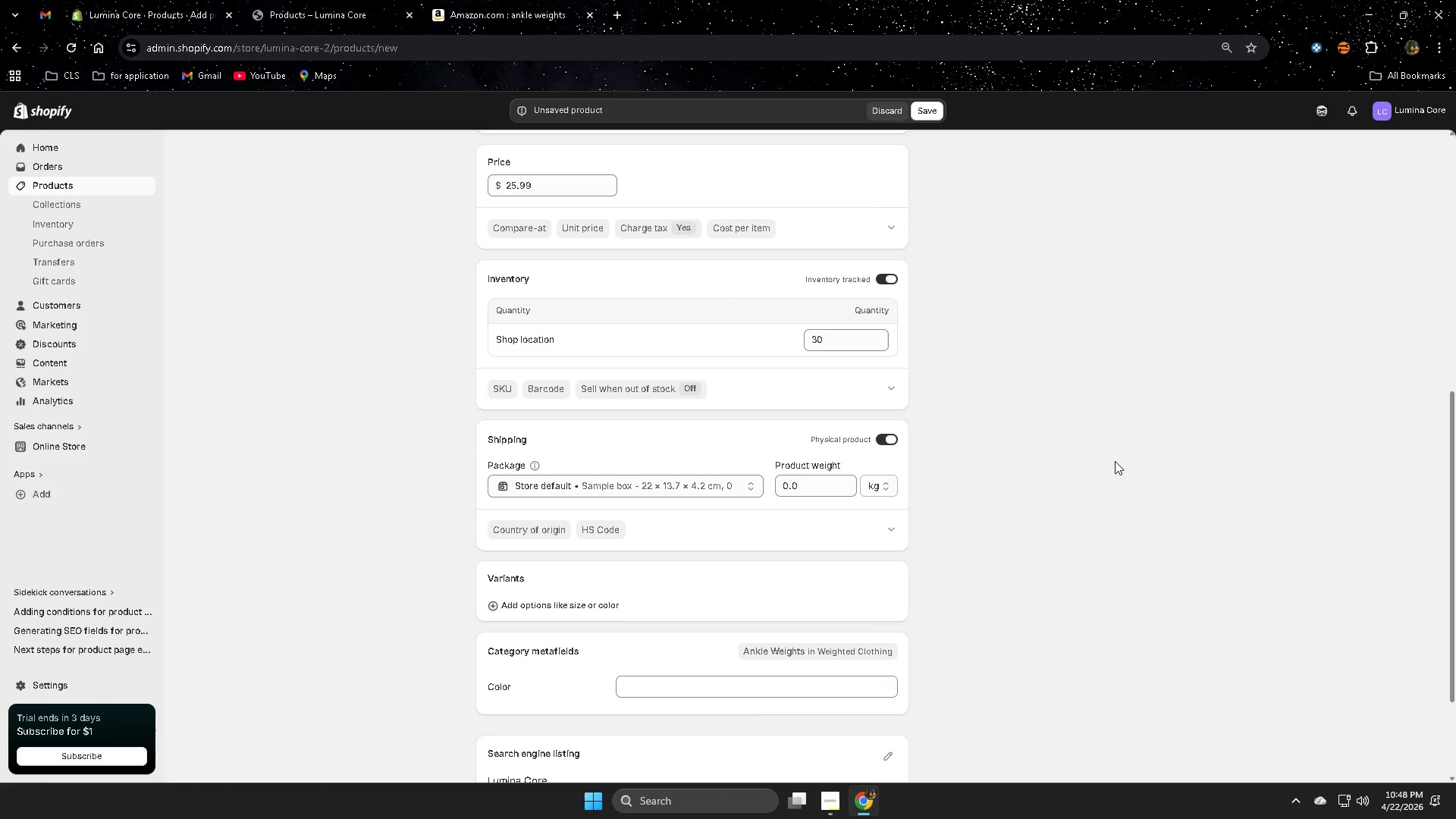 
wait(11.63)
 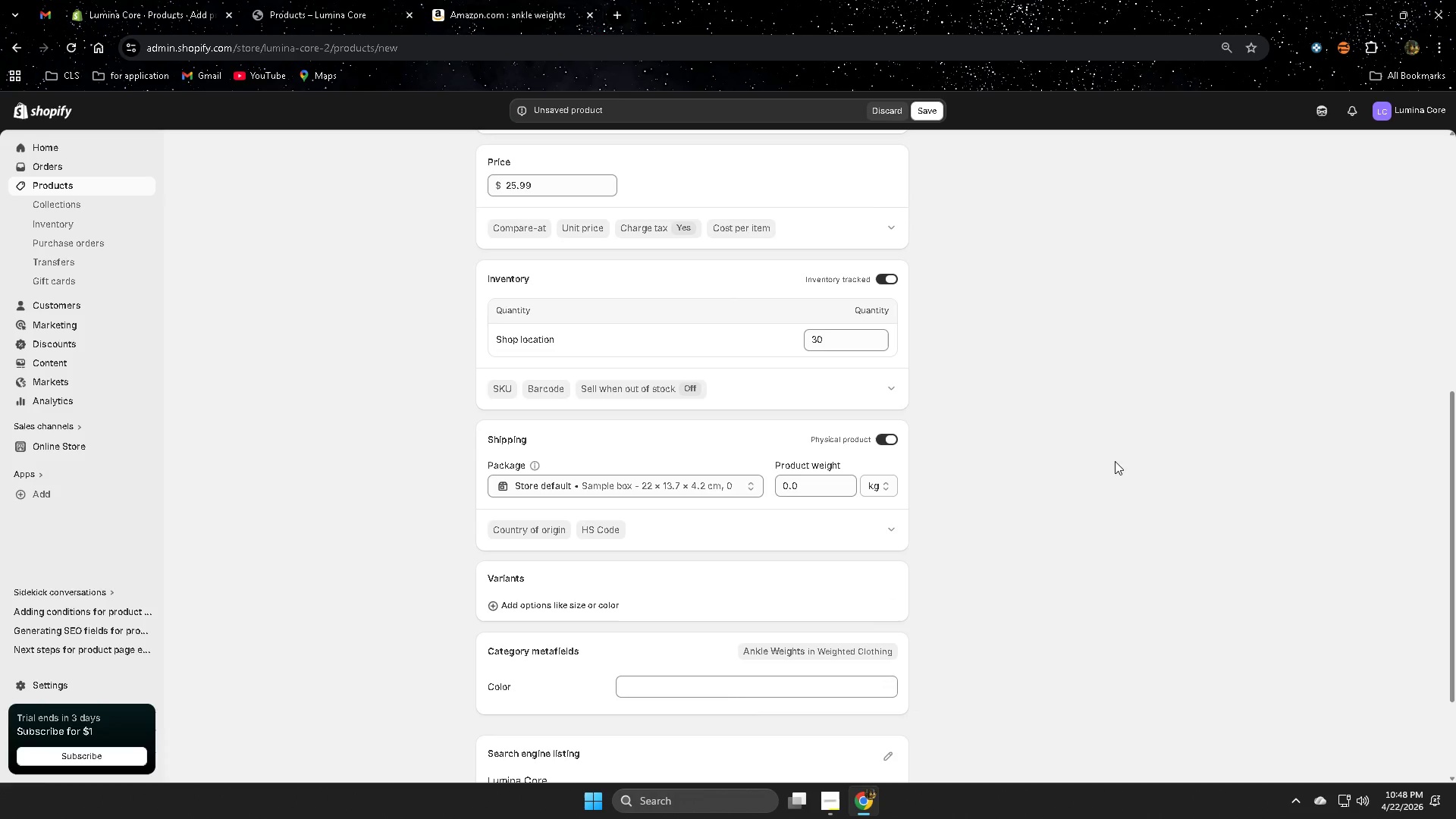 
scroll: coordinate [1115, 461], scroll_direction: down, amount: 2.0
 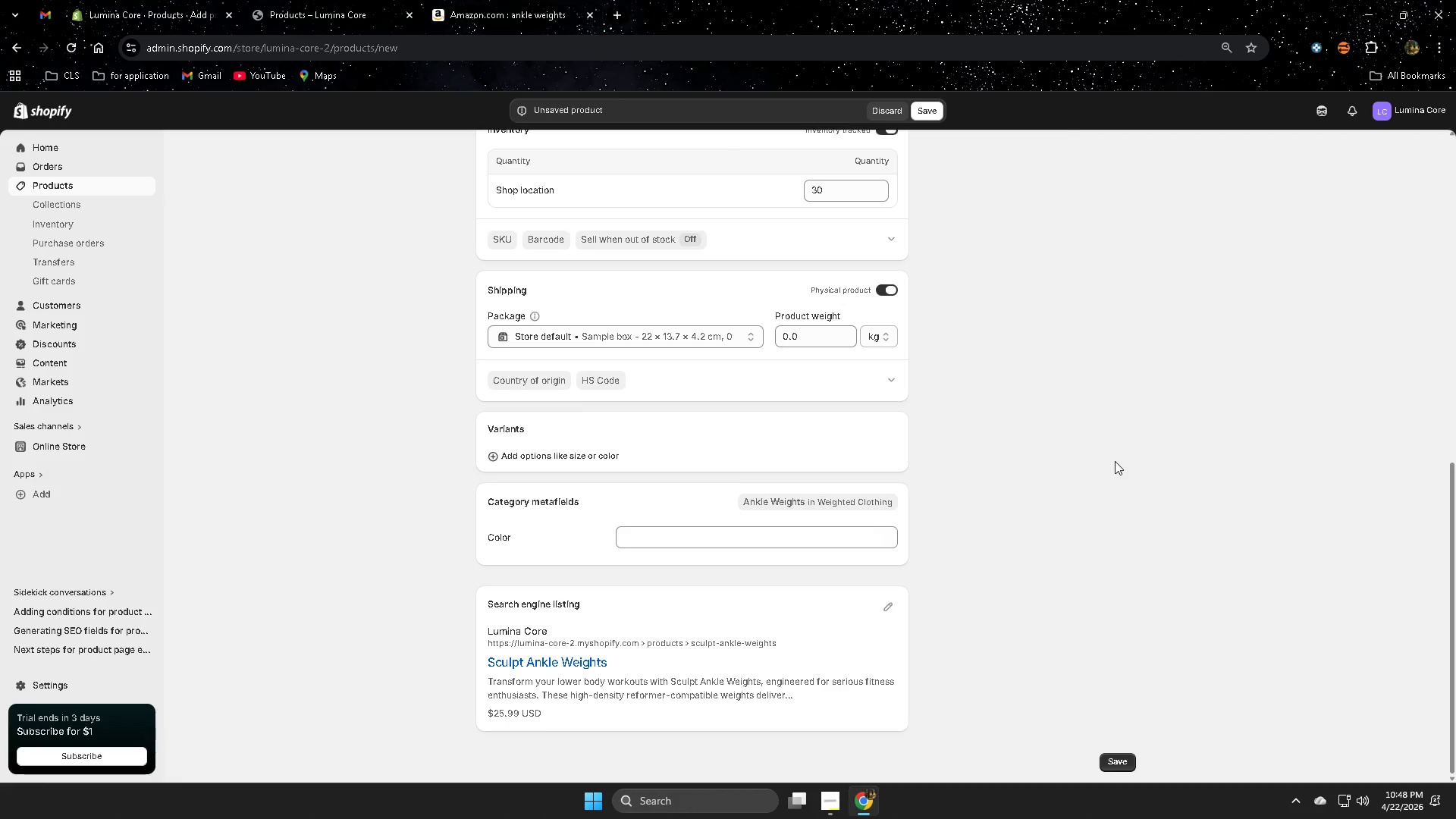 
wait(10.07)
 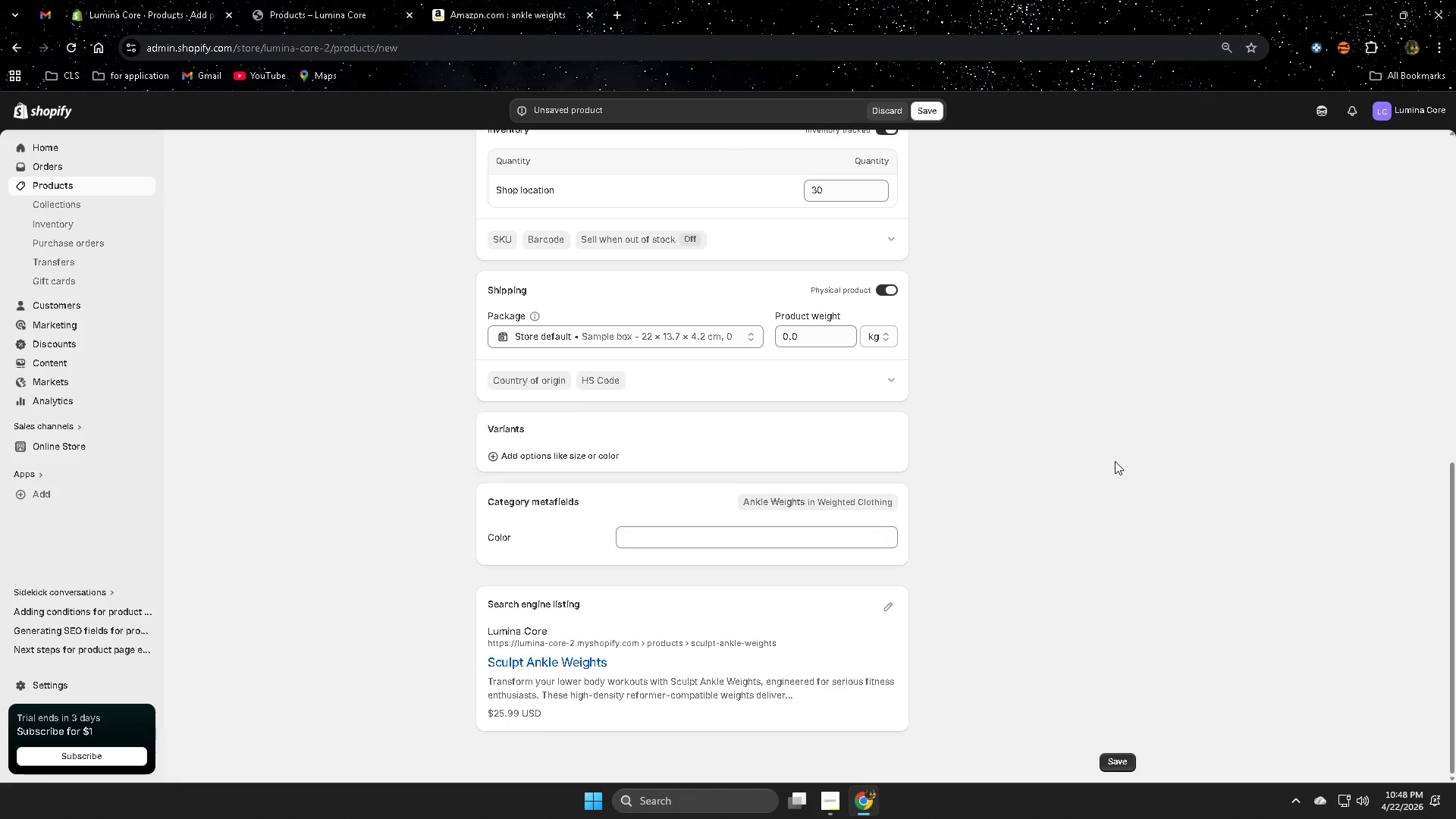 
scroll: coordinate [1115, 460], scroll_direction: down, amount: 3.0
 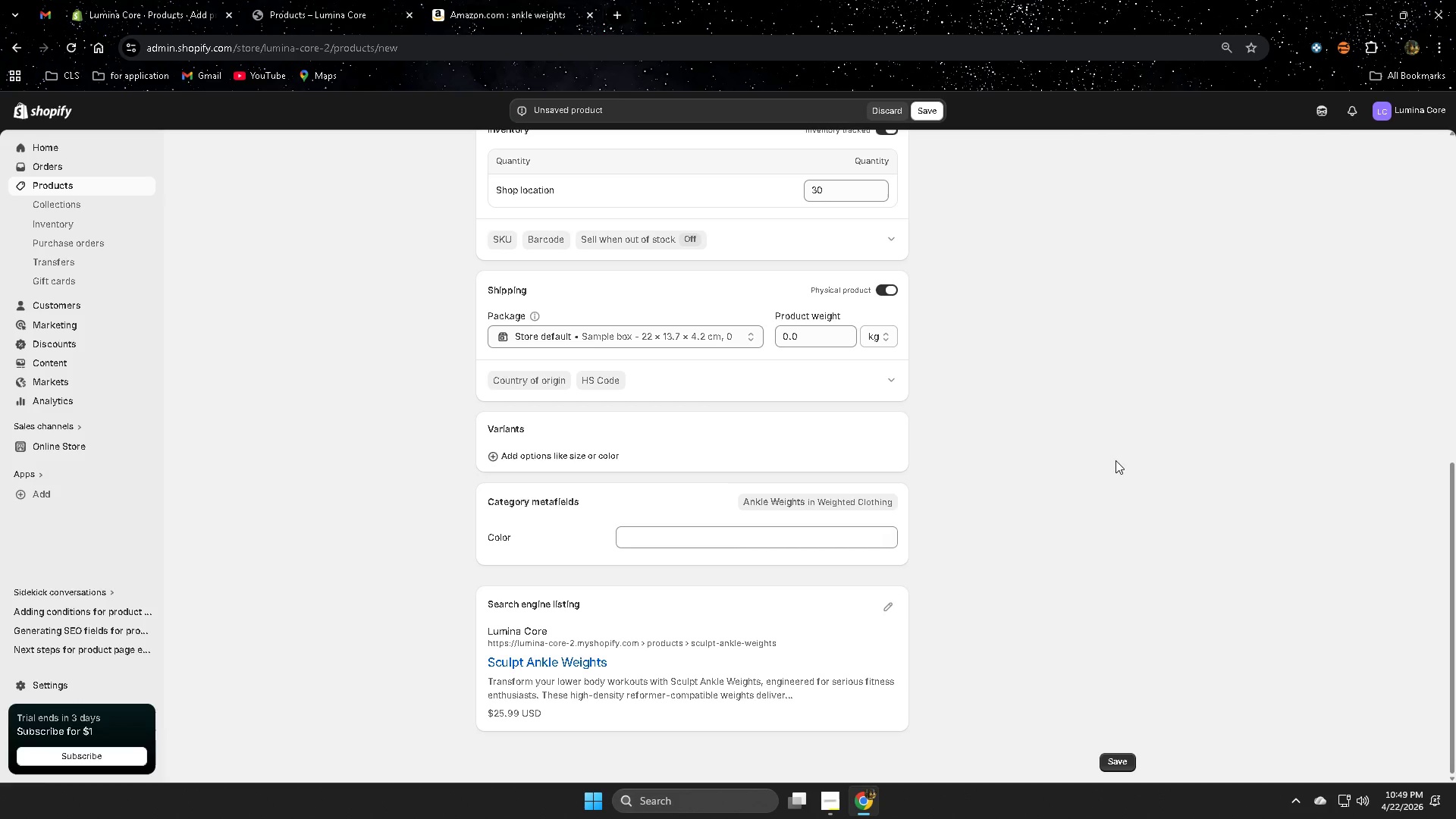 
wait(9.46)
 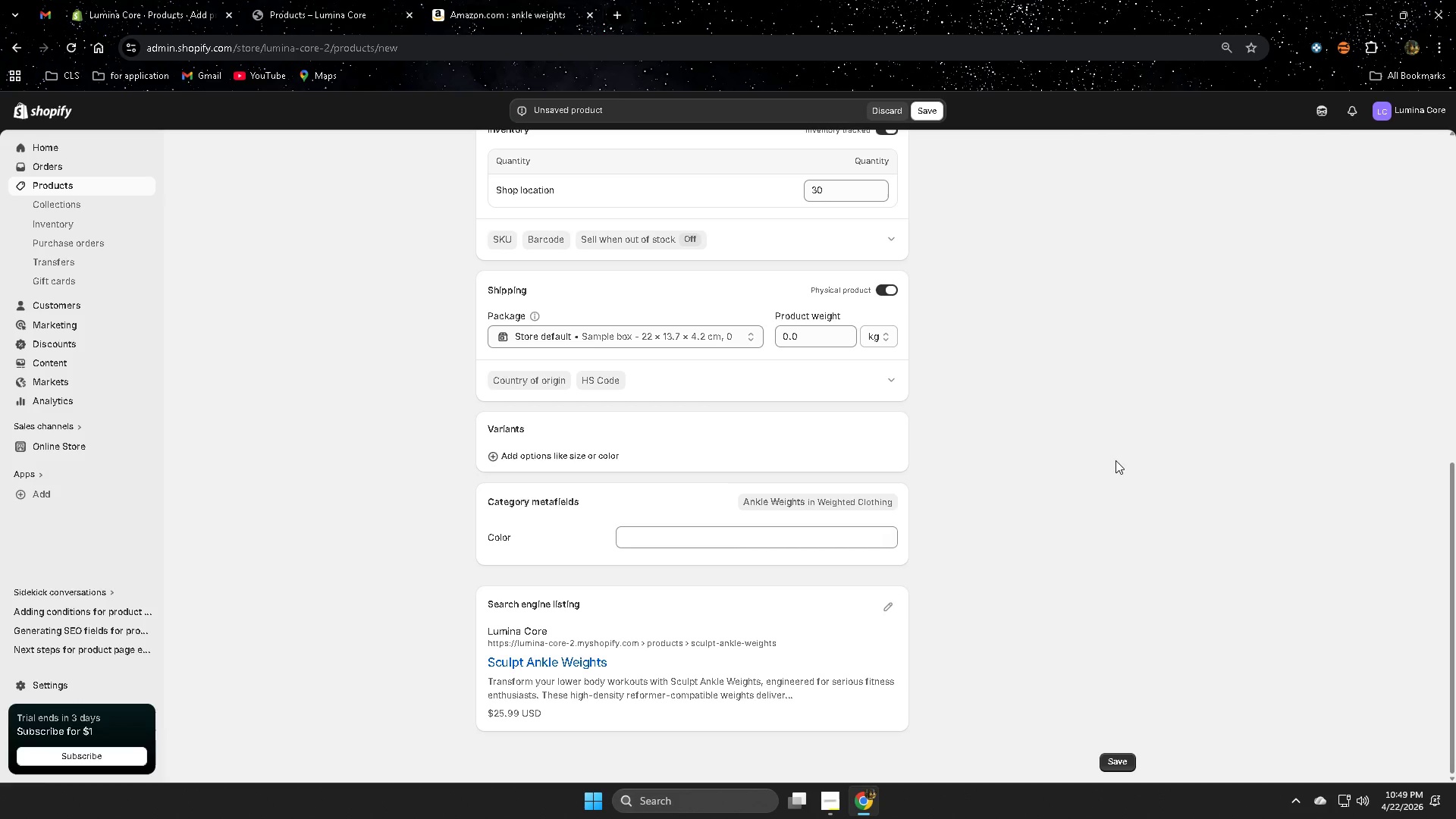 
scroll: coordinate [1118, 457], scroll_direction: none, amount: 0.0
 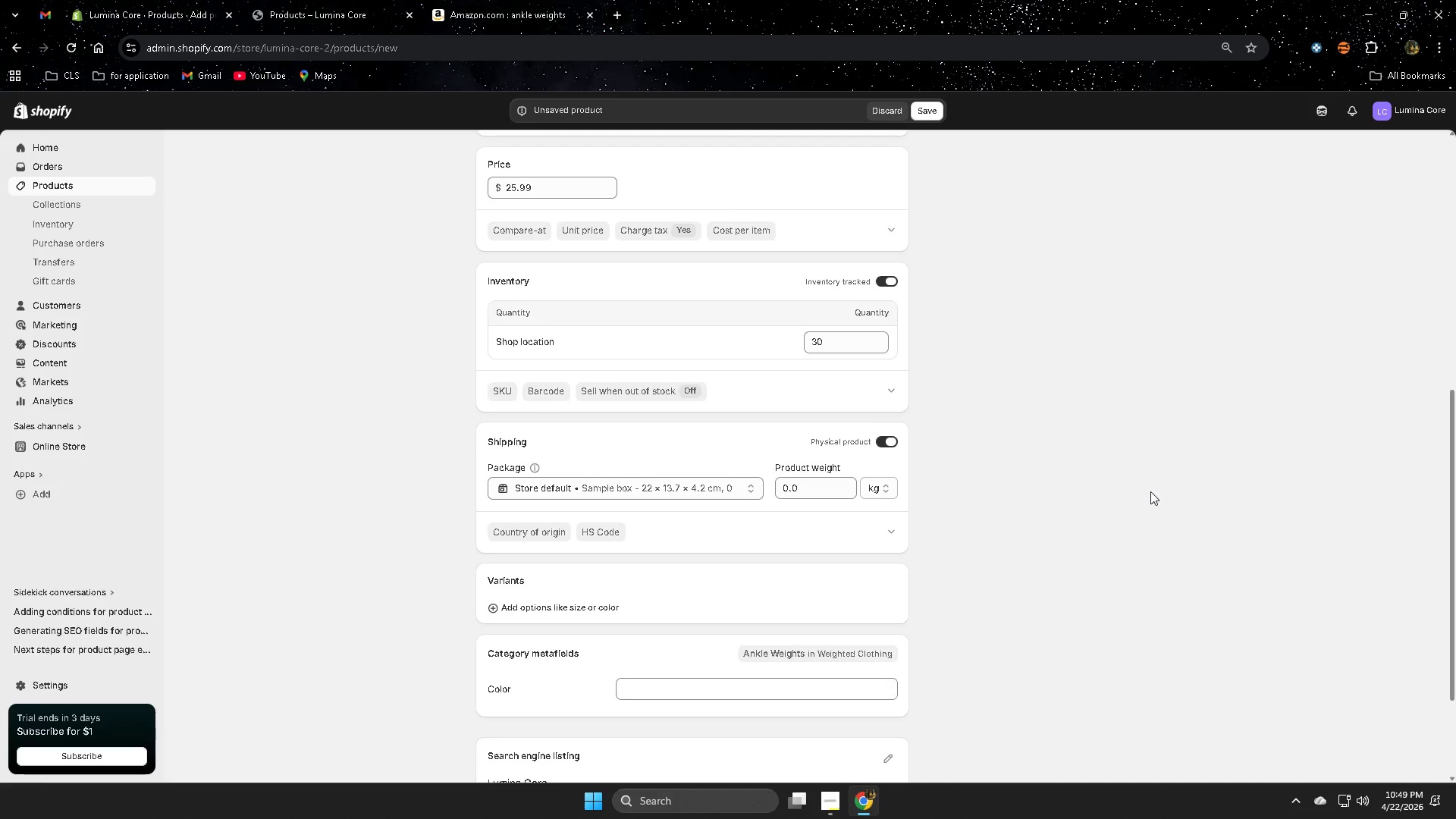 
wait(8.44)
 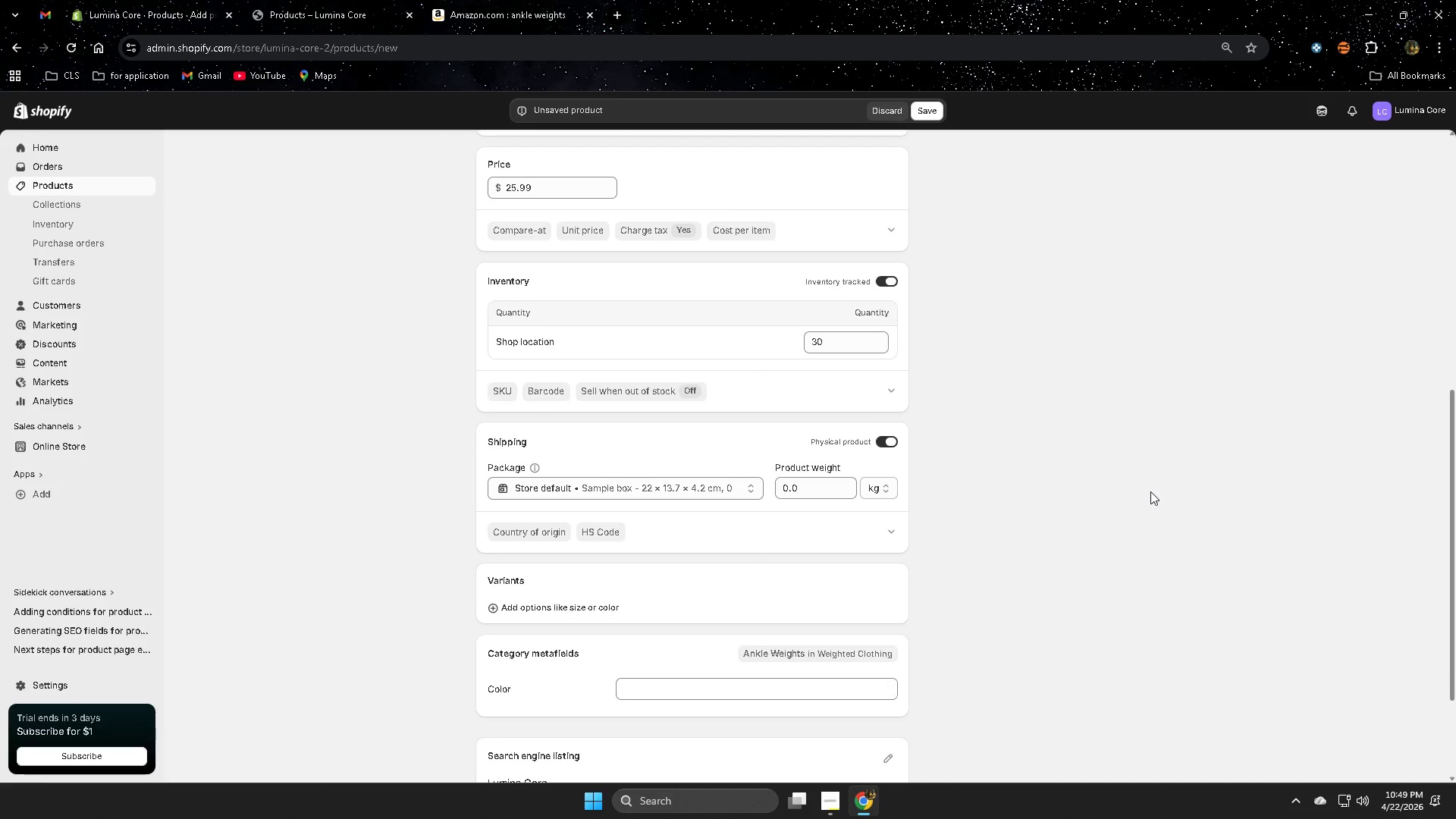 
scroll: coordinate [1150, 491], scroll_direction: none, amount: 0.0
 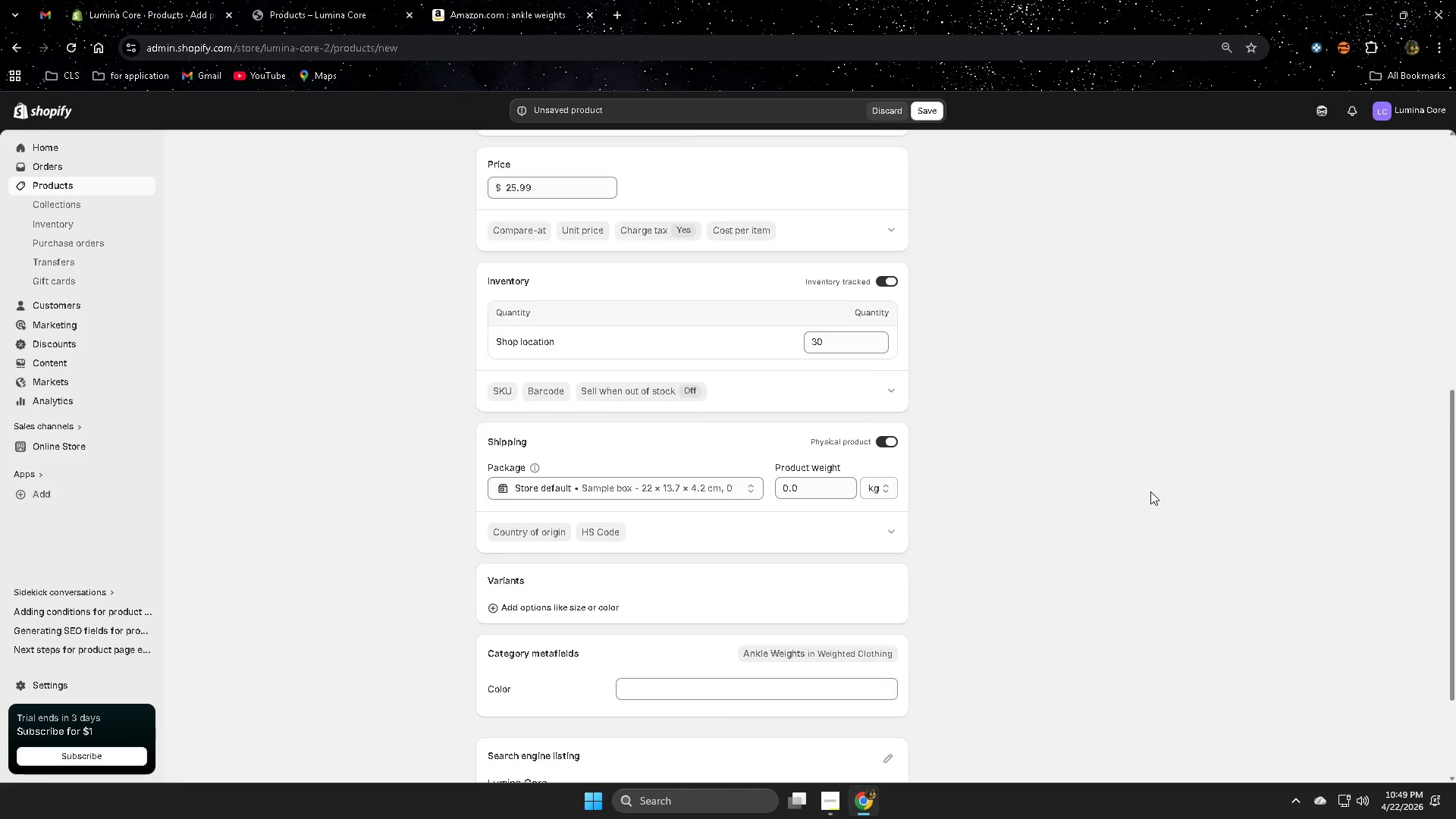 
scroll: coordinate [1150, 491], scroll_direction: down, amount: 3.0
 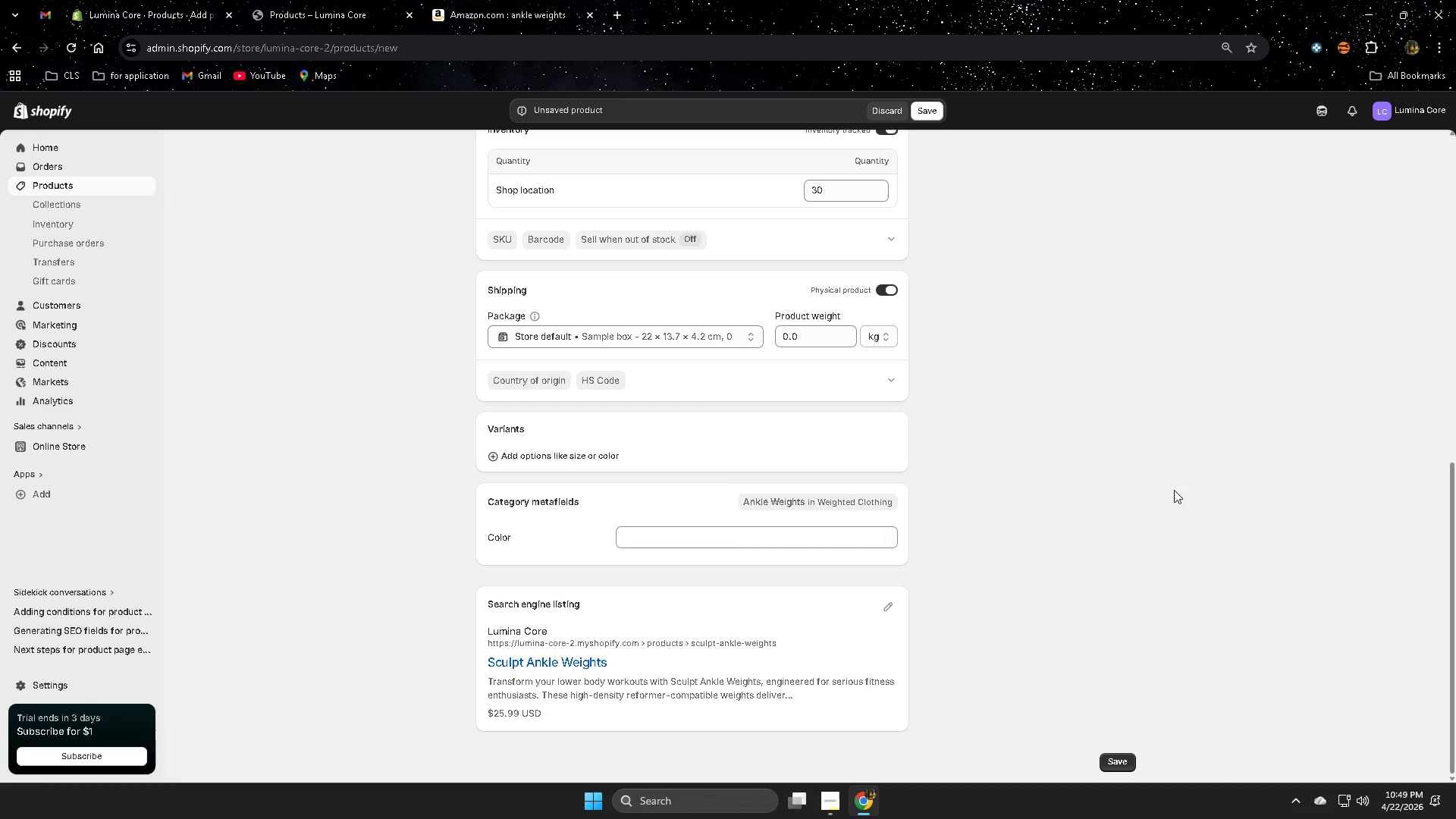 
wait(34.6)
 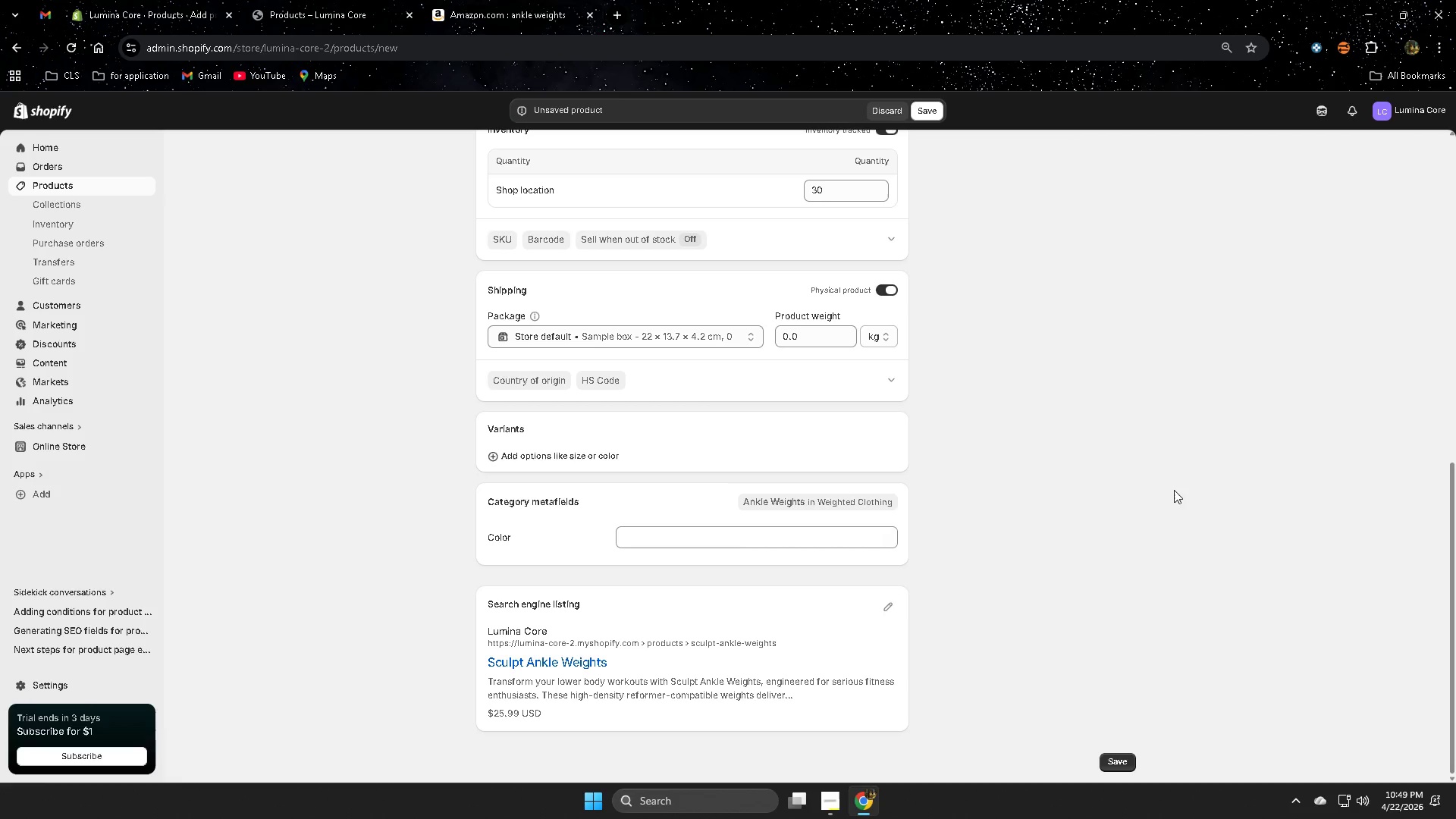 
scroll: coordinate [1174, 490], scroll_direction: down, amount: 1.0
 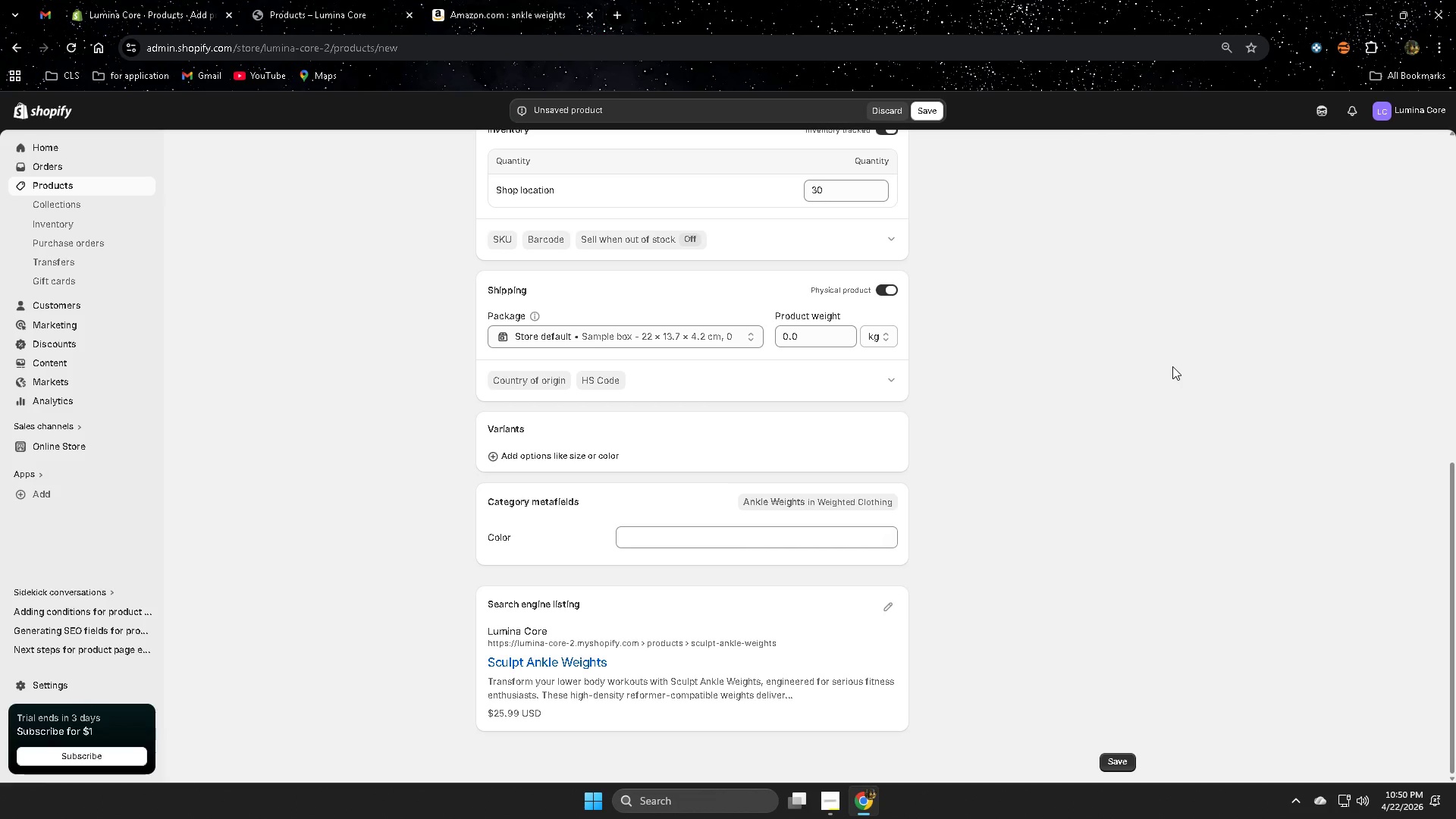 
wait(21.2)
 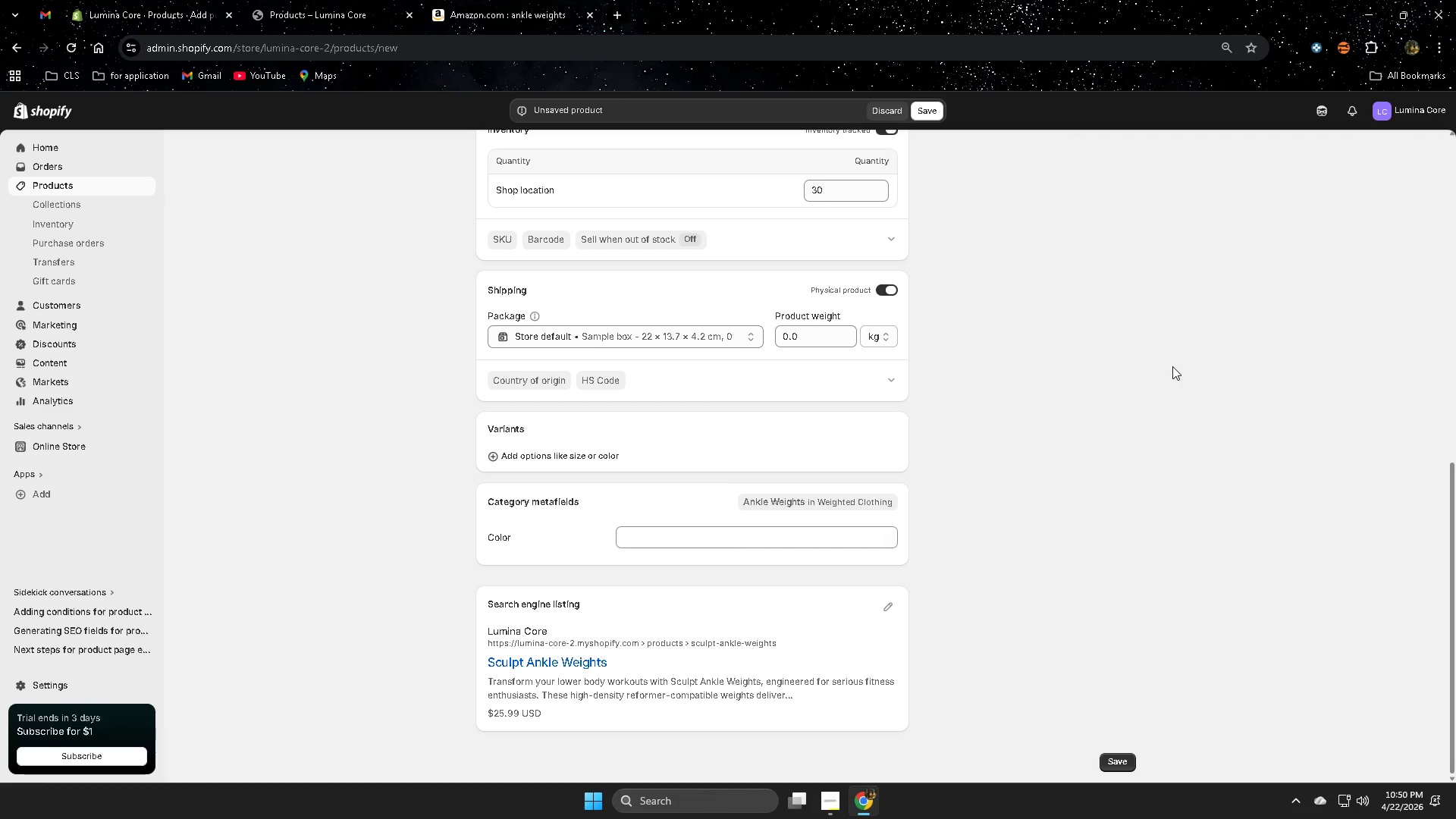 
scroll: coordinate [1171, 287], scroll_direction: up, amount: 9.0
 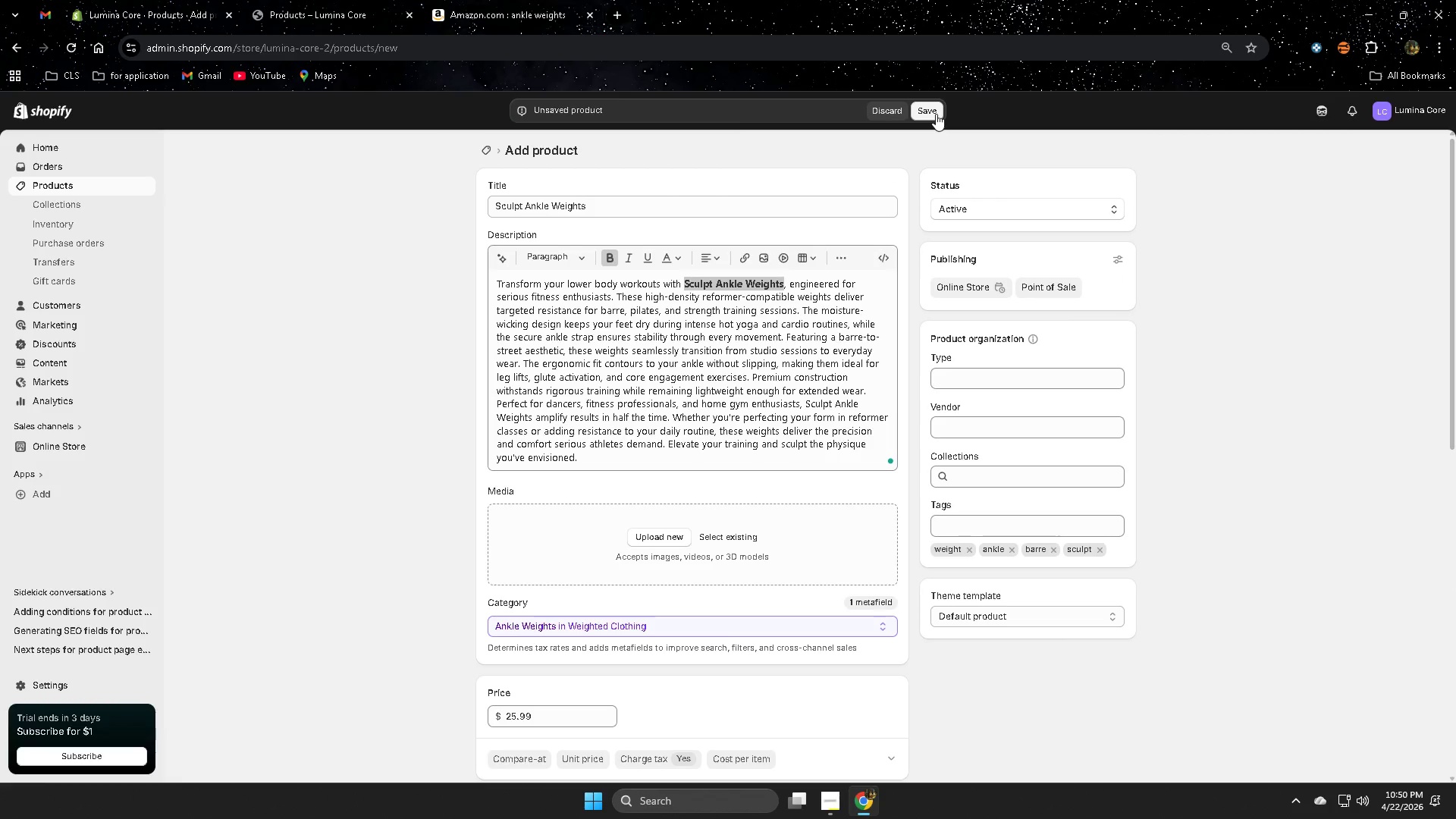 
left_click([936, 114])
 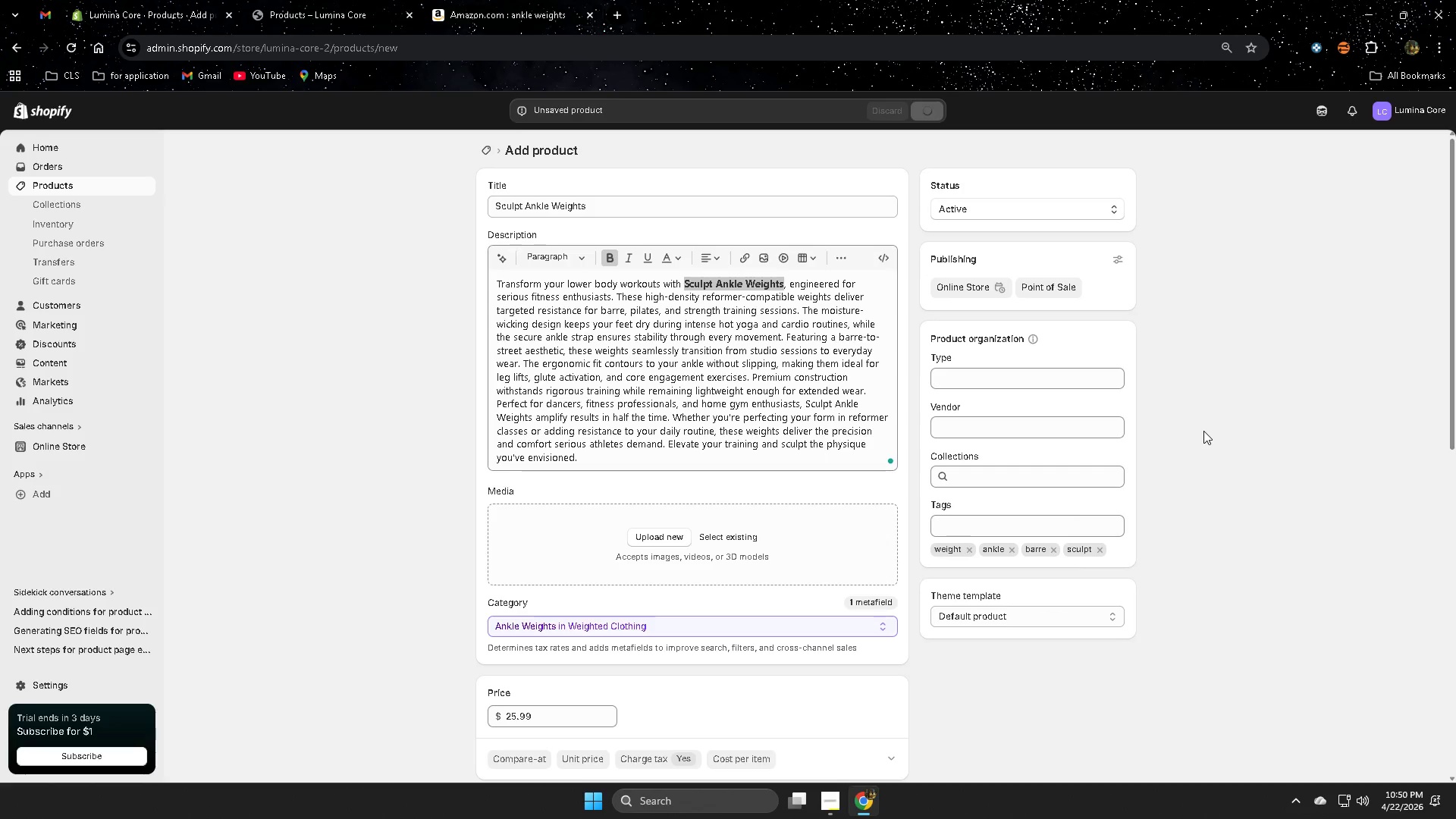 
scroll: coordinate [1165, 444], scroll_direction: down, amount: 12.0
 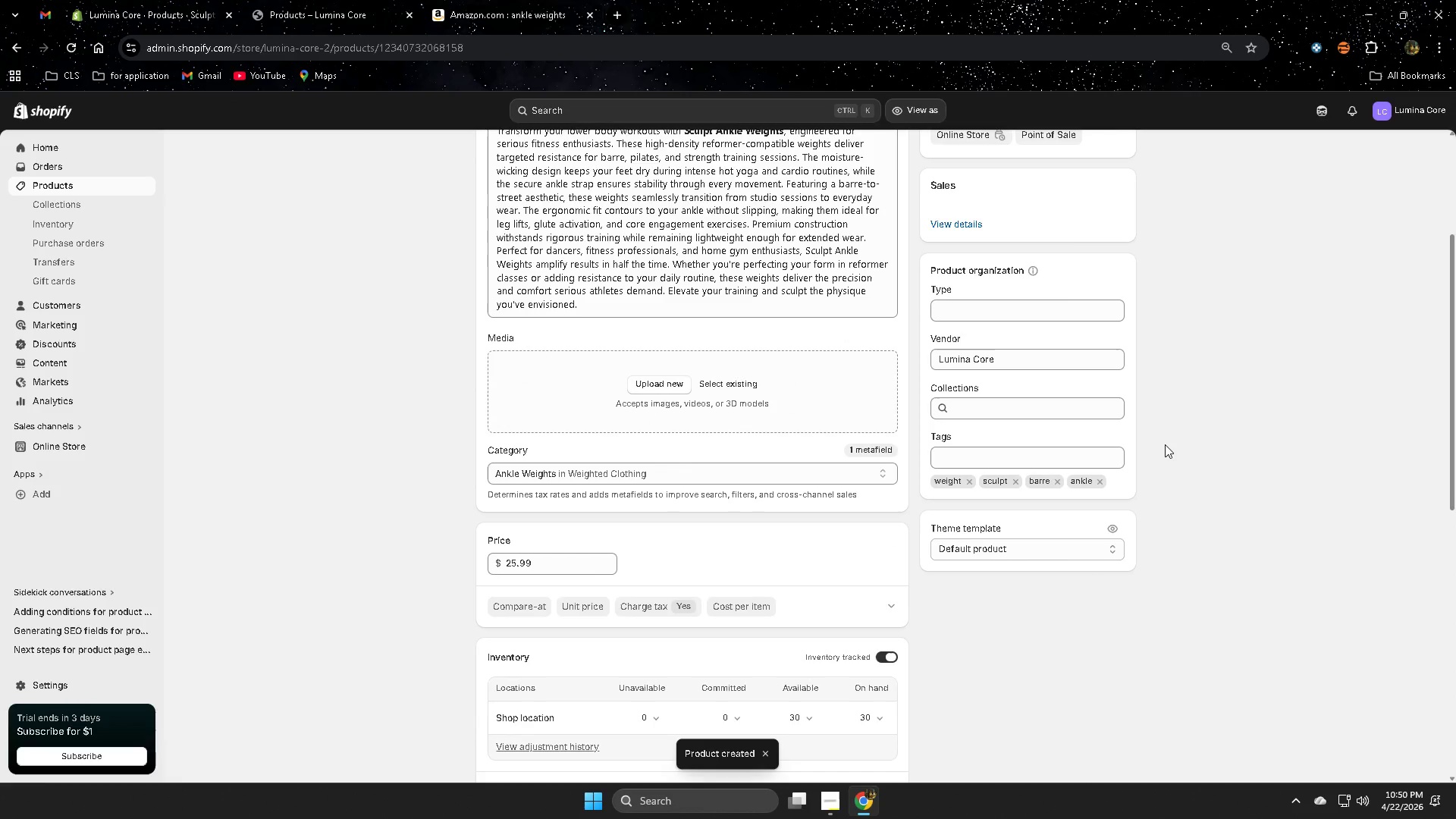 
scroll: coordinate [1165, 444], scroll_direction: up, amount: 3.0
 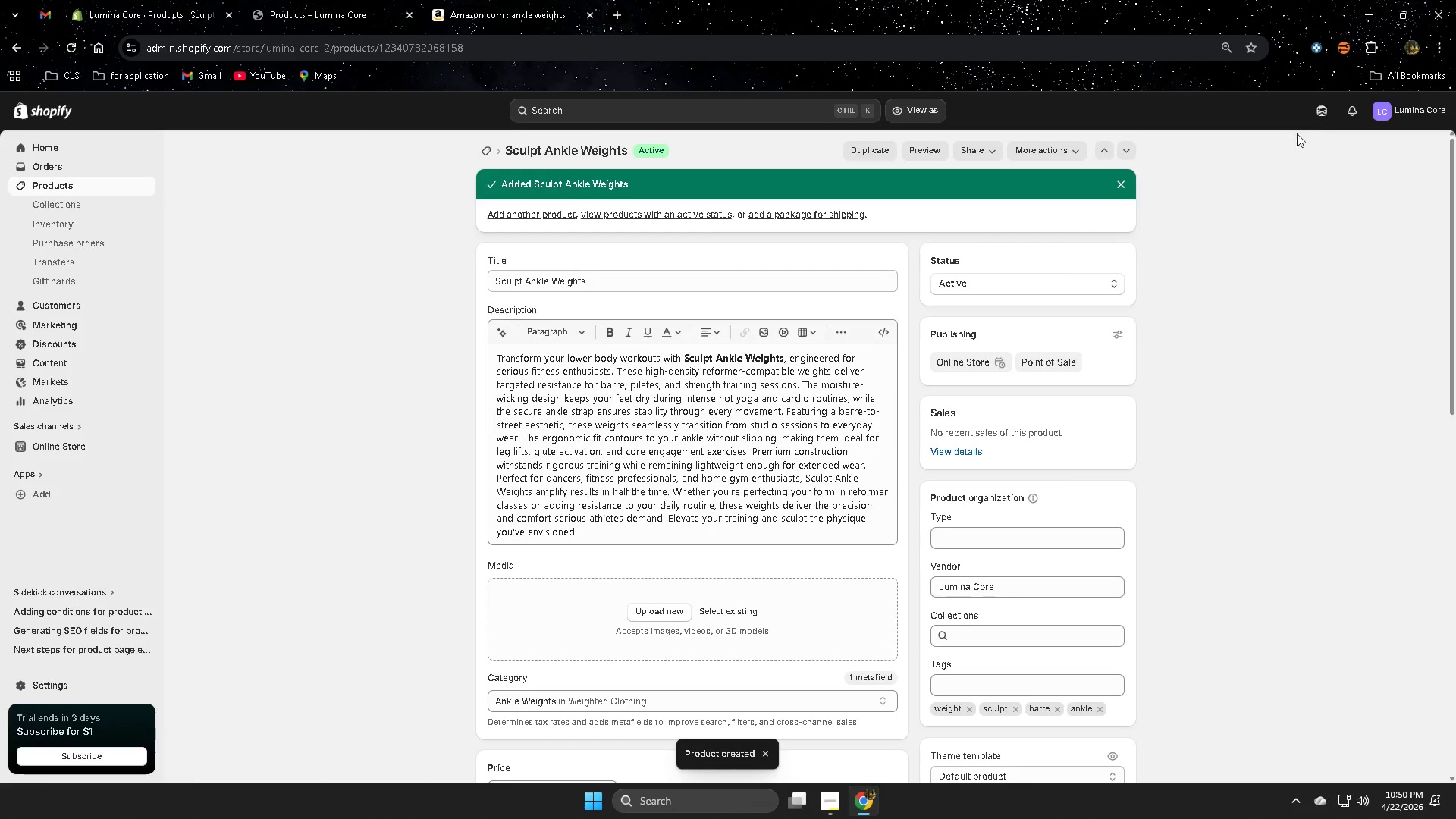 
left_click([1316, 111])
 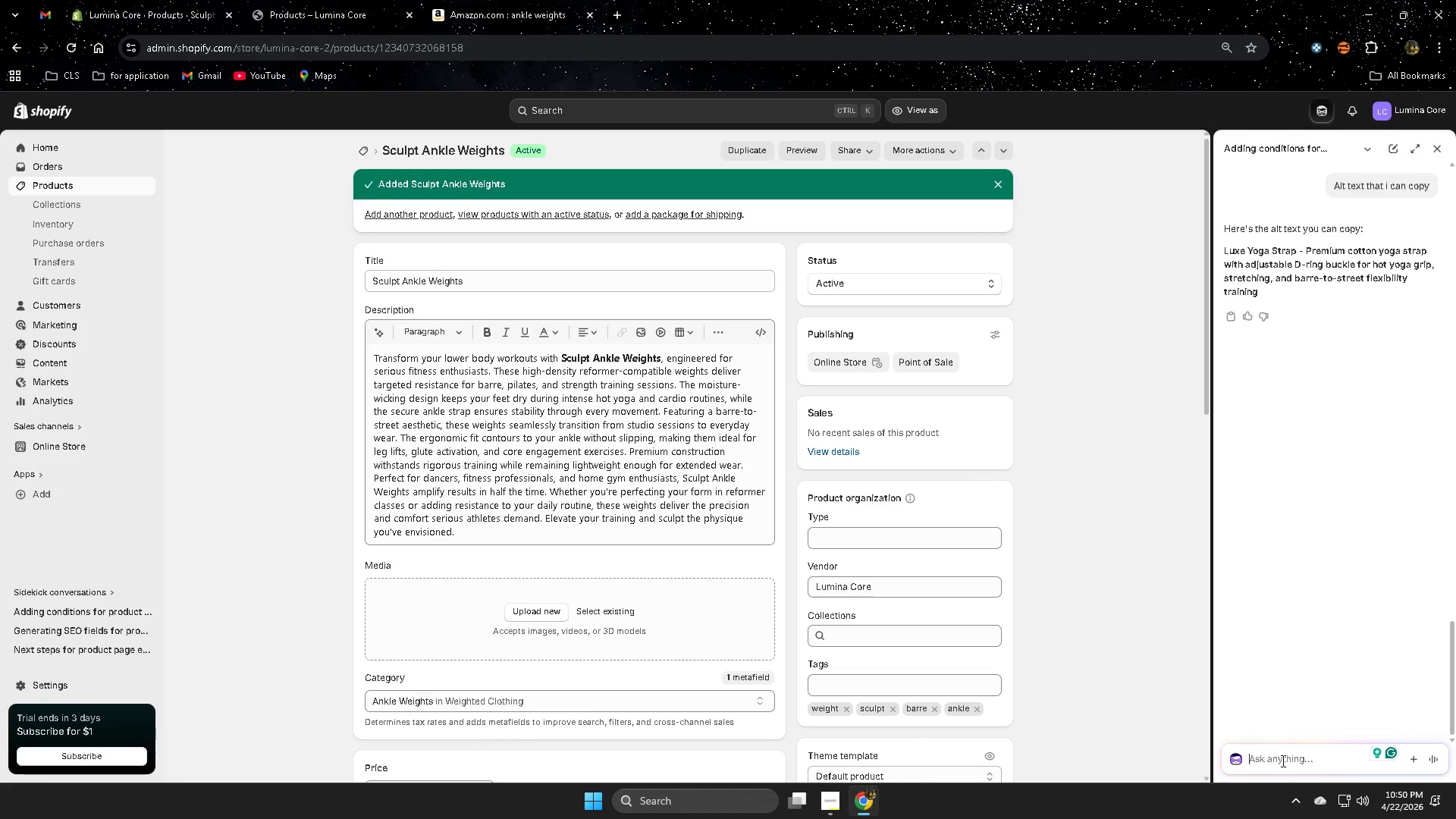 
type(next )
 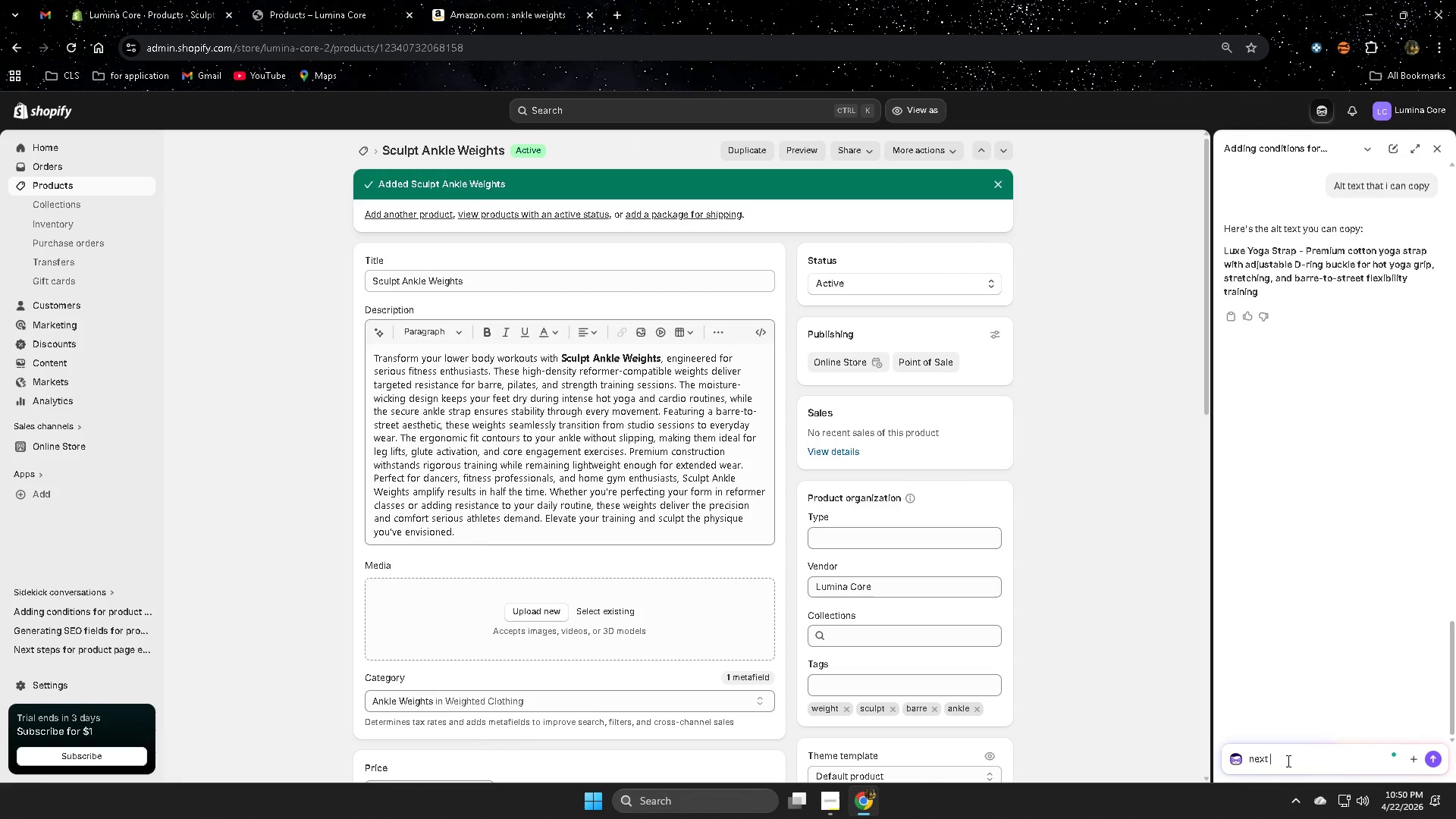 
key(Control+V)
 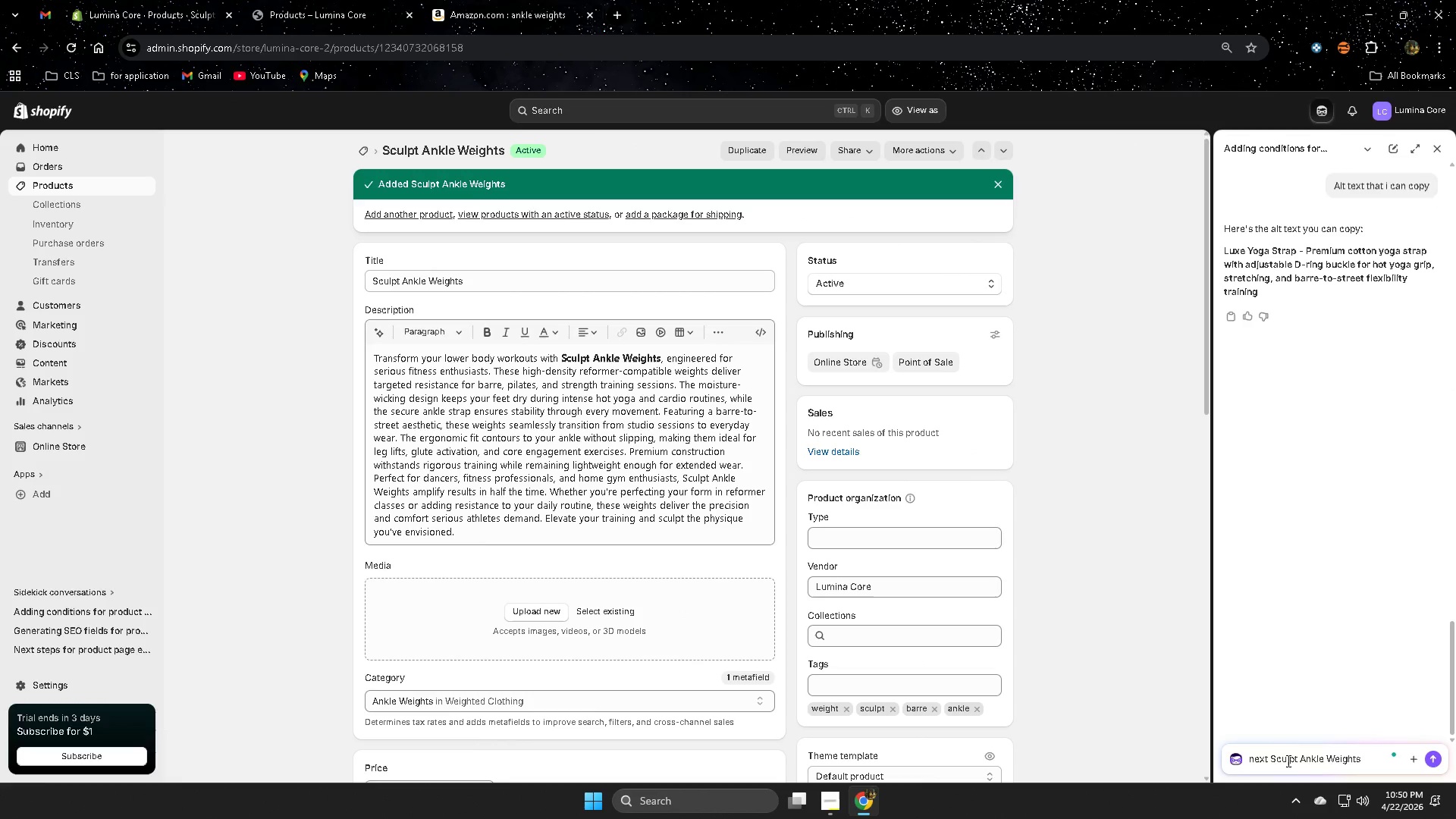 
hold_key(key=Backspace, duration=0.86)
 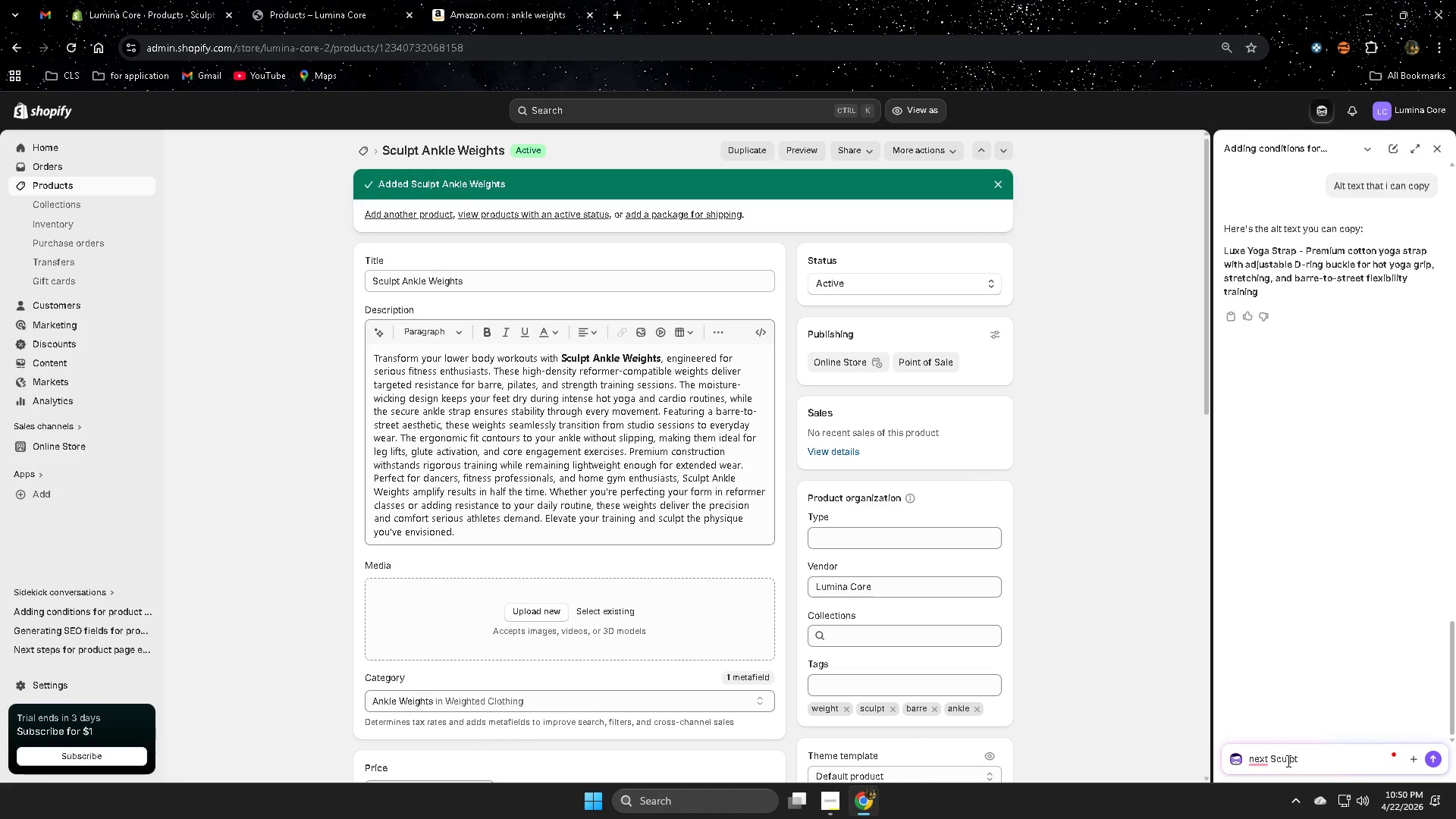 
key(Backspace)
 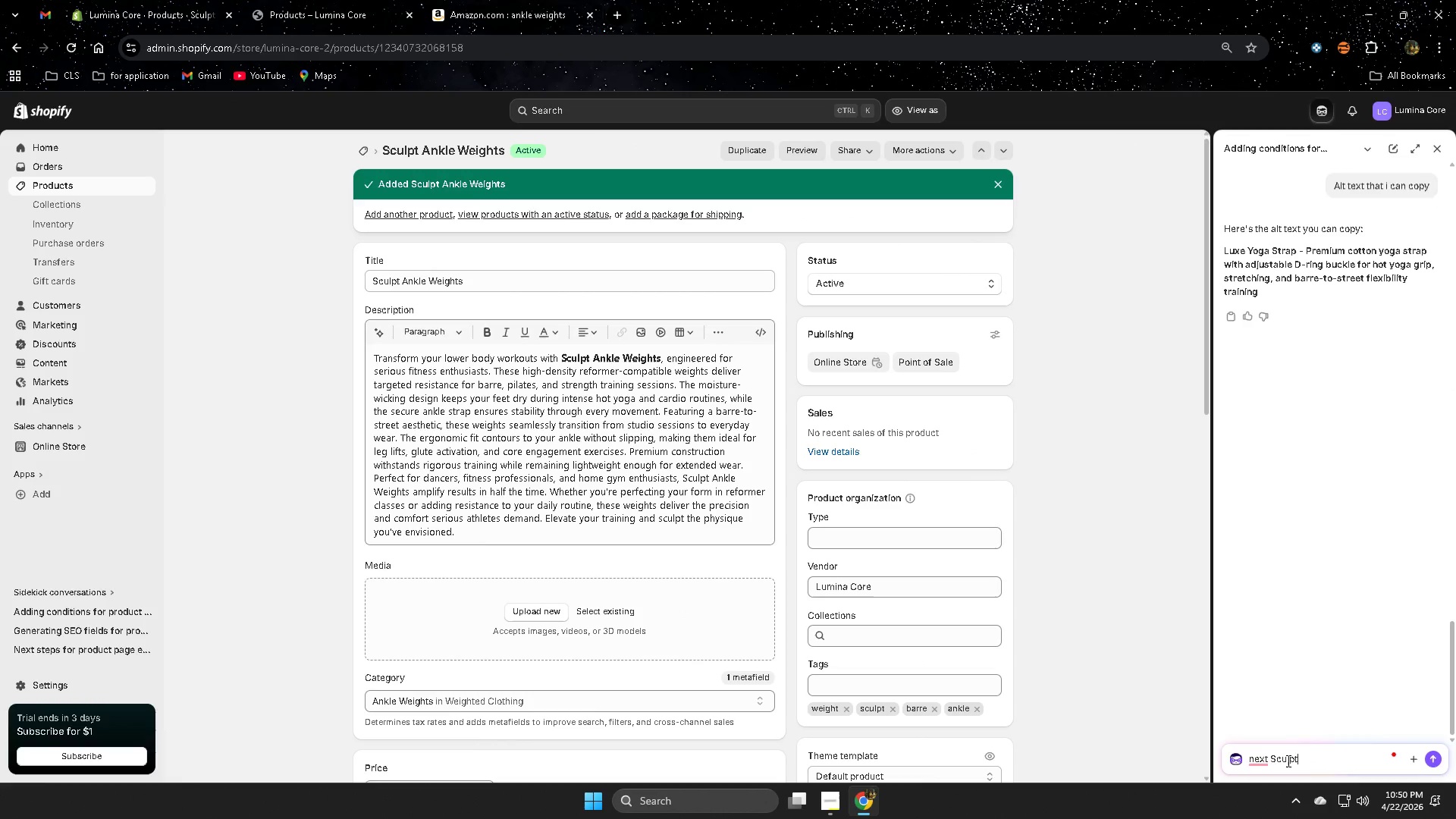 
key(Backspace)
 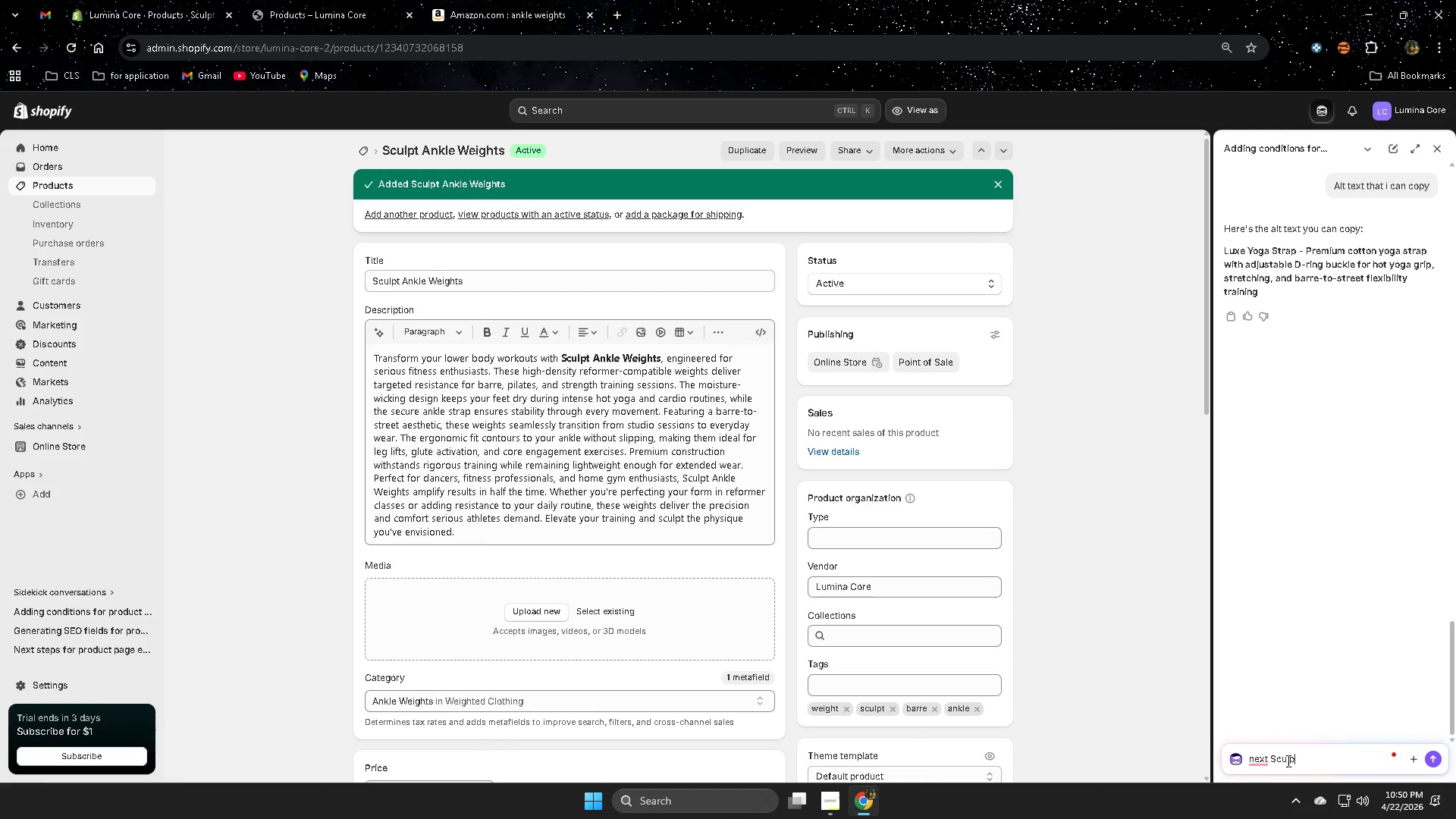 
key(Backspace)
 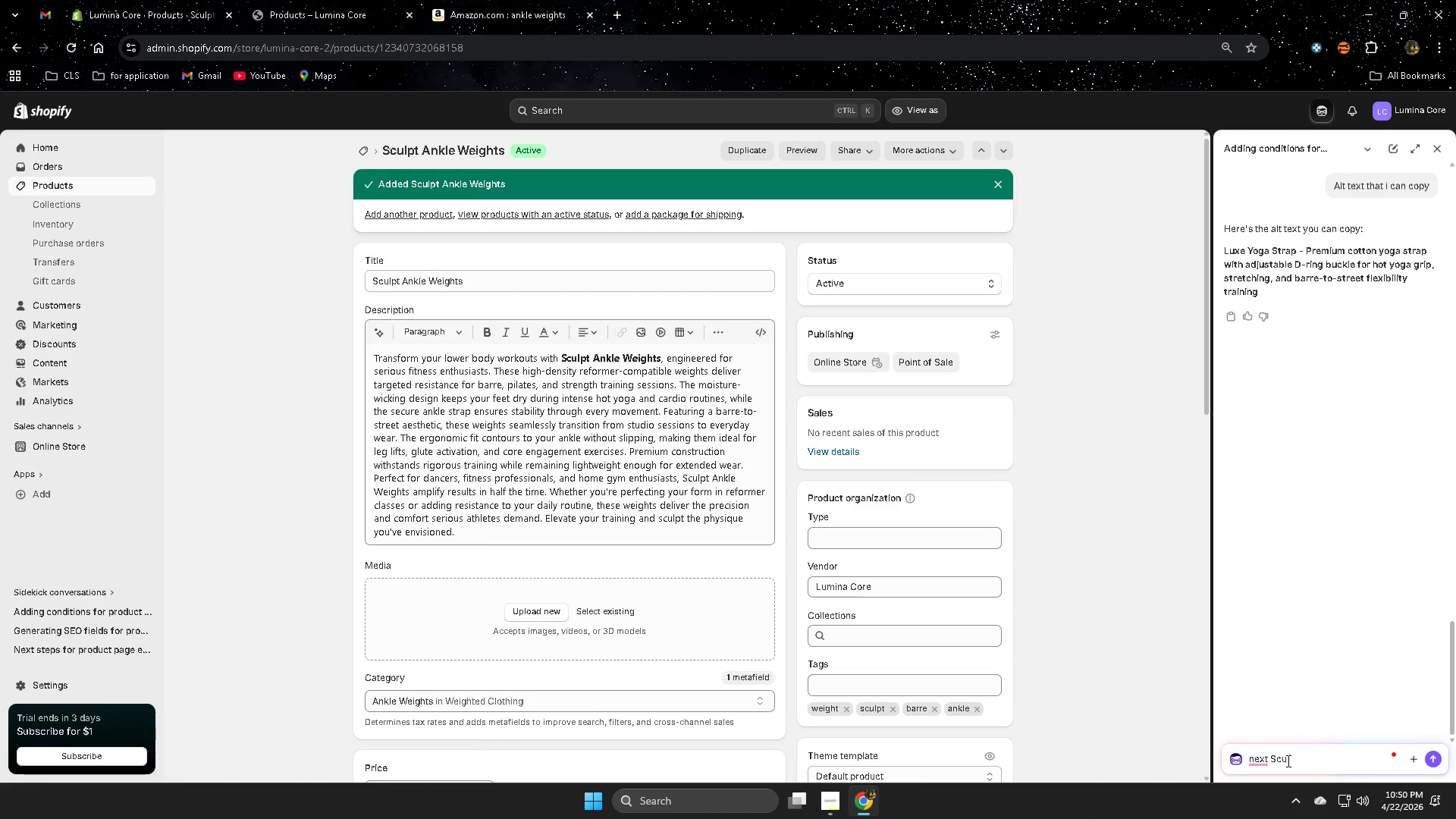 
key(Backspace)
 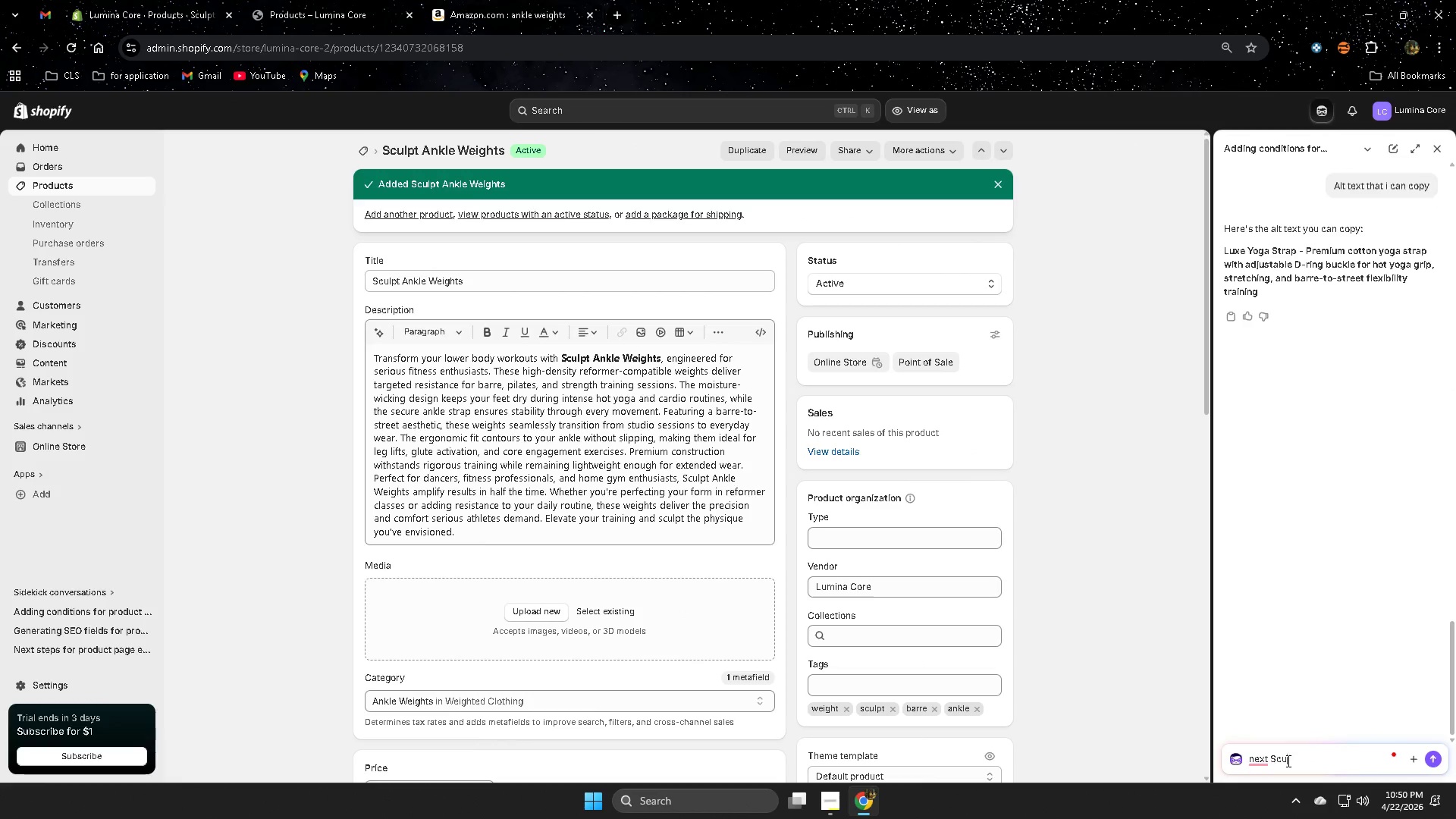 
key(Backspace)
 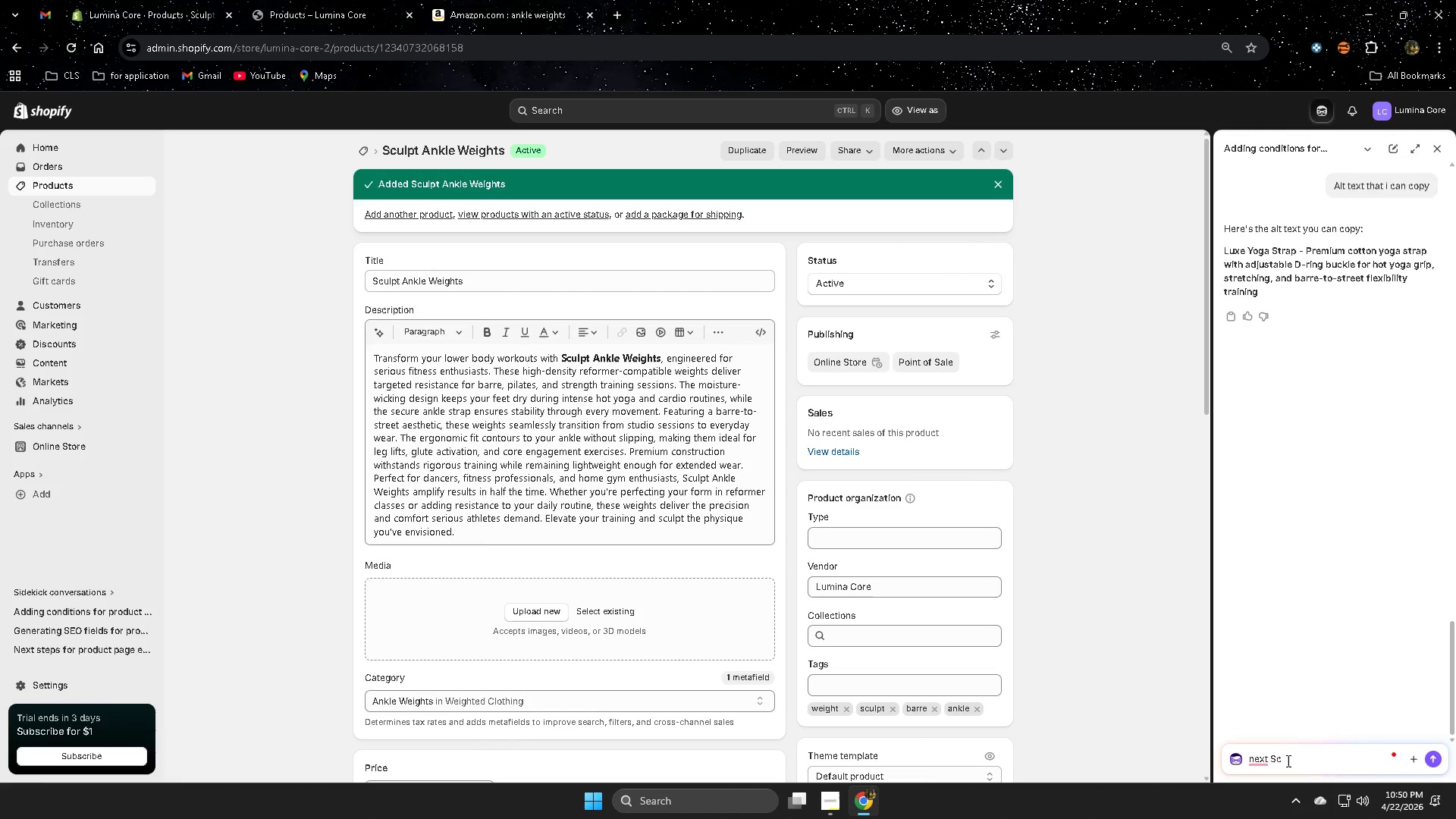 
key(Backspace)
 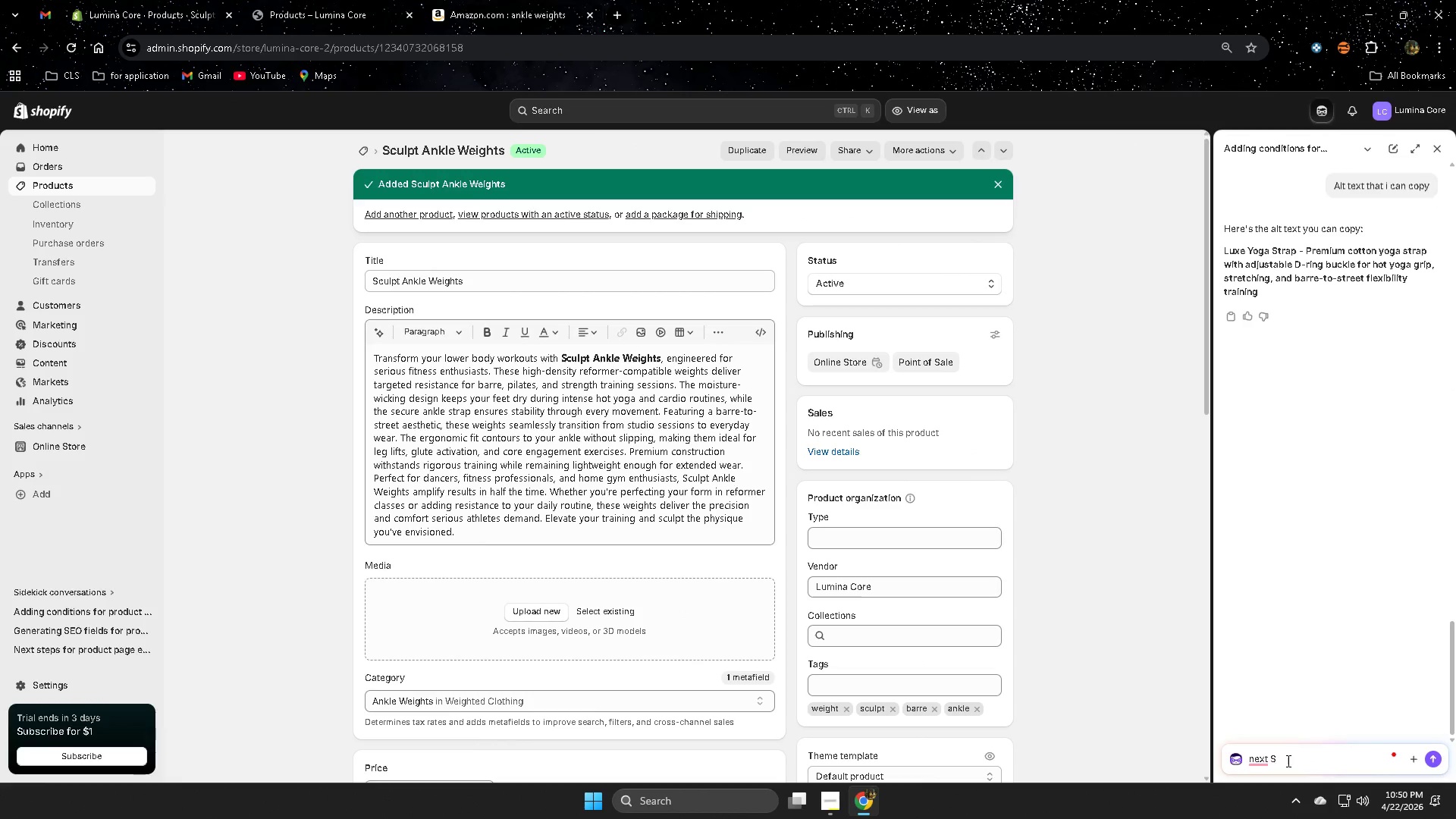 
key(Backspace)
 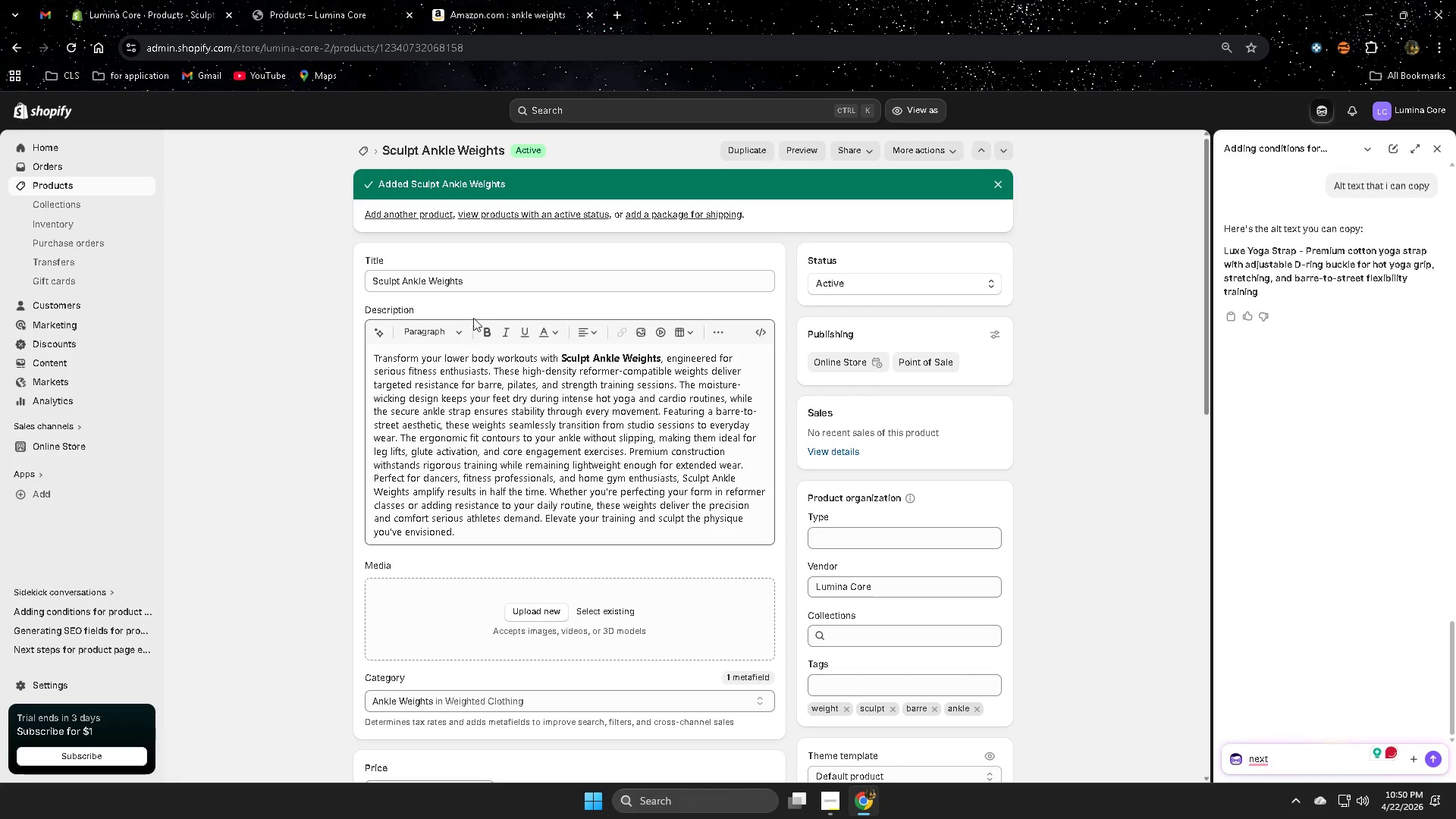 
double_click([494, 279])
 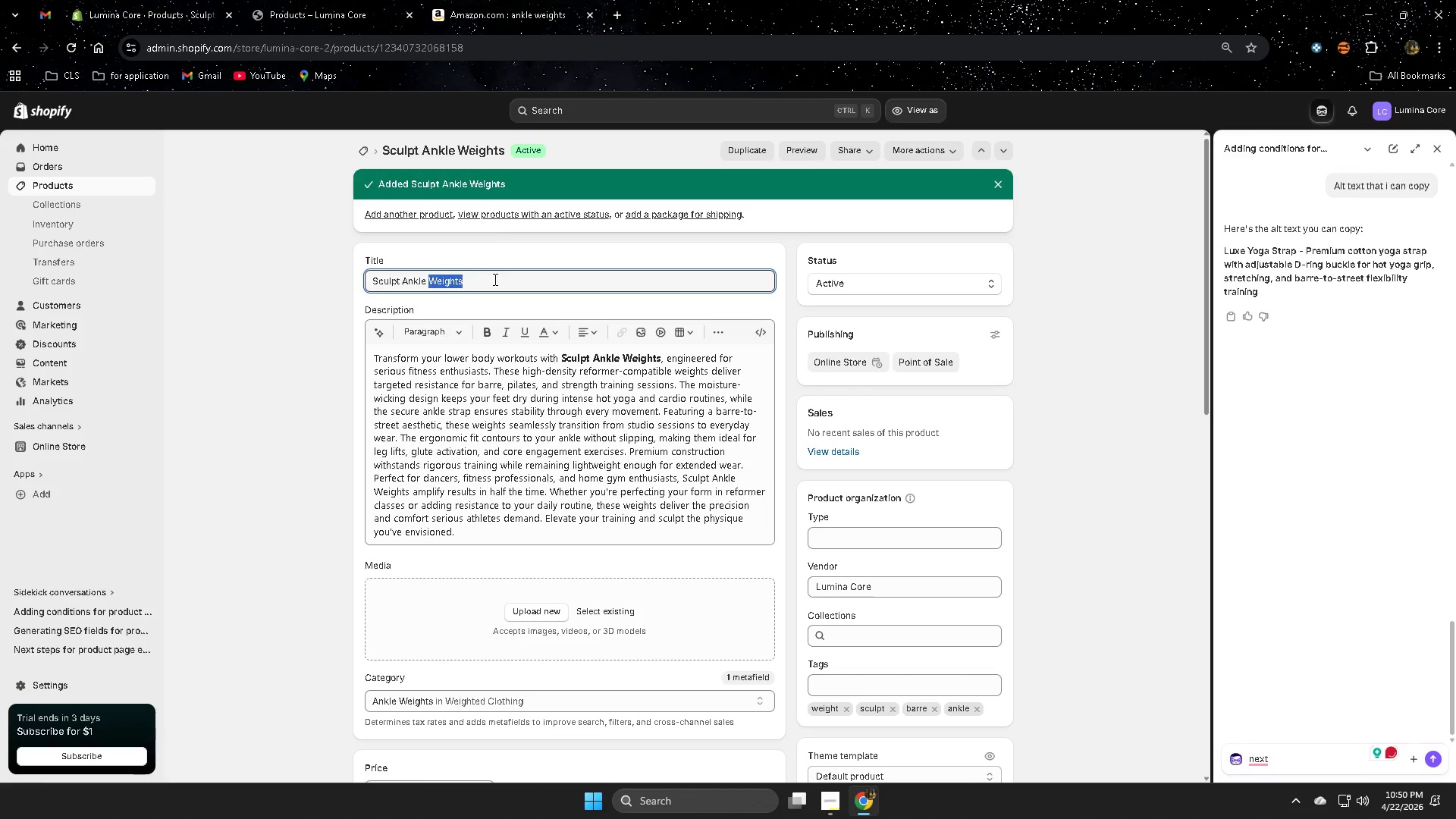 
triple_click([494, 279])
 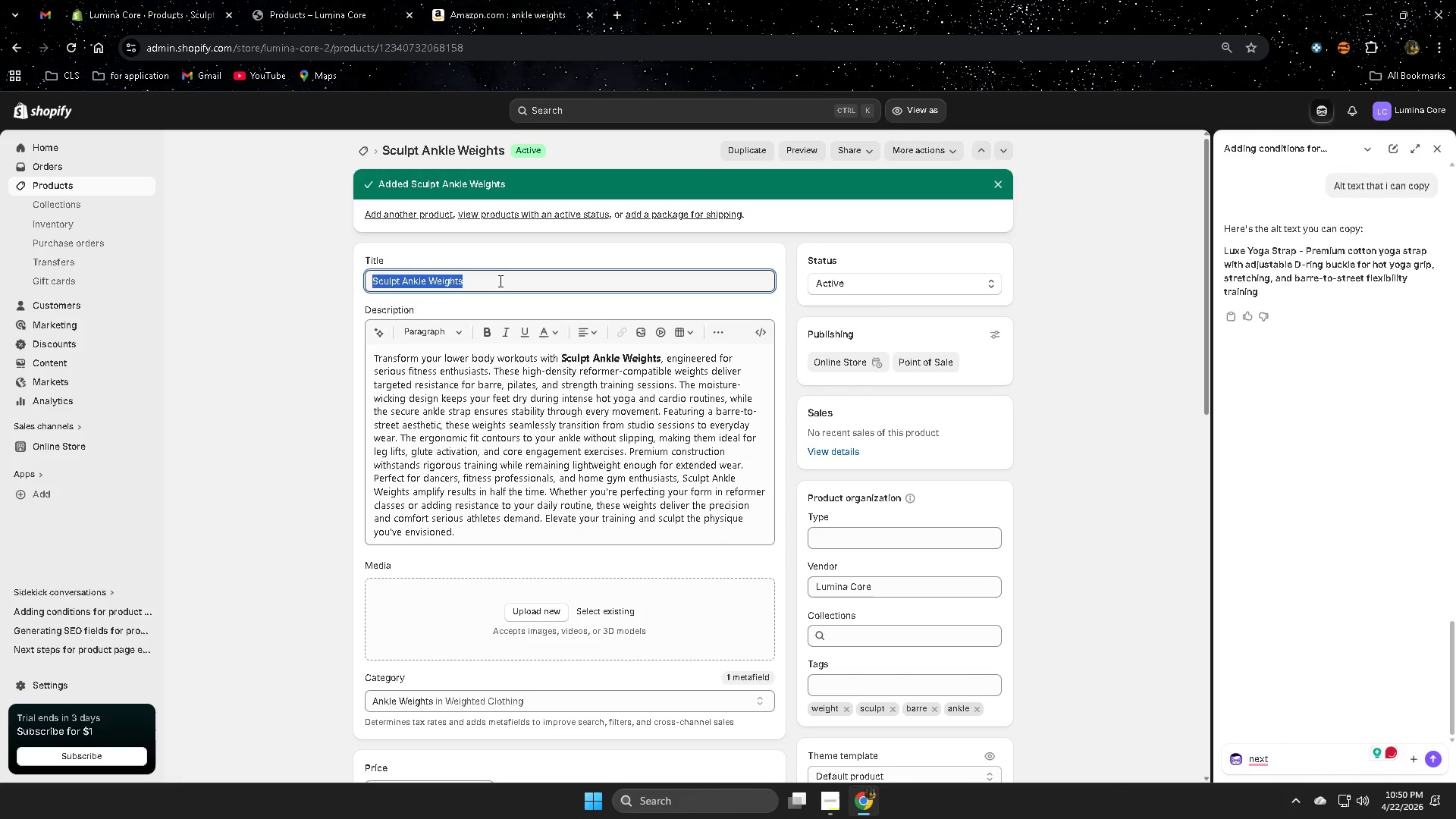 
key(Control+ControlLeft)
 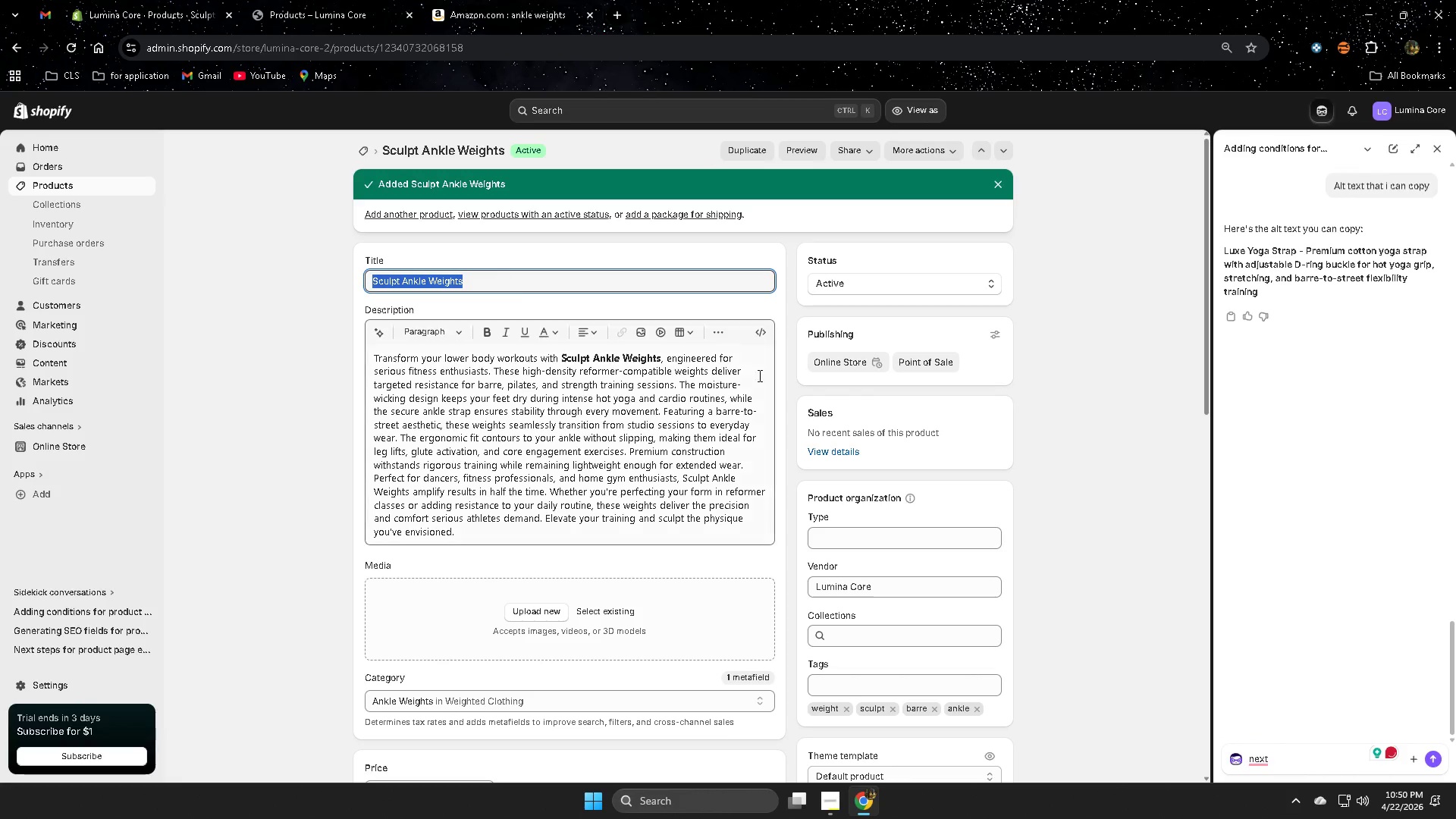 
key(Control+C)
 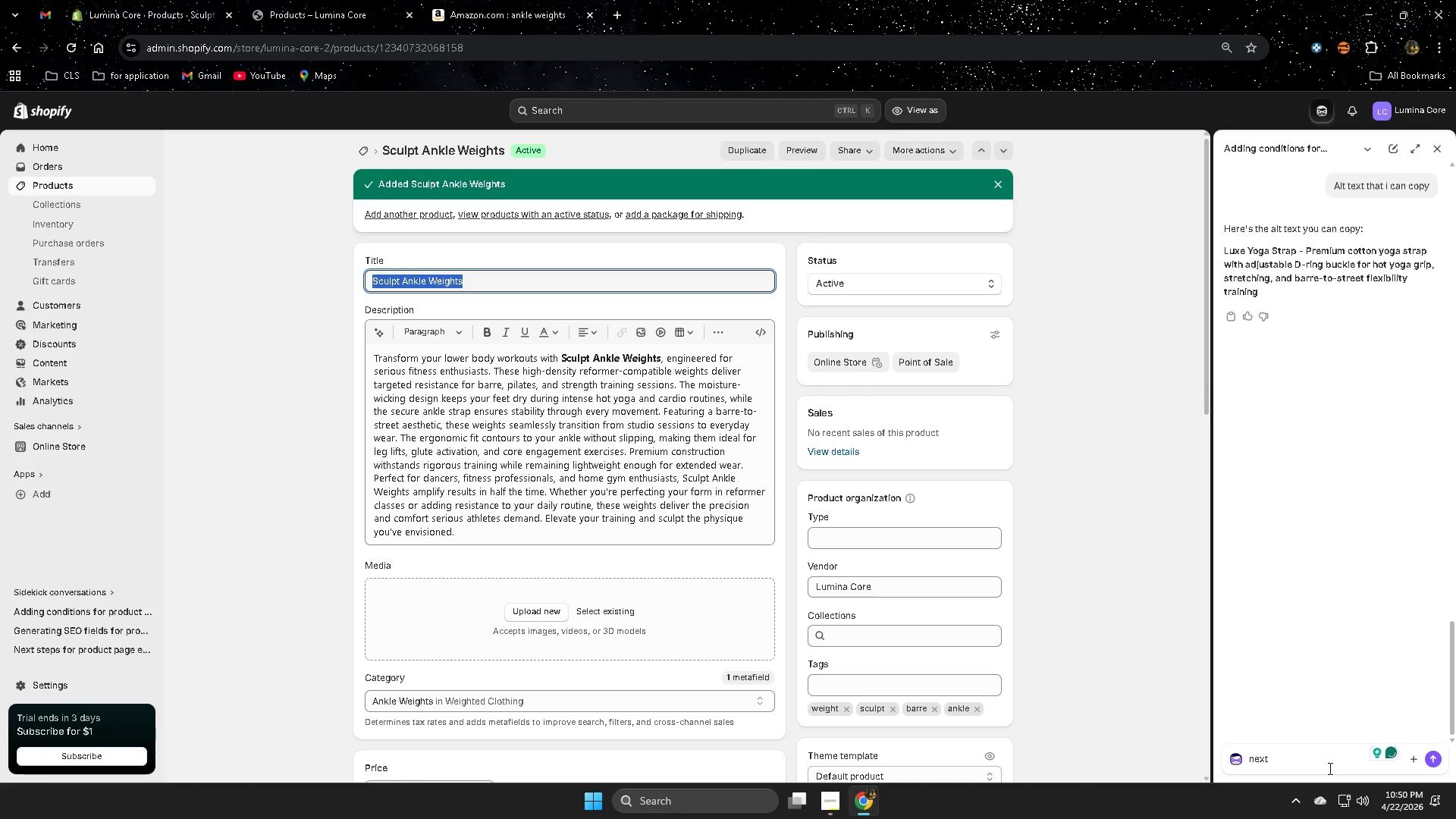 
left_click([1323, 765])
 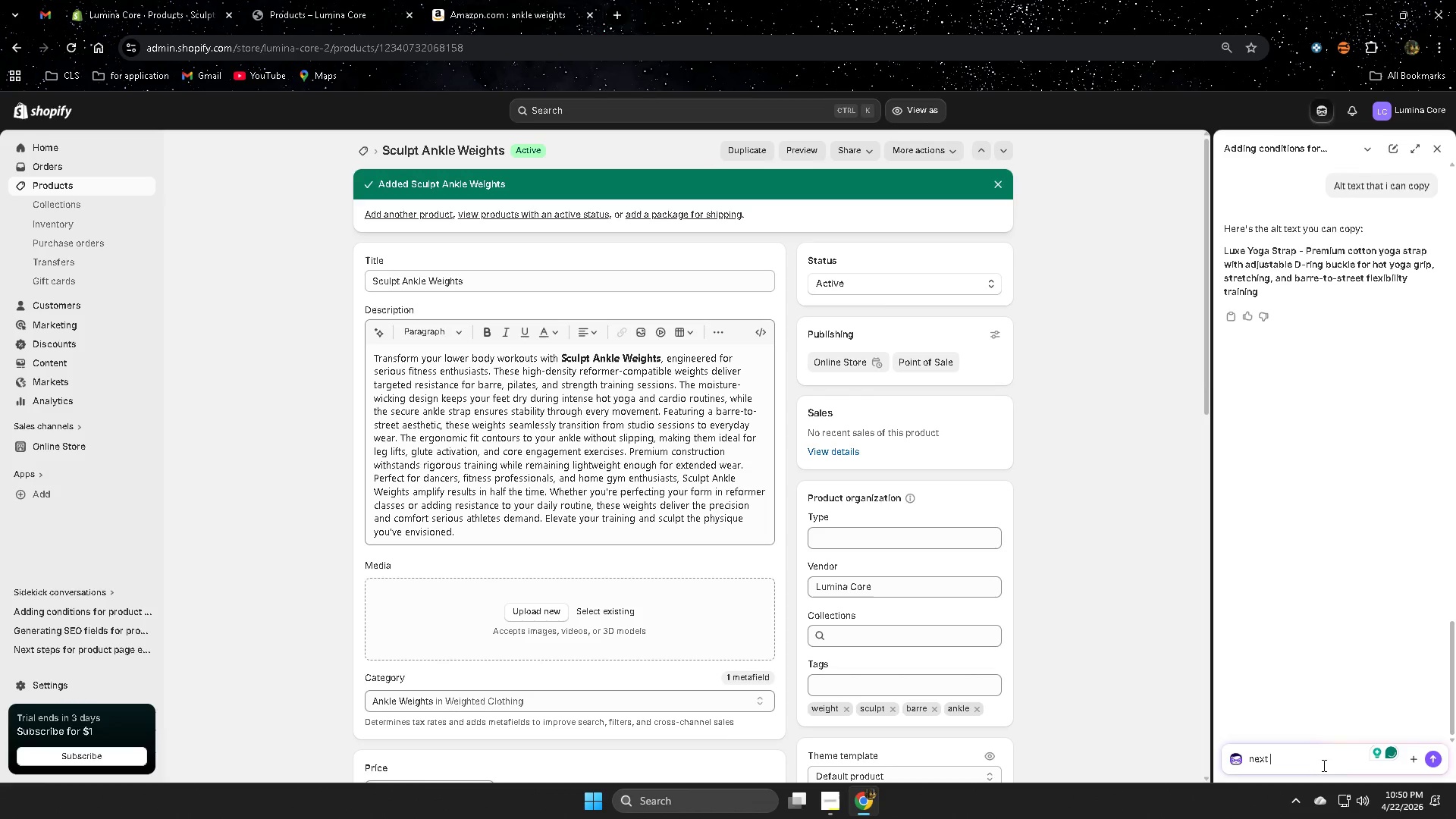 
key(Control+ControlLeft)
 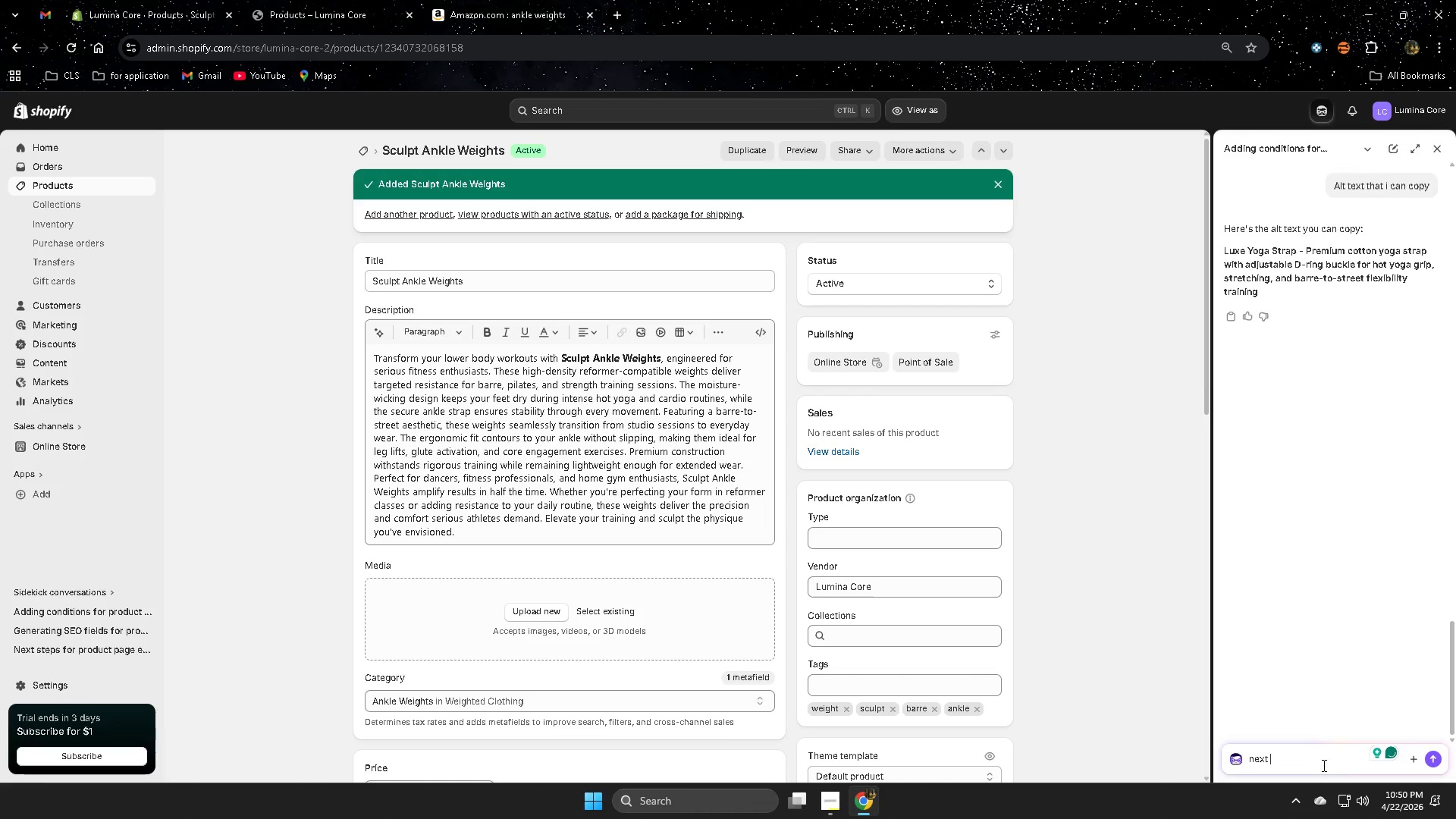 
key(Control+V)
 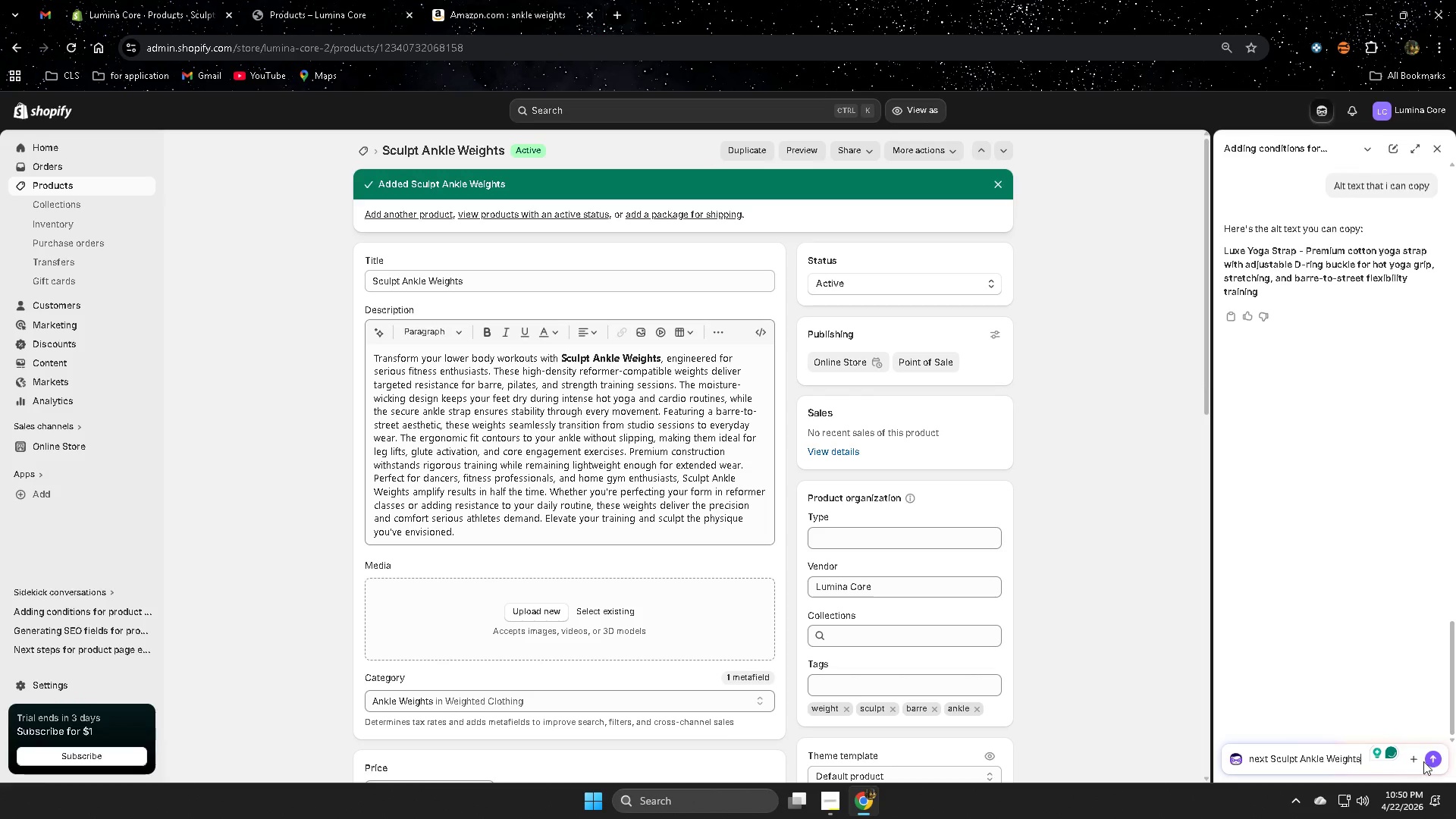 
left_click([1426, 758])
 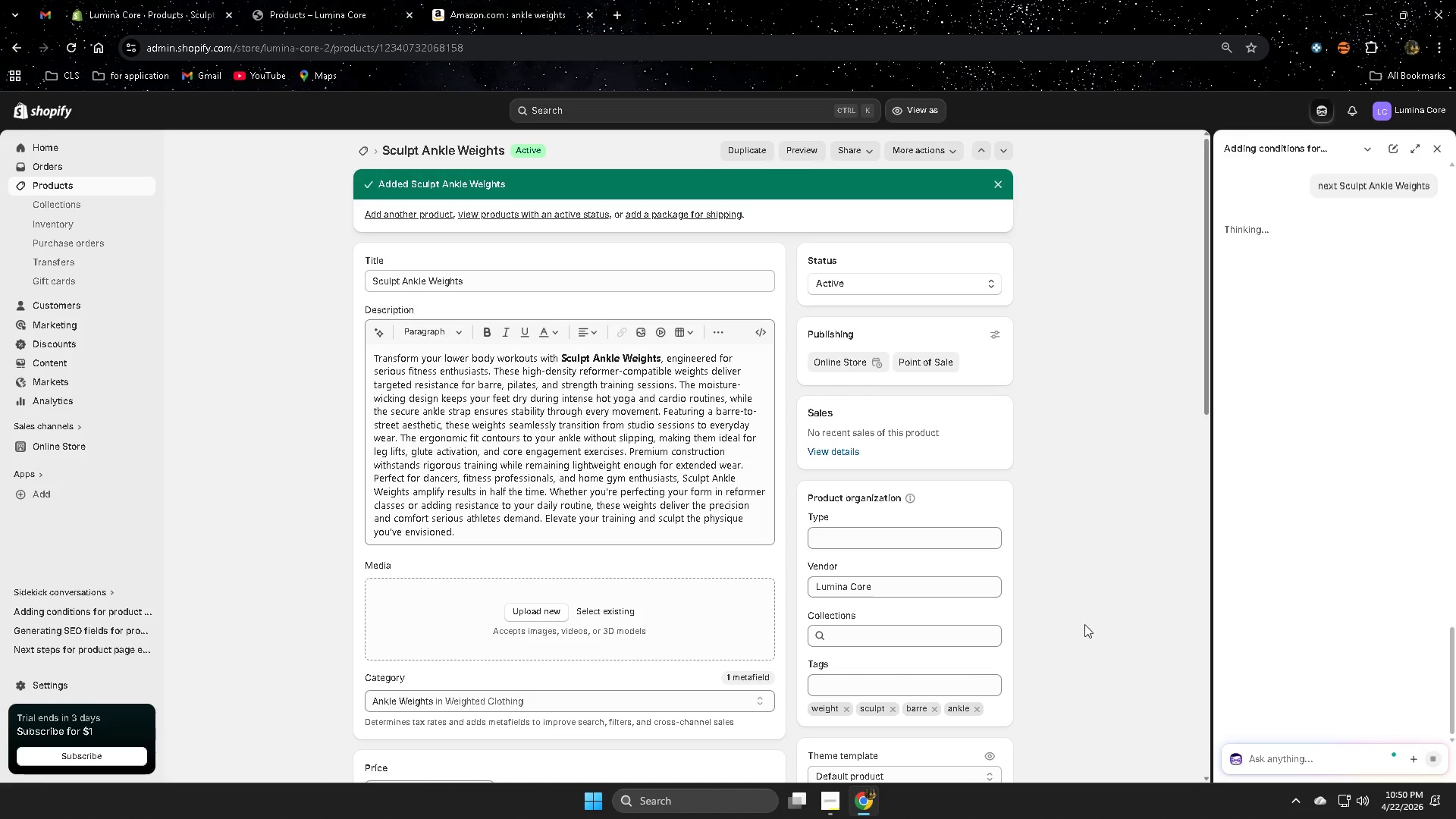 
left_click([1025, 585])
 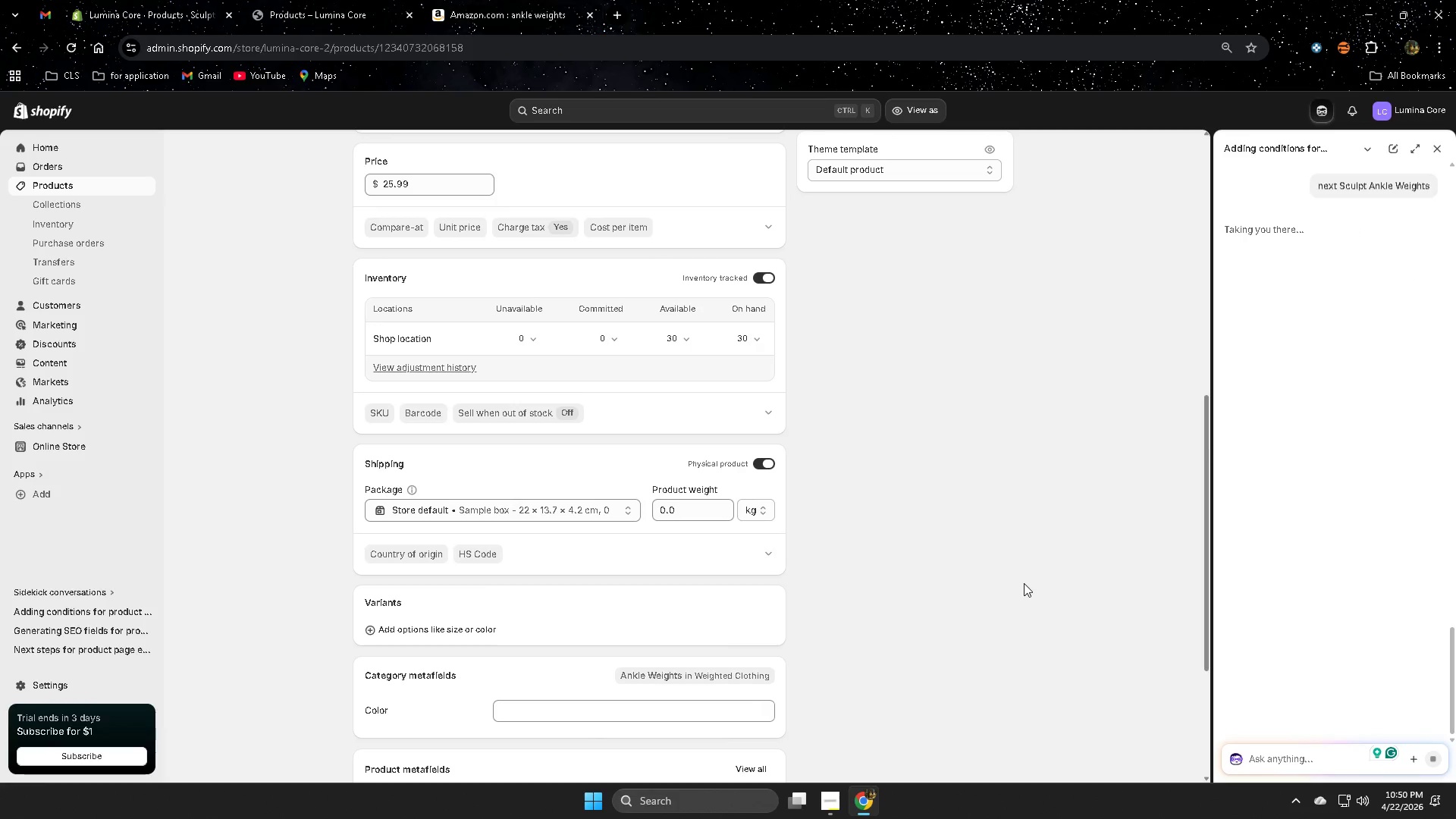 
scroll: coordinate [1024, 583], scroll_direction: down, amount: 10.0
 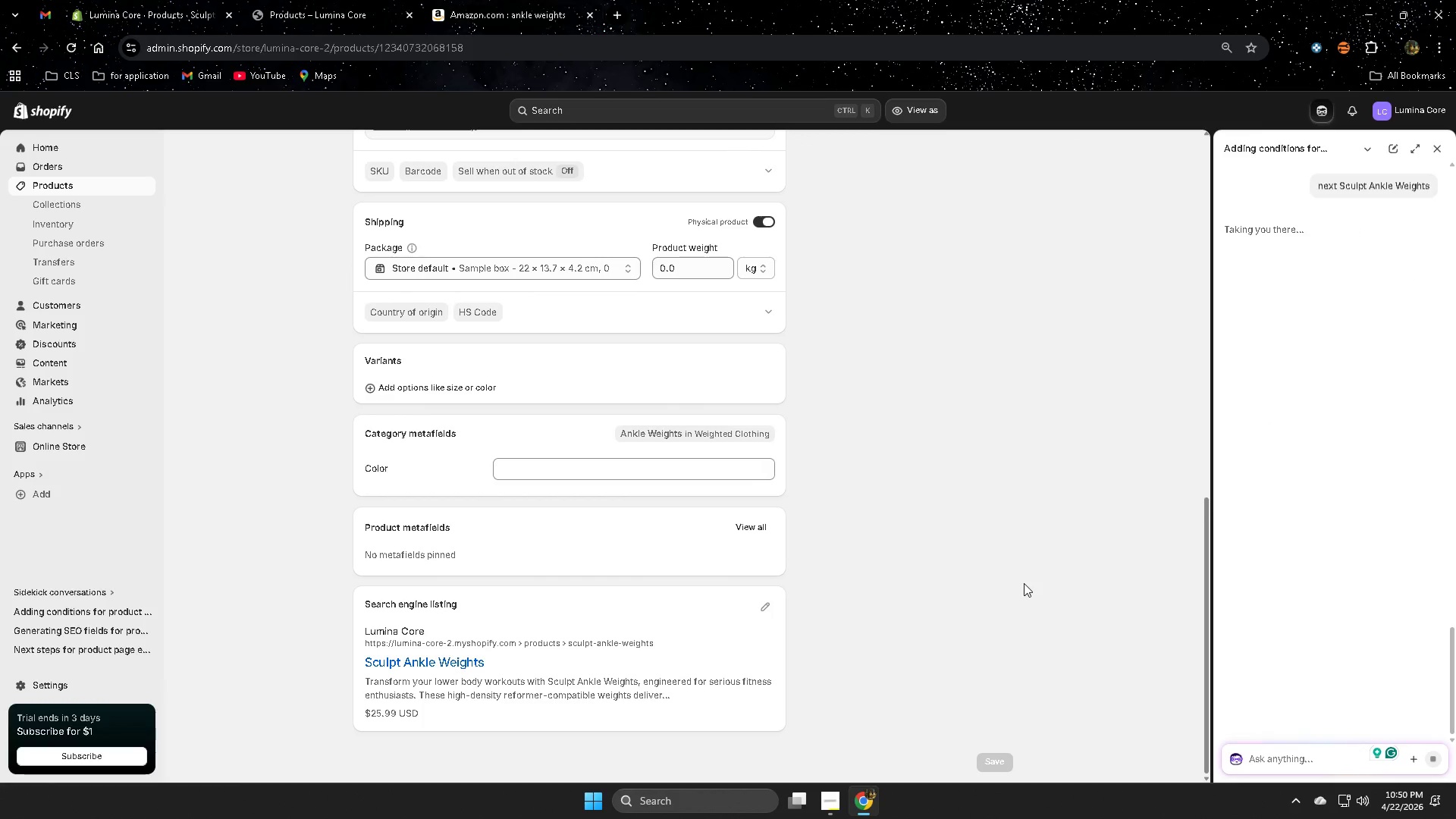 
left_click([765, 602])
 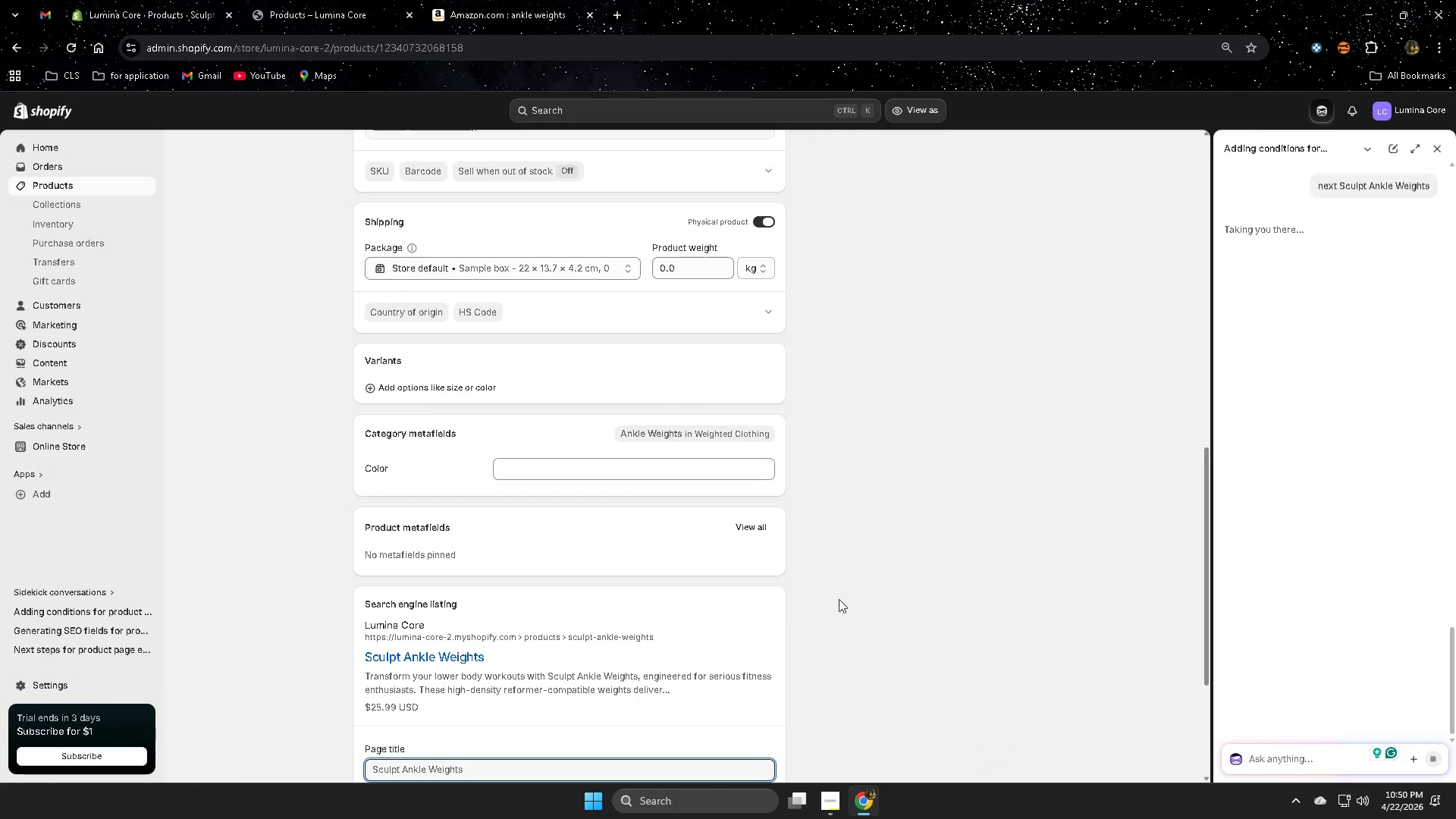 
scroll: coordinate [890, 601], scroll_direction: down, amount: 4.0
 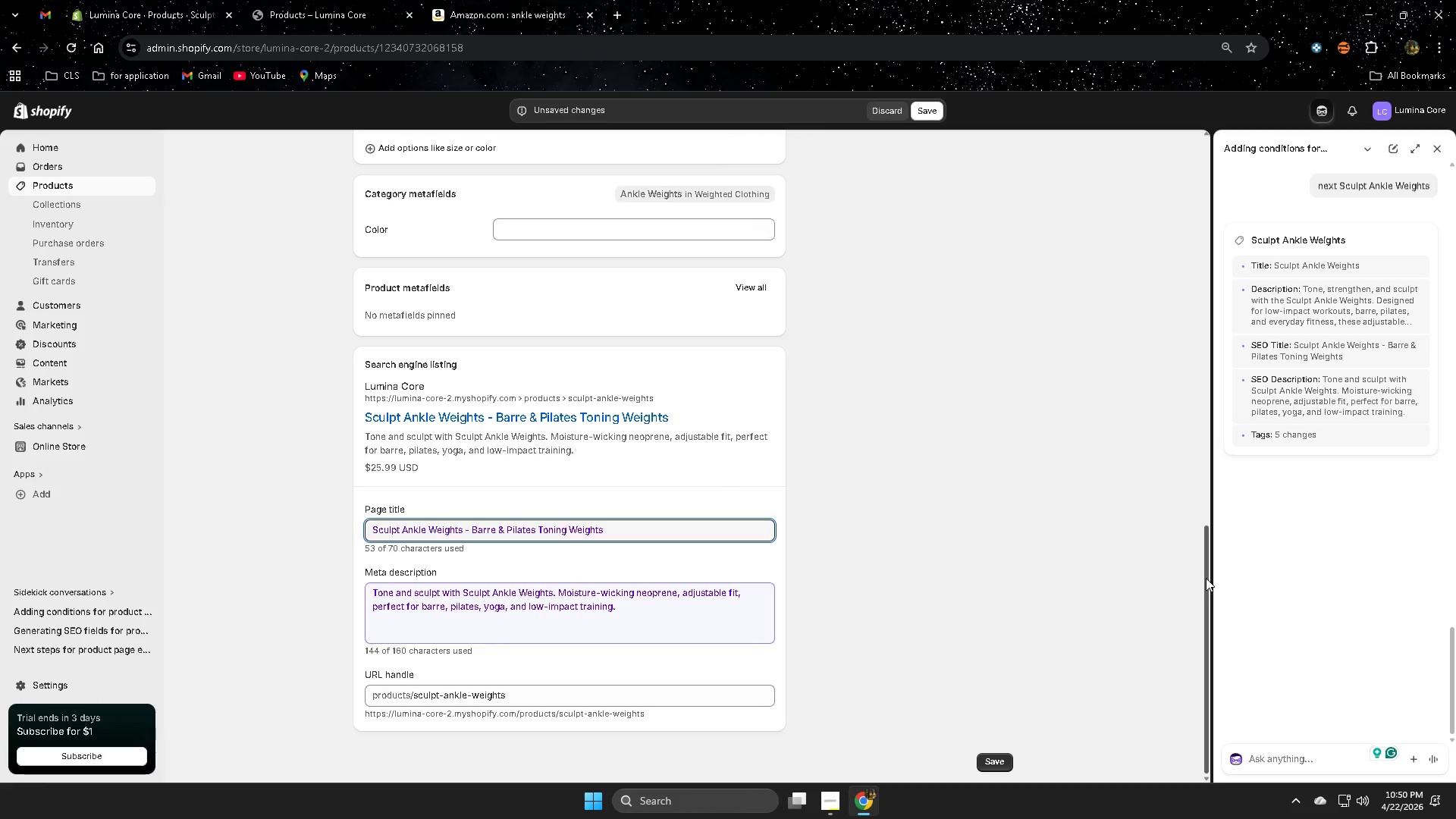 
scroll: coordinate [985, 558], scroll_direction: up, amount: 14.0
 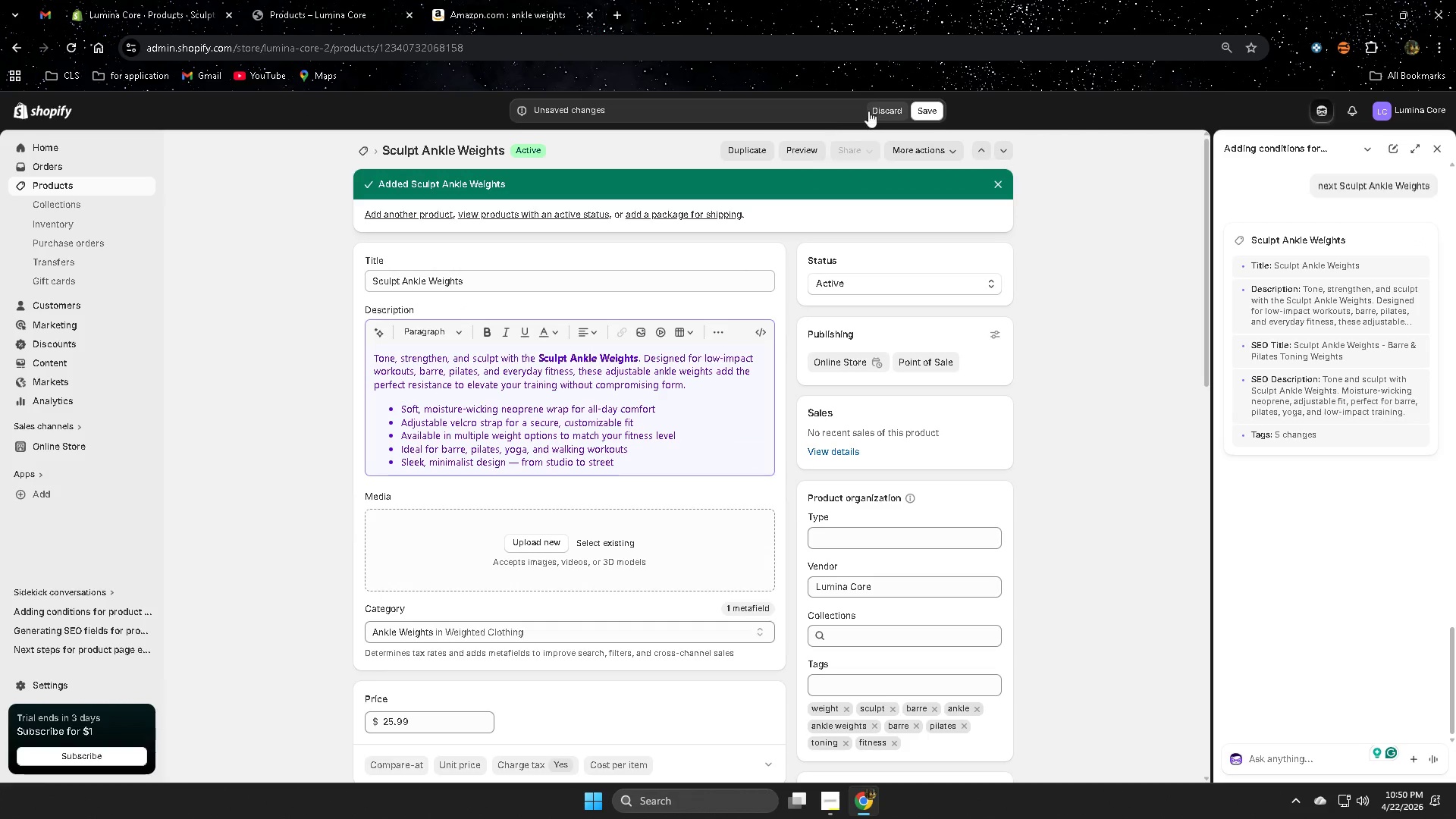 
left_click([893, 108])
 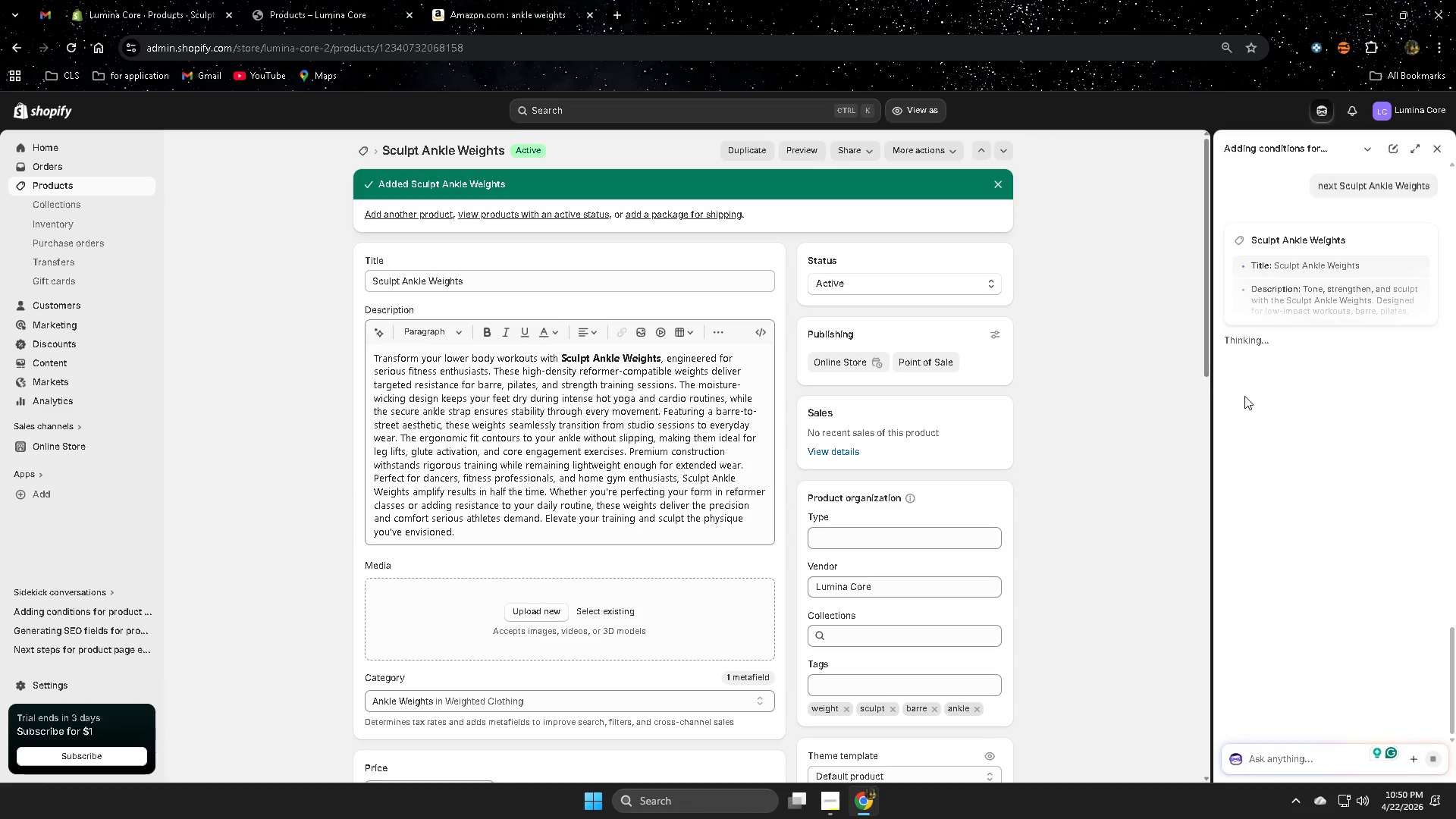 
scroll: coordinate [1325, 349], scroll_direction: up, amount: 22.0
 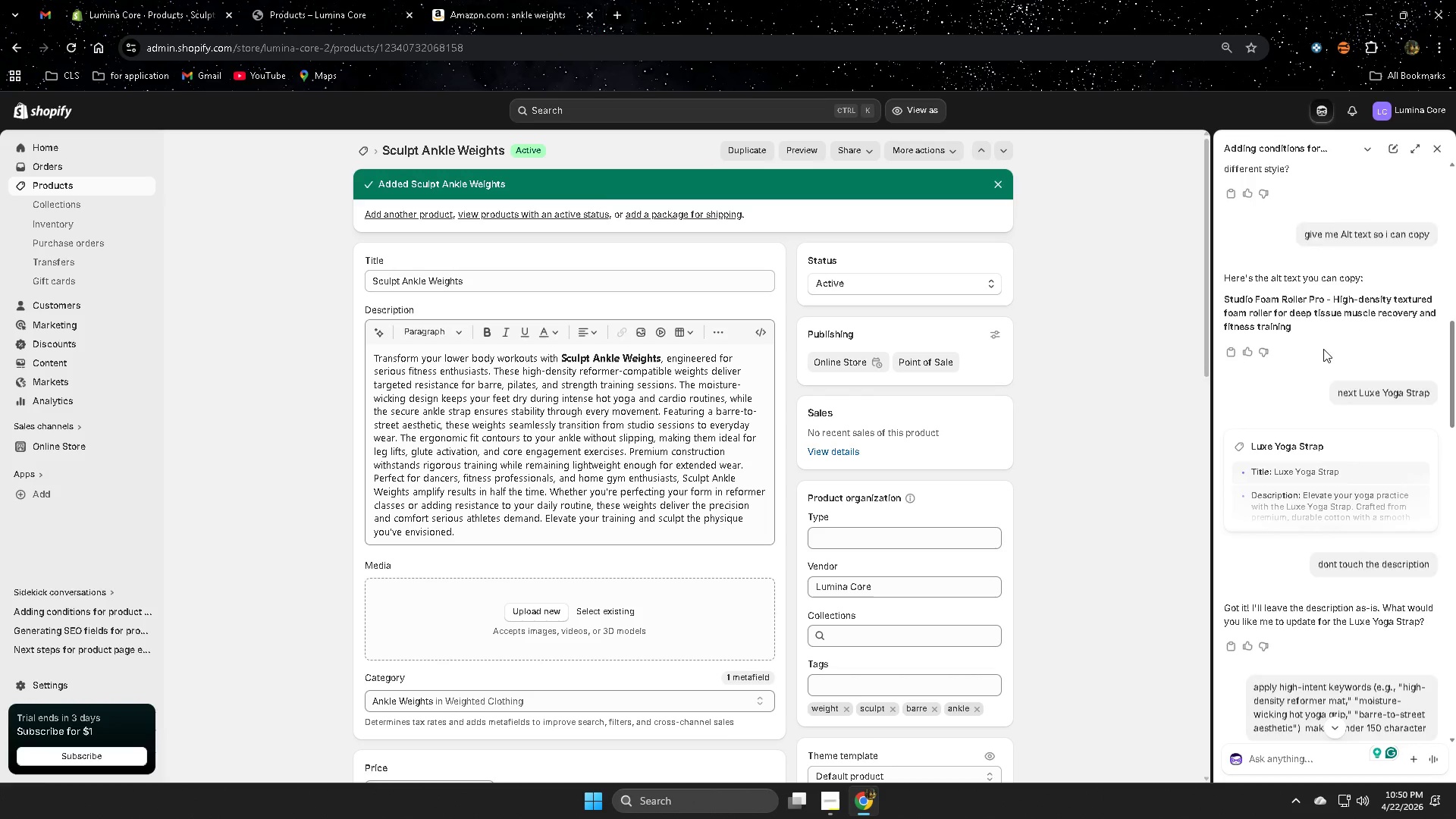 
scroll: coordinate [1341, 324], scroll_direction: up, amount: 16.0
 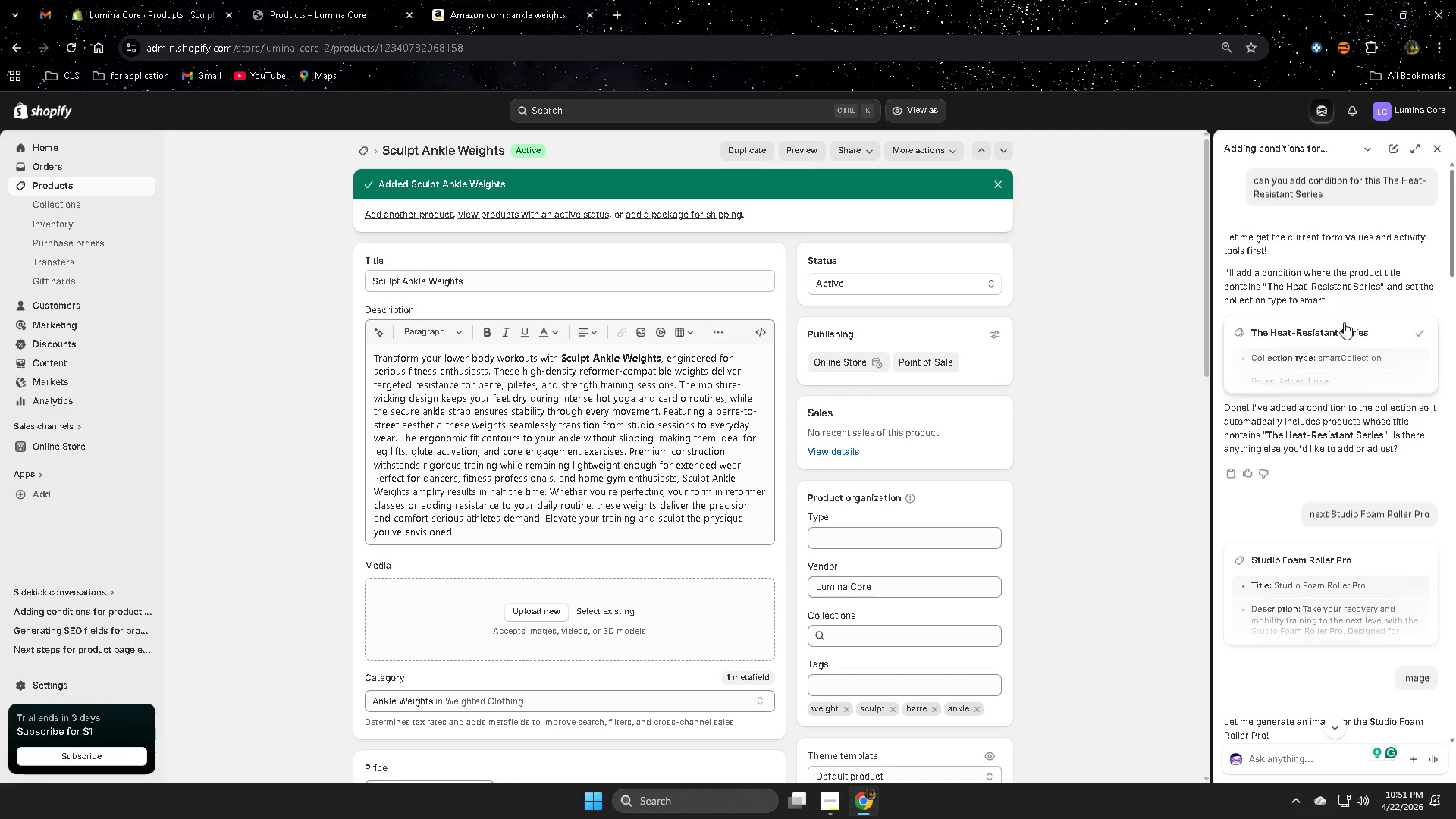 
scroll: coordinate [1344, 322], scroll_direction: down, amount: 2.0
 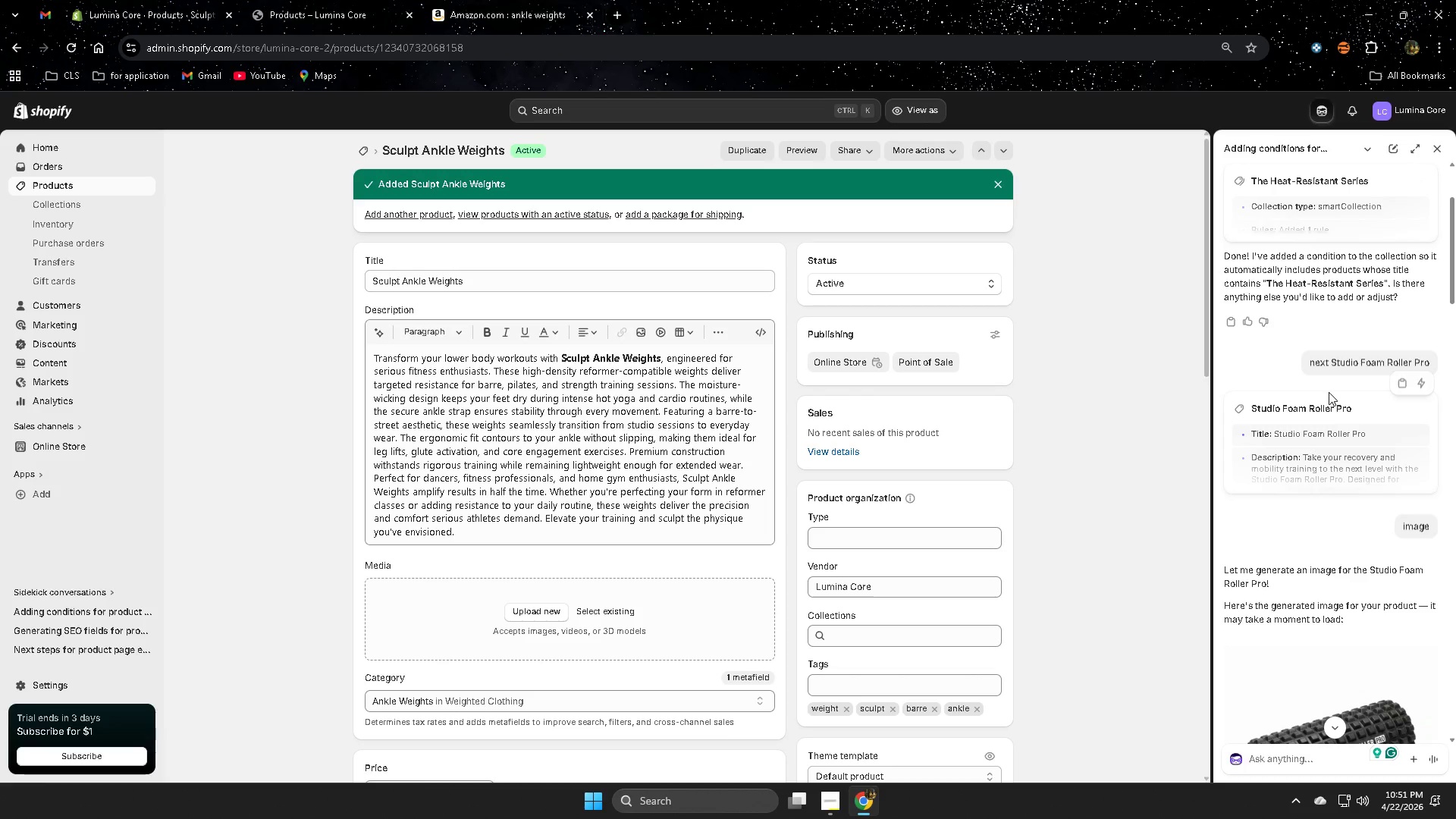 
scroll: coordinate [1342, 412], scroll_direction: up, amount: 3.0
 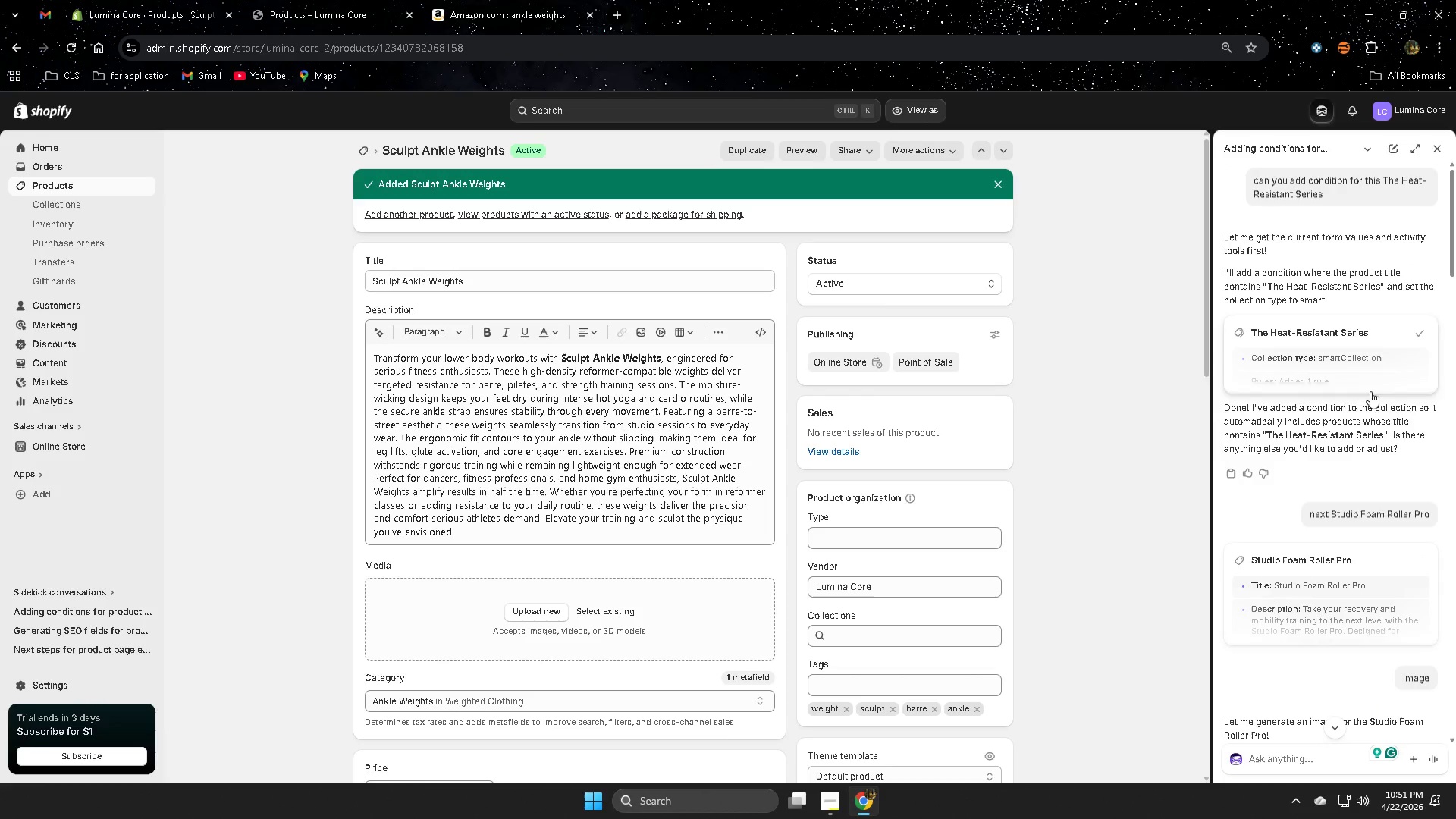 
scroll: coordinate [1332, 623], scroll_direction: down, amount: 38.0
 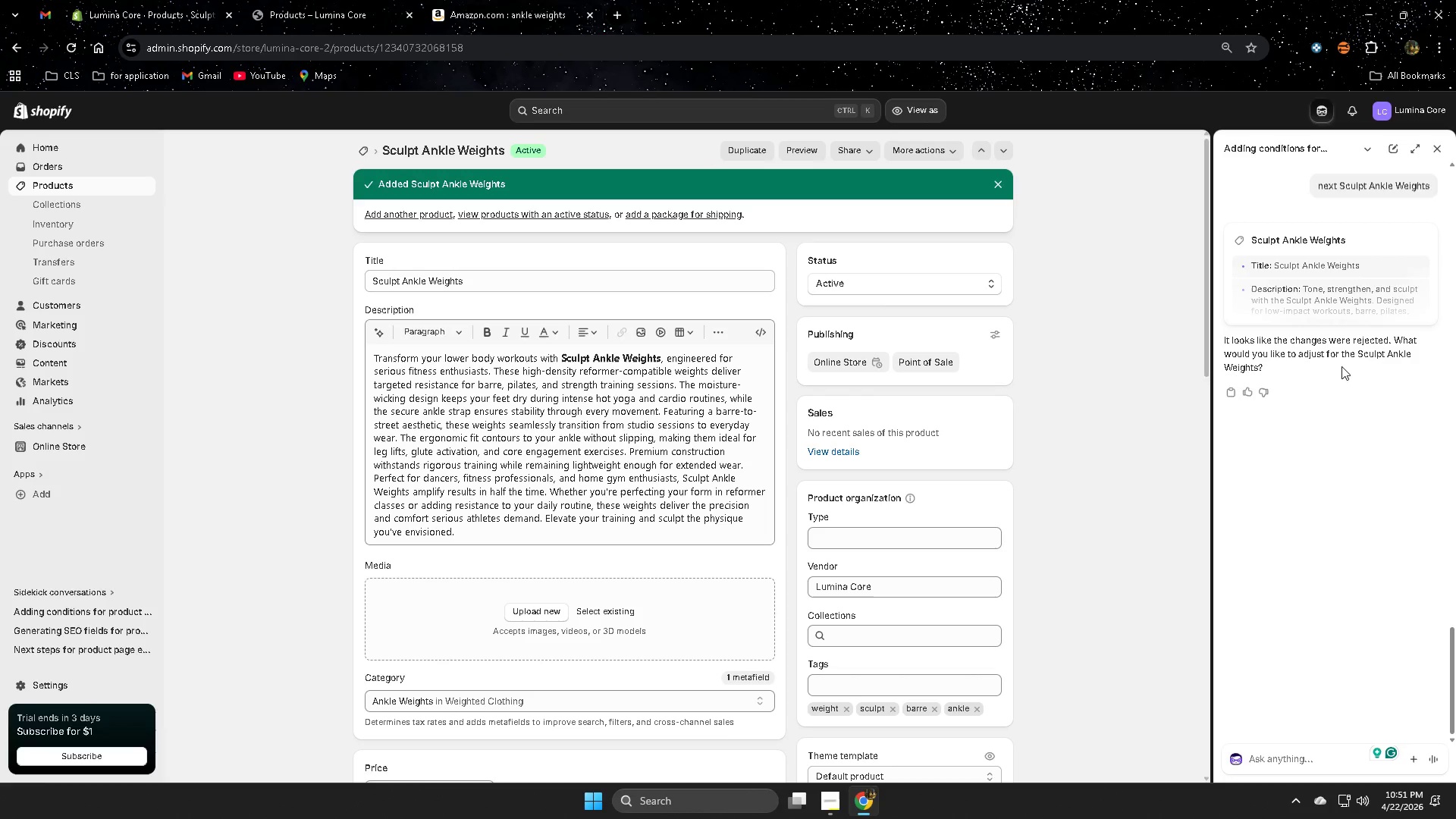 
wait(5.58)
 